 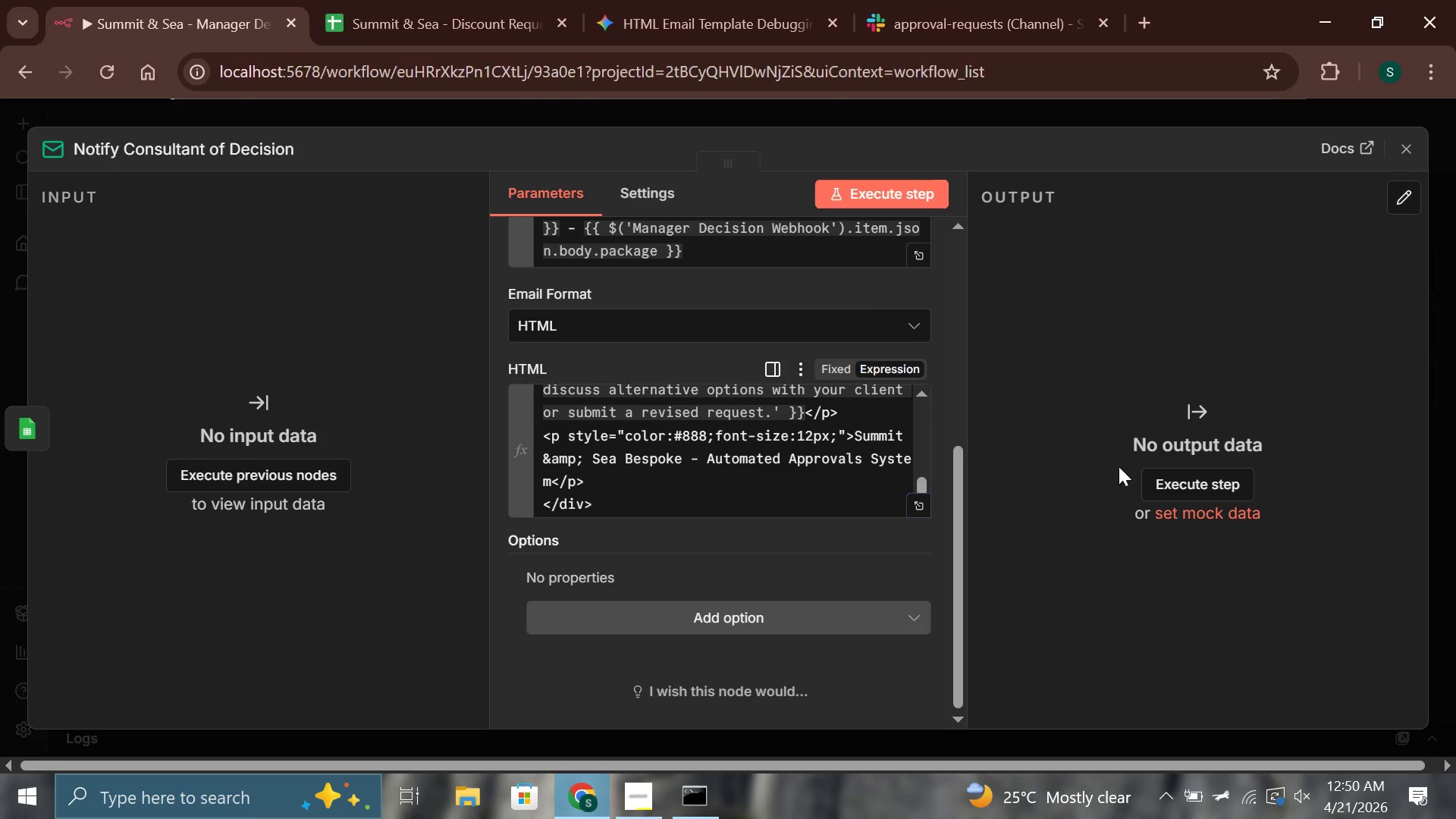 
left_click([1403, 137])
 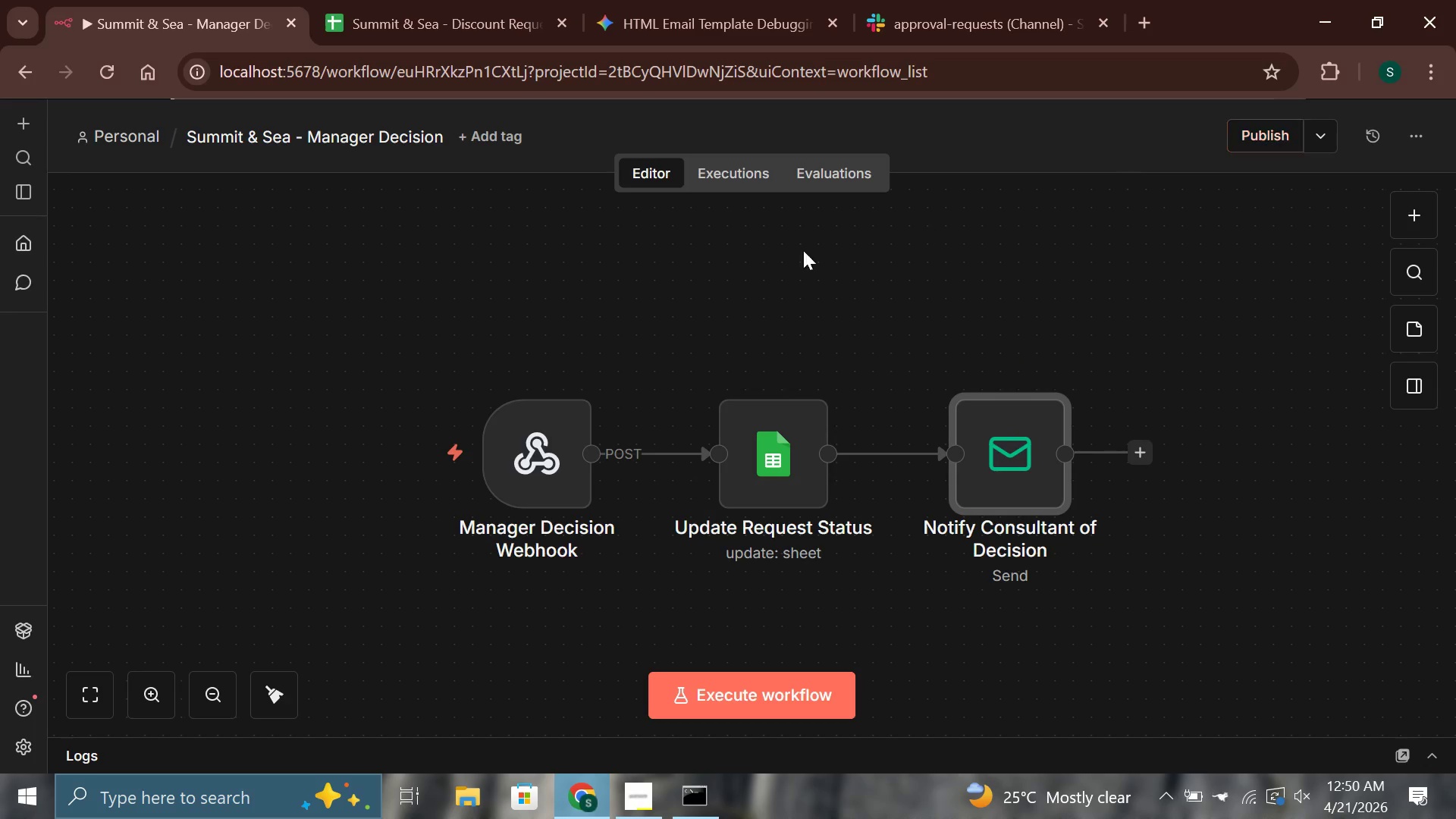 
left_click([143, 131])
 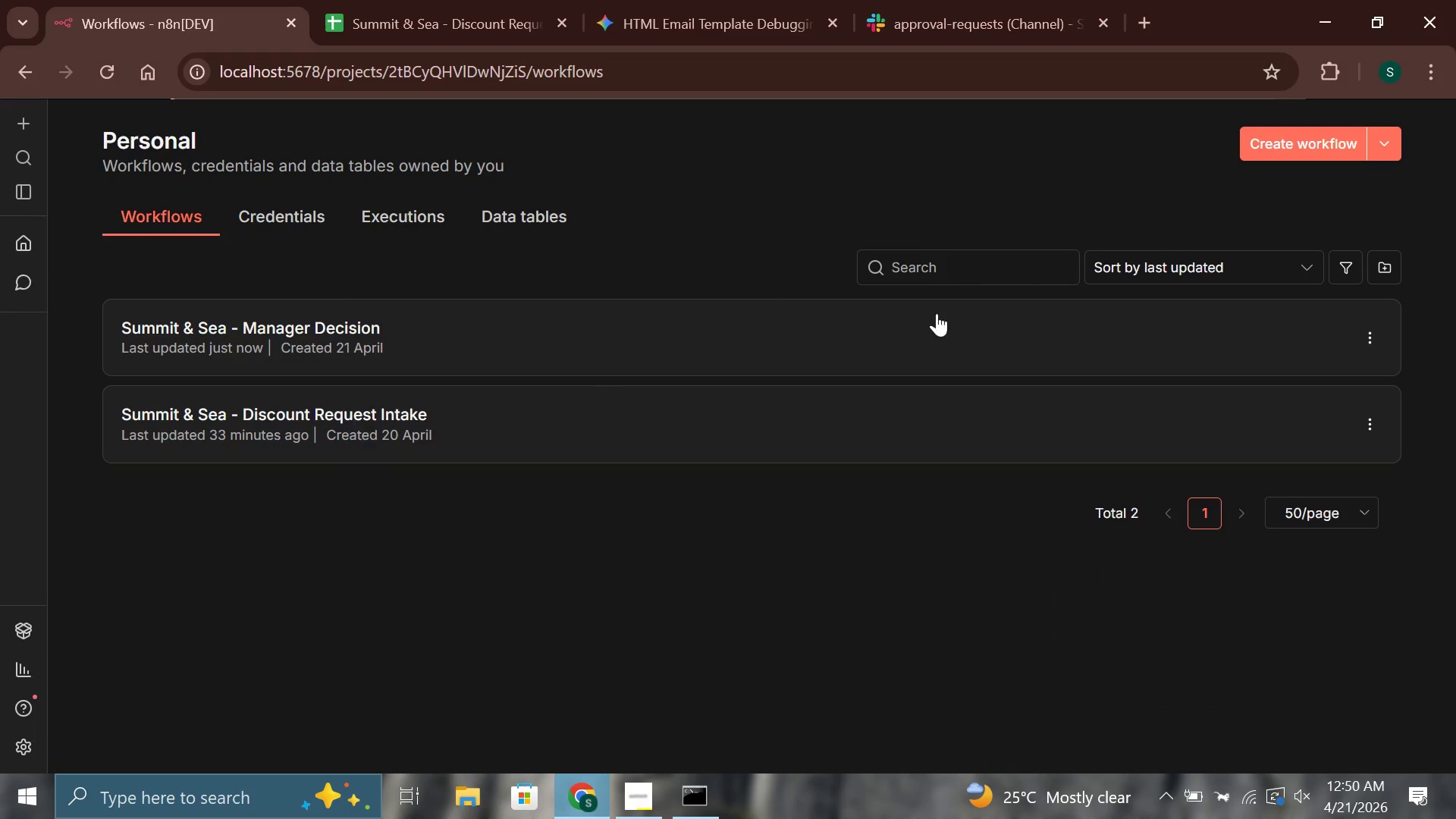 
left_click([1269, 146])
 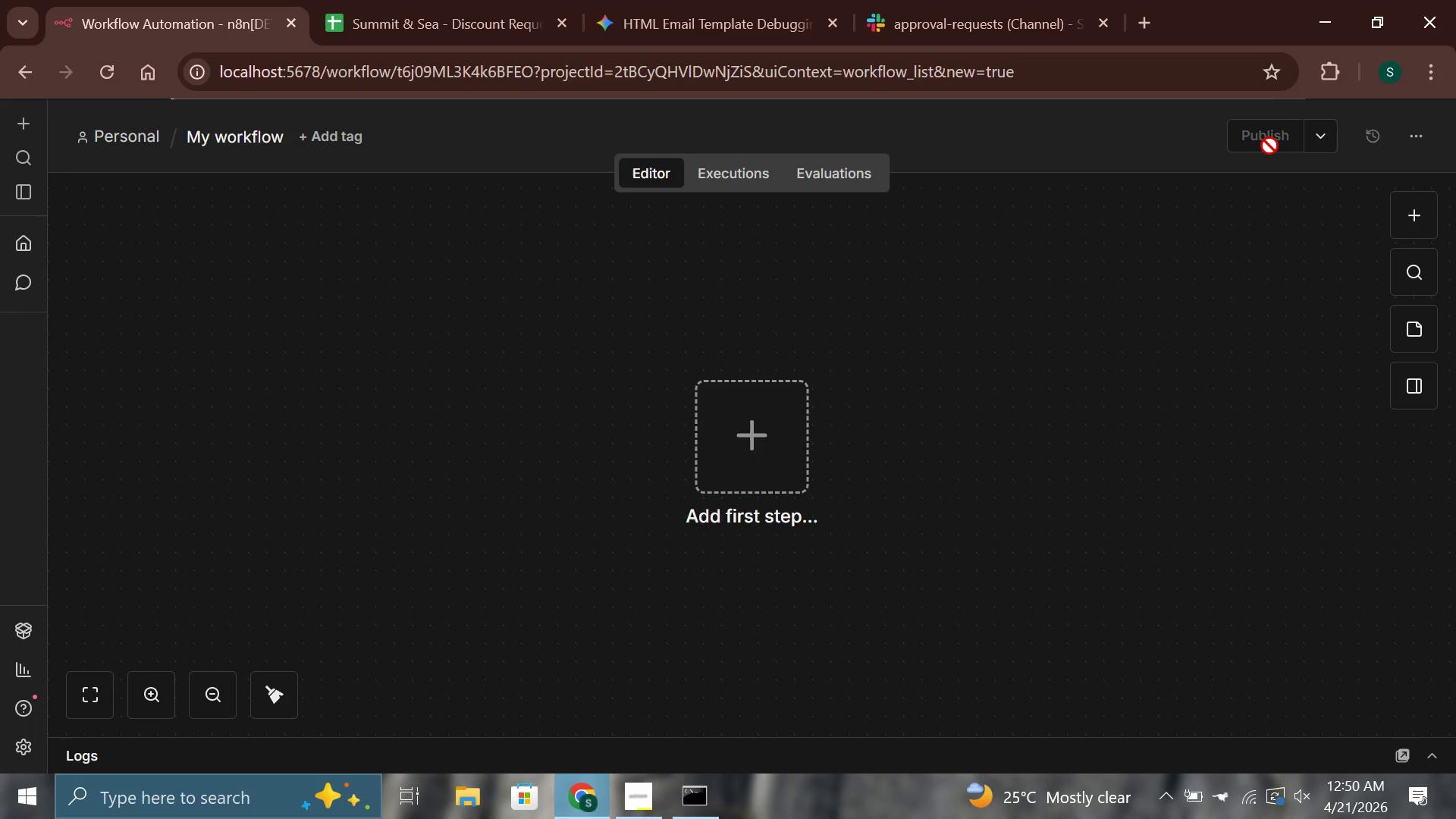 
wait(7.75)
 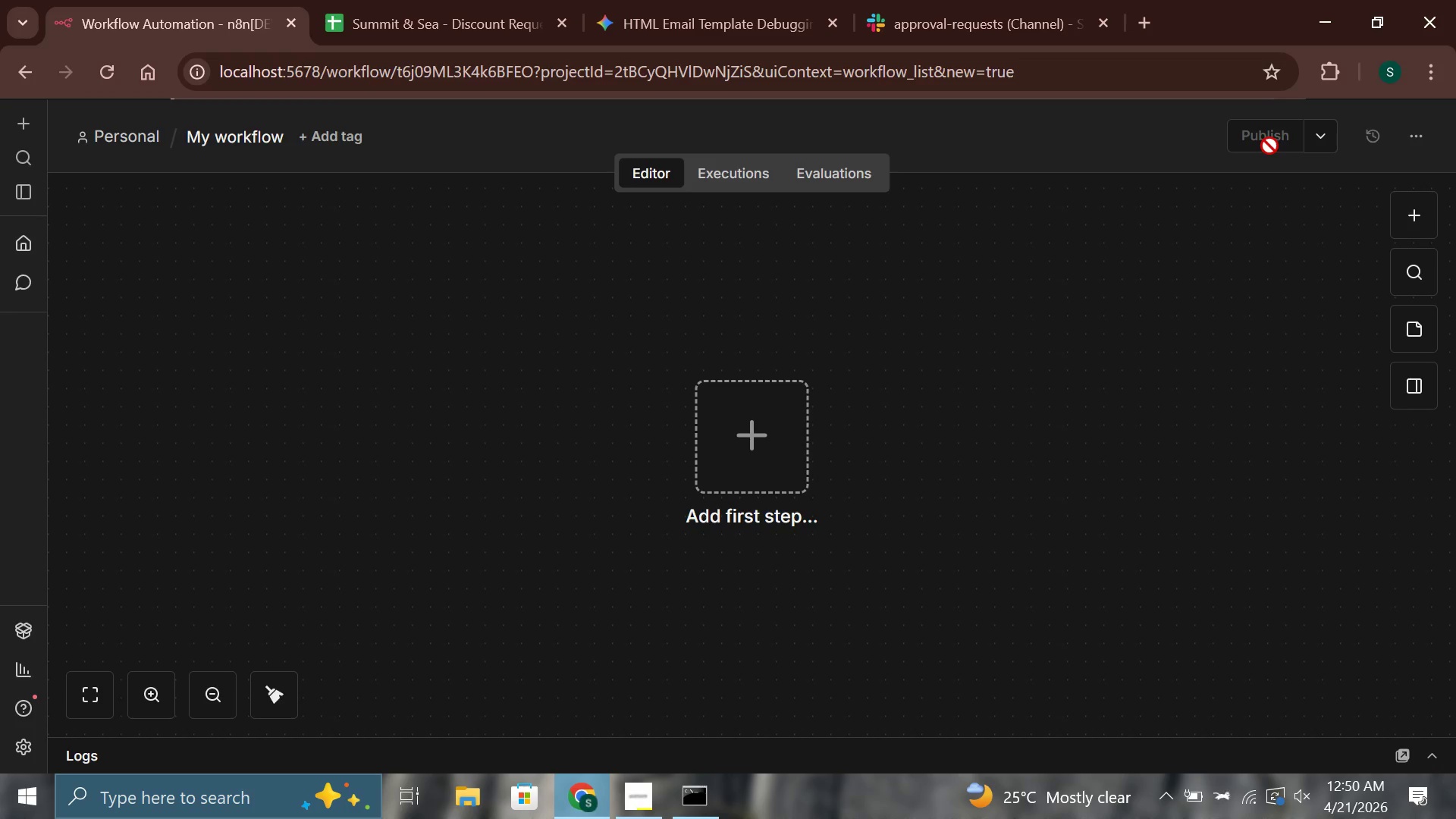 
double_click([249, 140])
 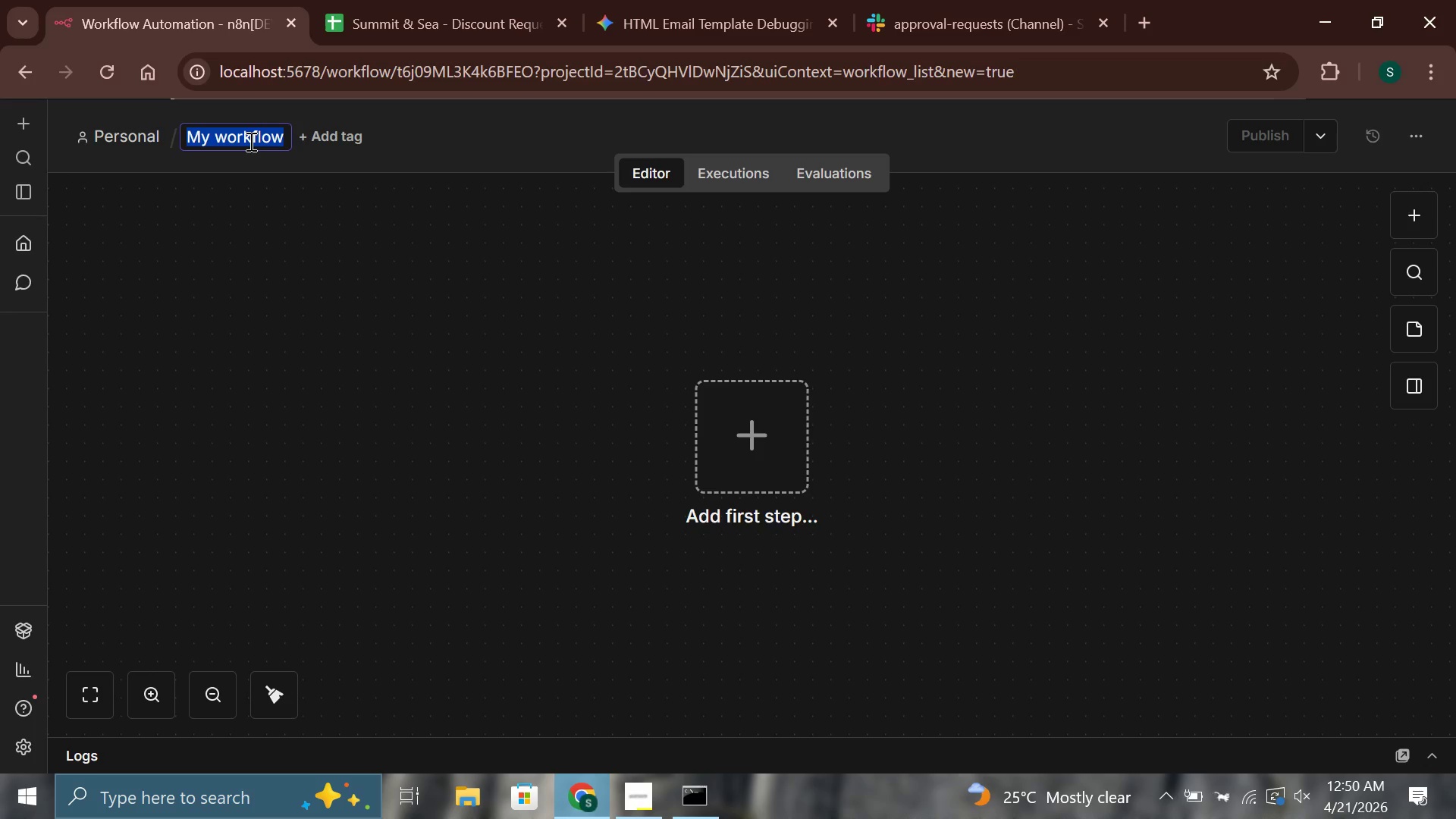 
type(Summit & Sea - Error l)
key(Backspace)
type(Logger)
 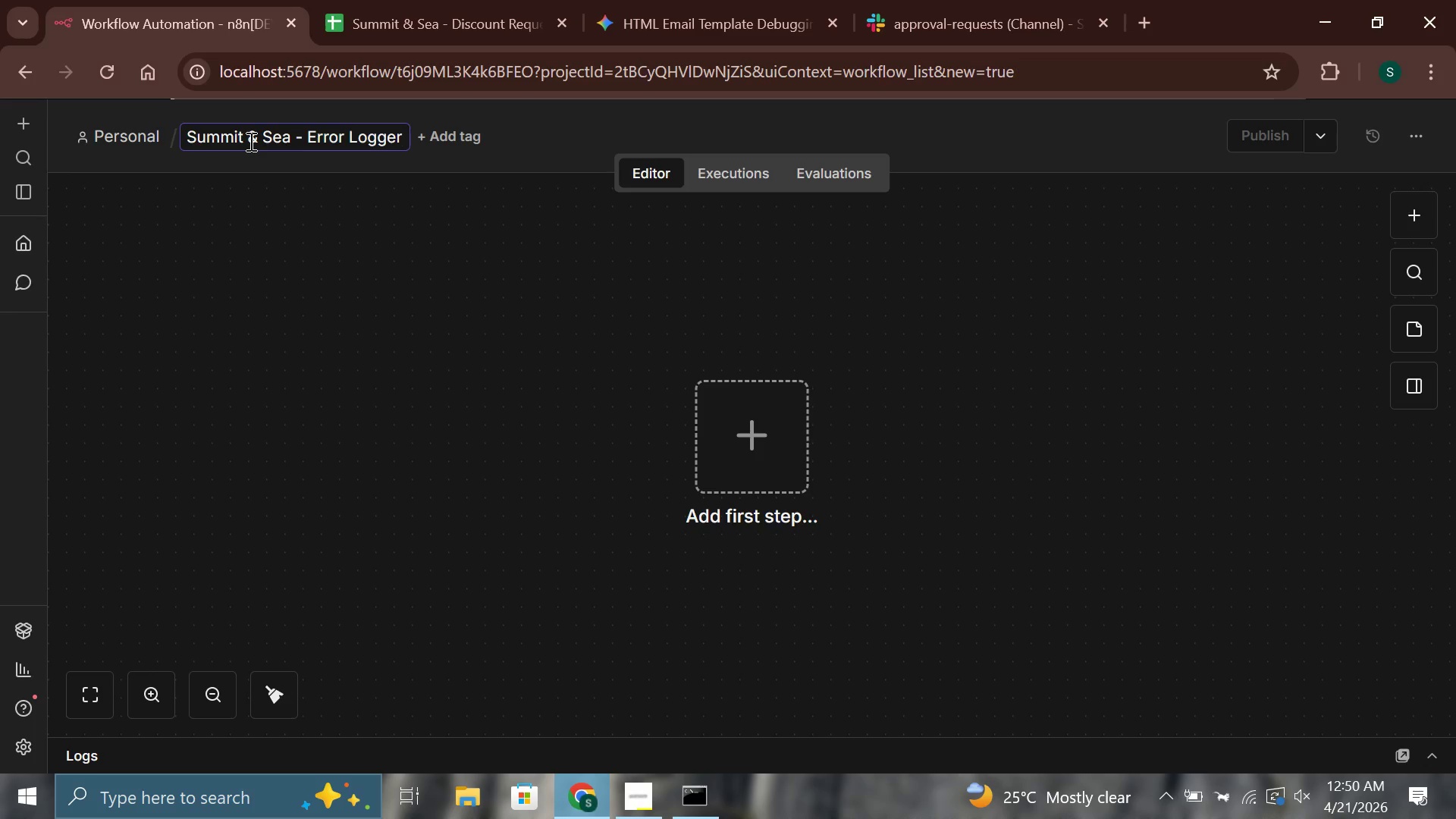 
left_click([713, 447])
 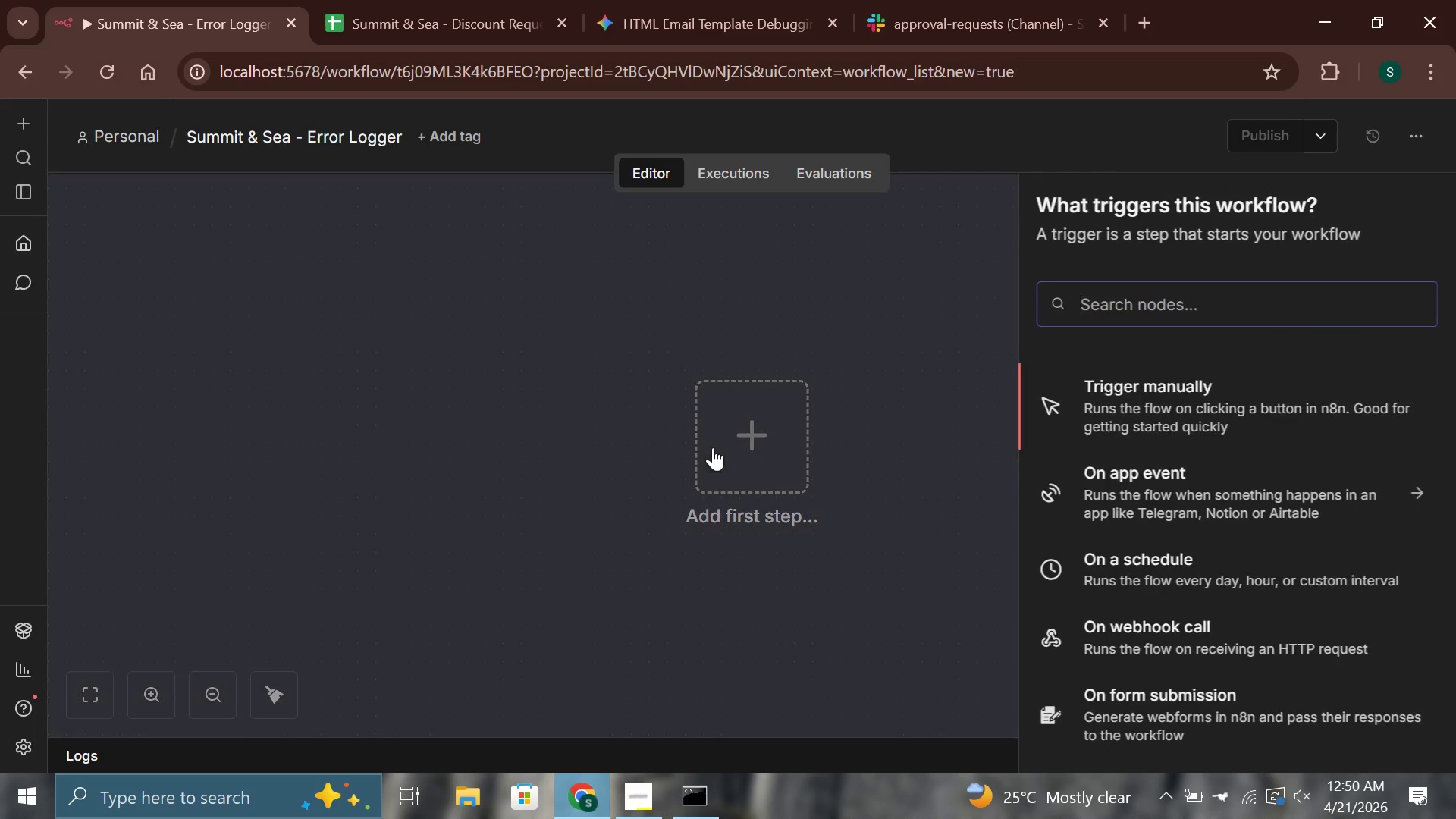 
type(error)
 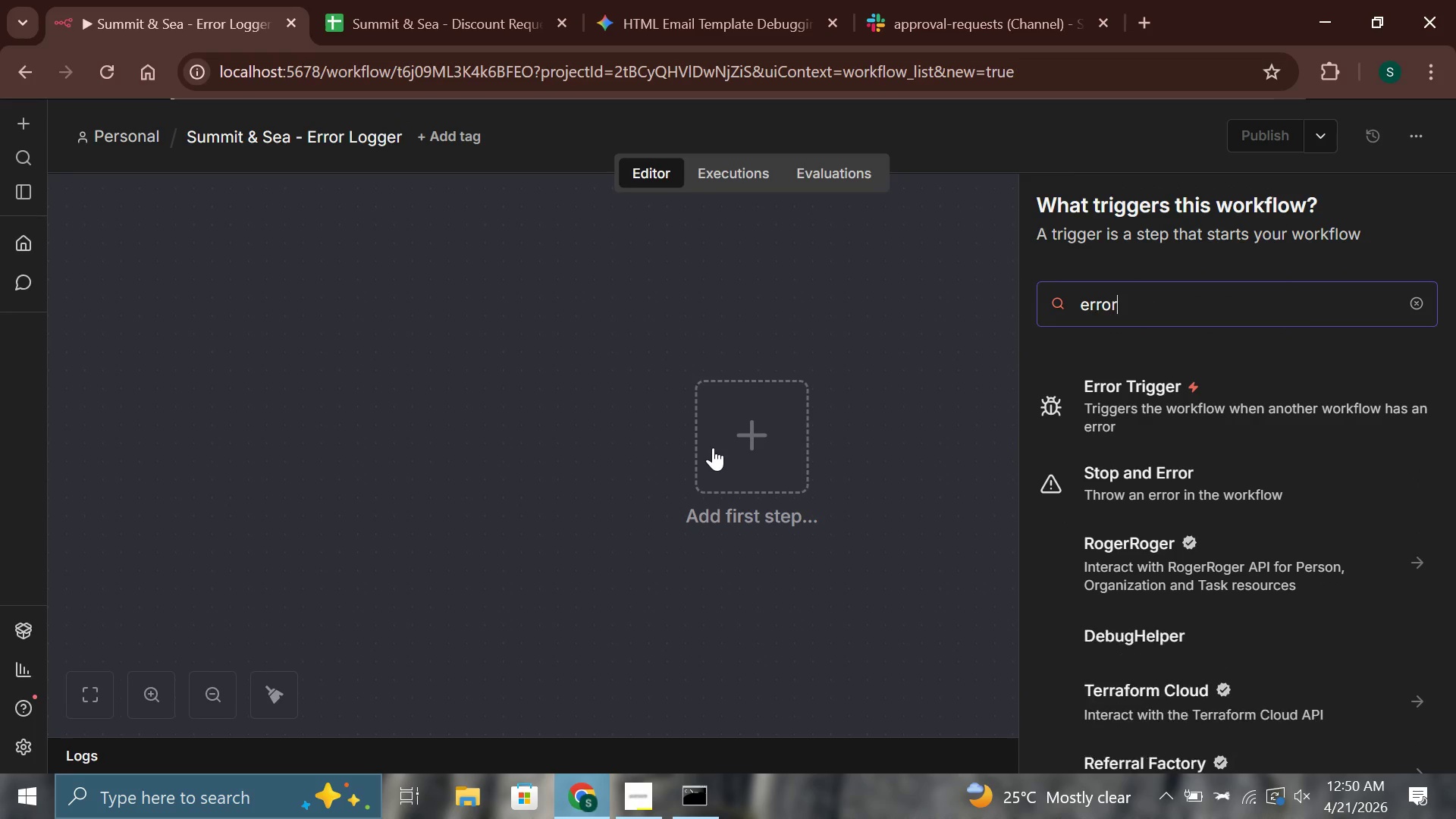 
key(Enter)
 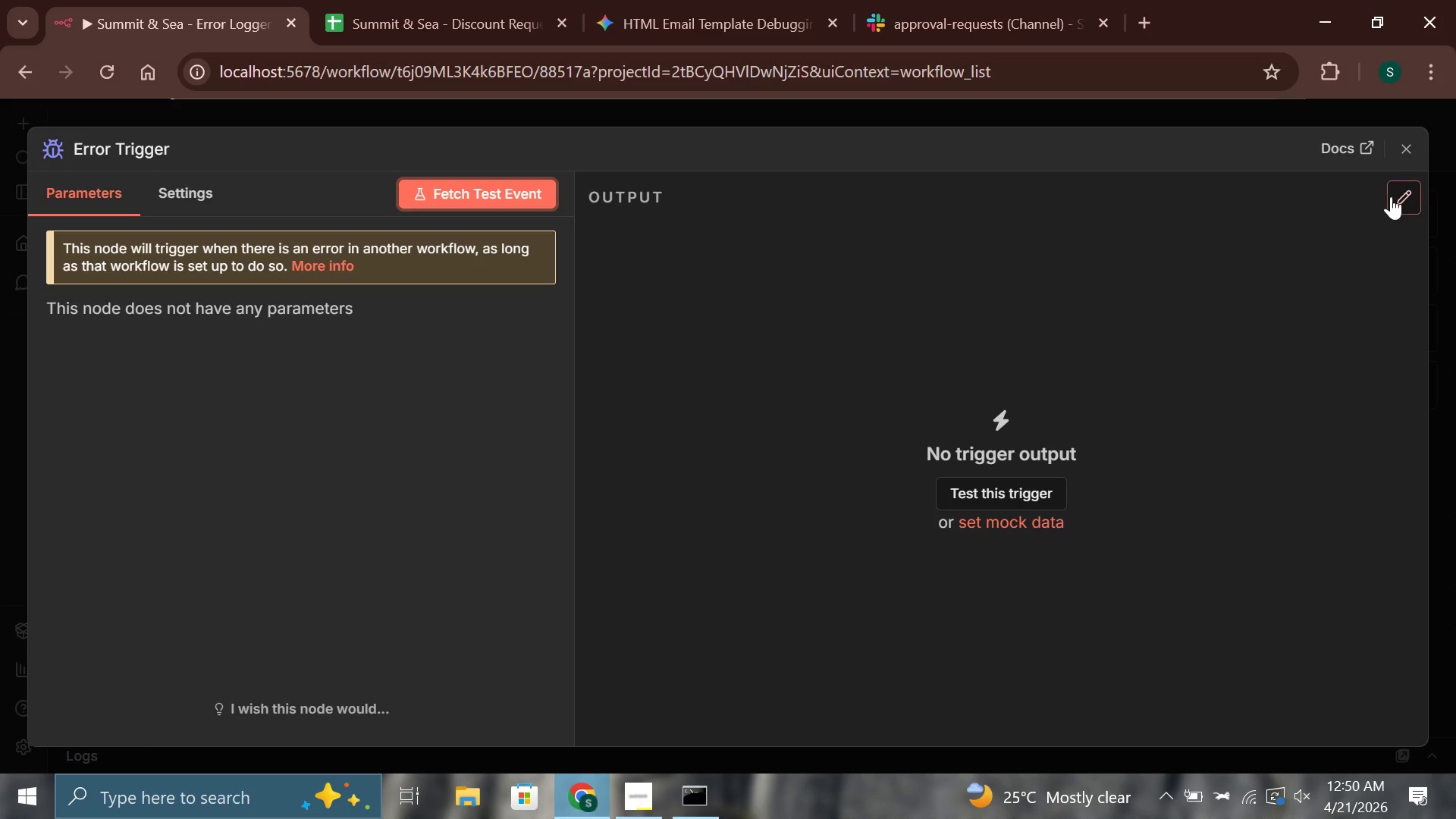 
left_click([1401, 145])
 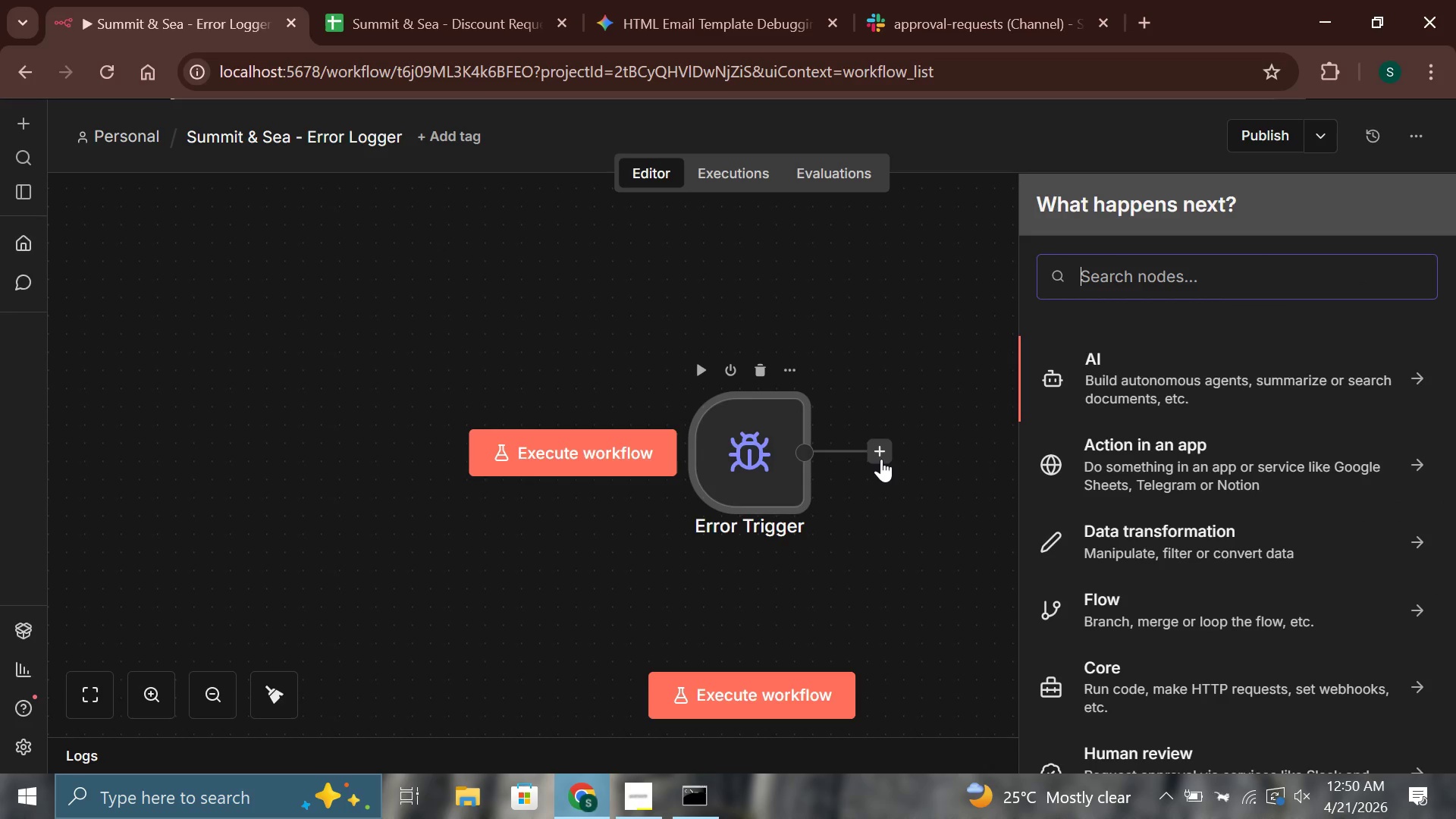 
wait(5.34)
 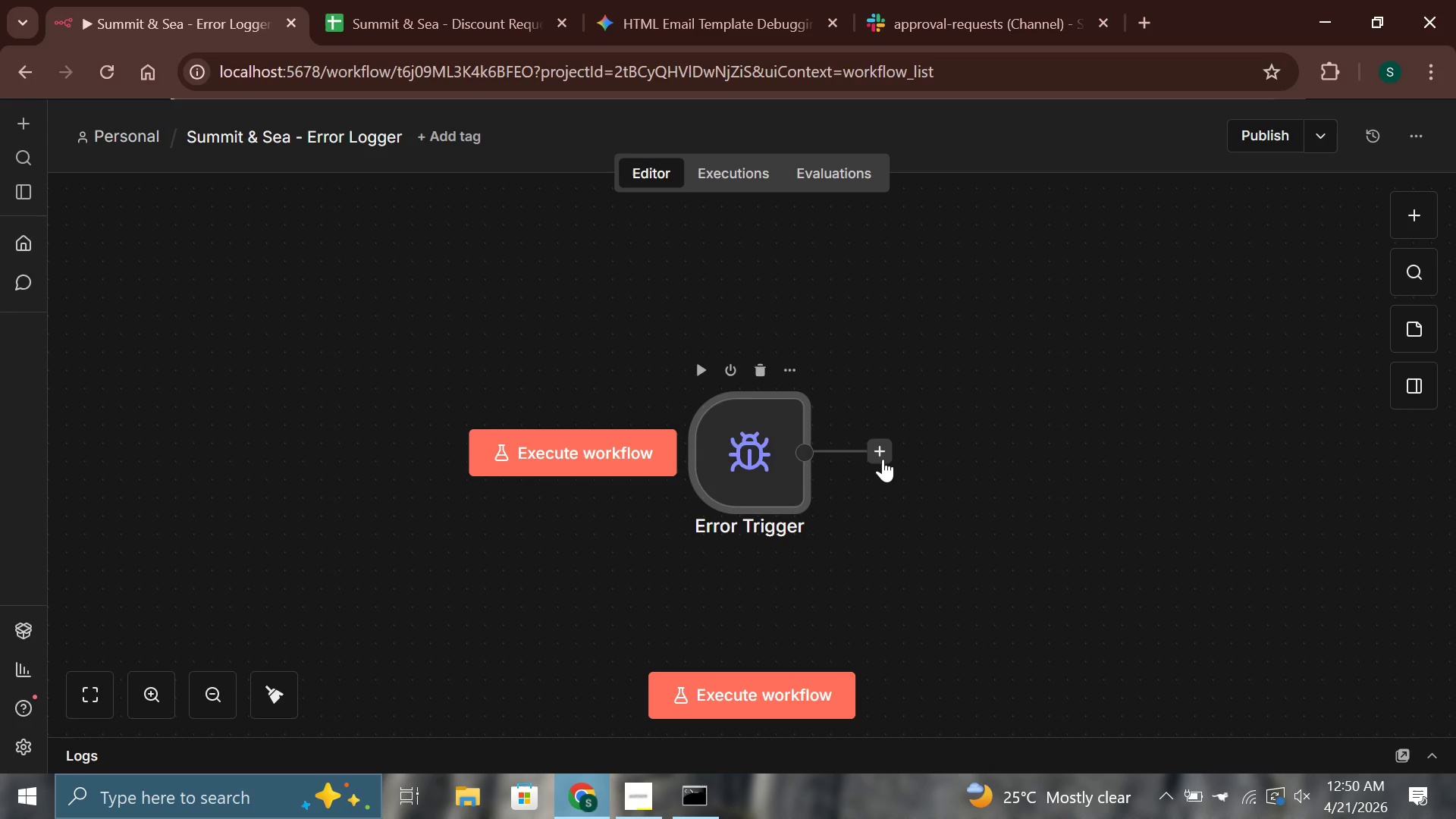 
double_click([774, 473])
 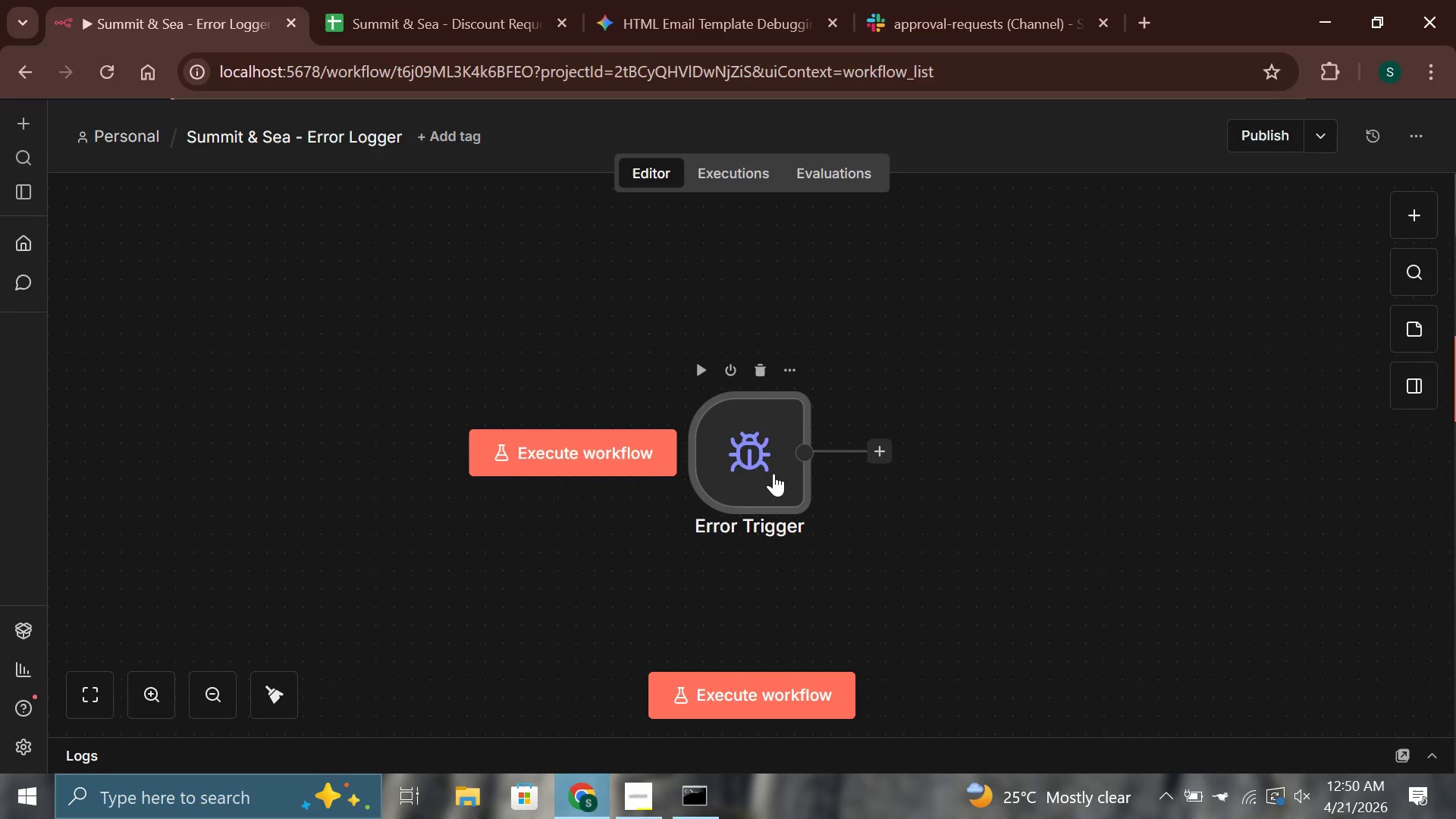 
triple_click([774, 473])
 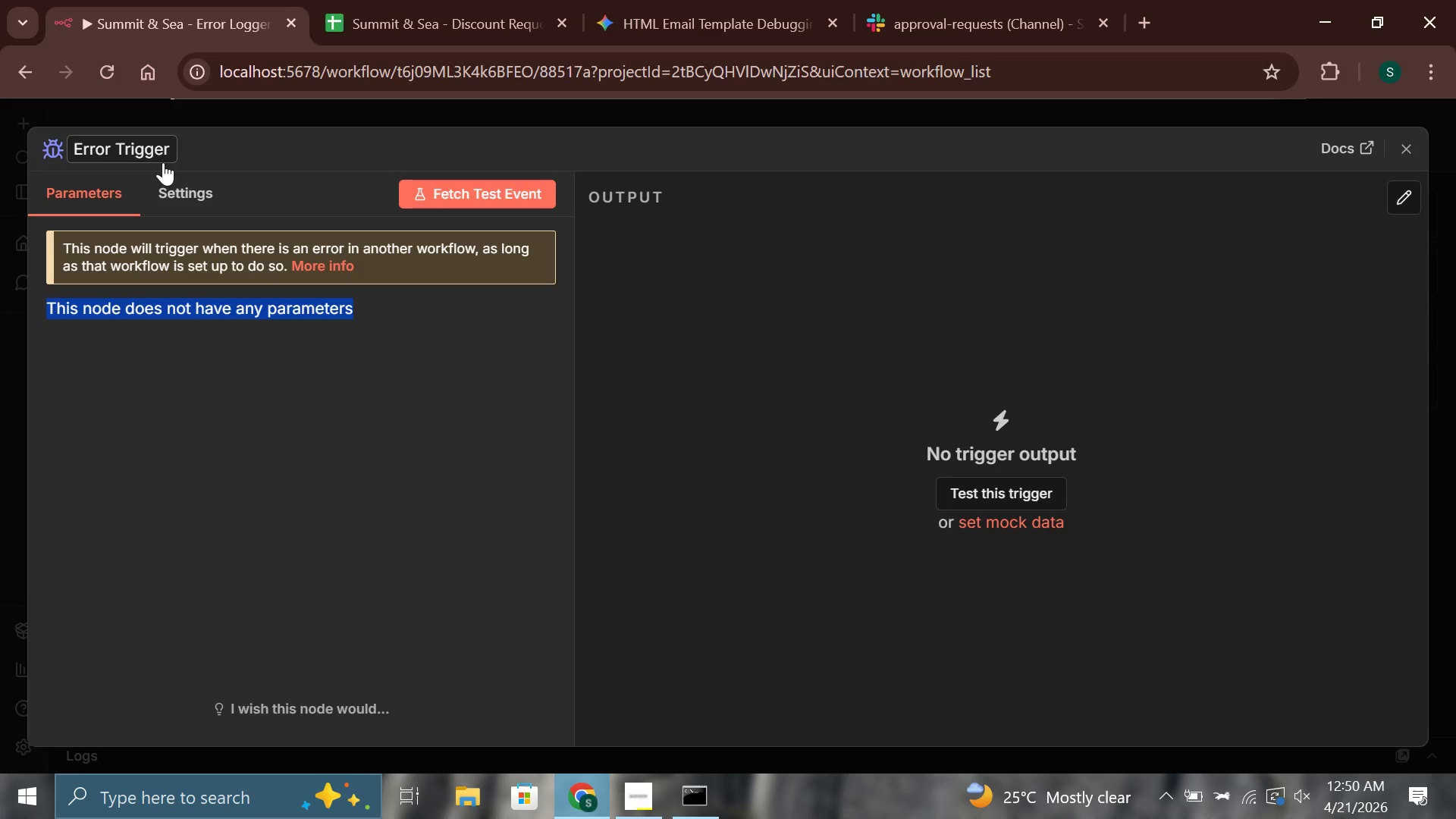 
left_click([150, 152])
 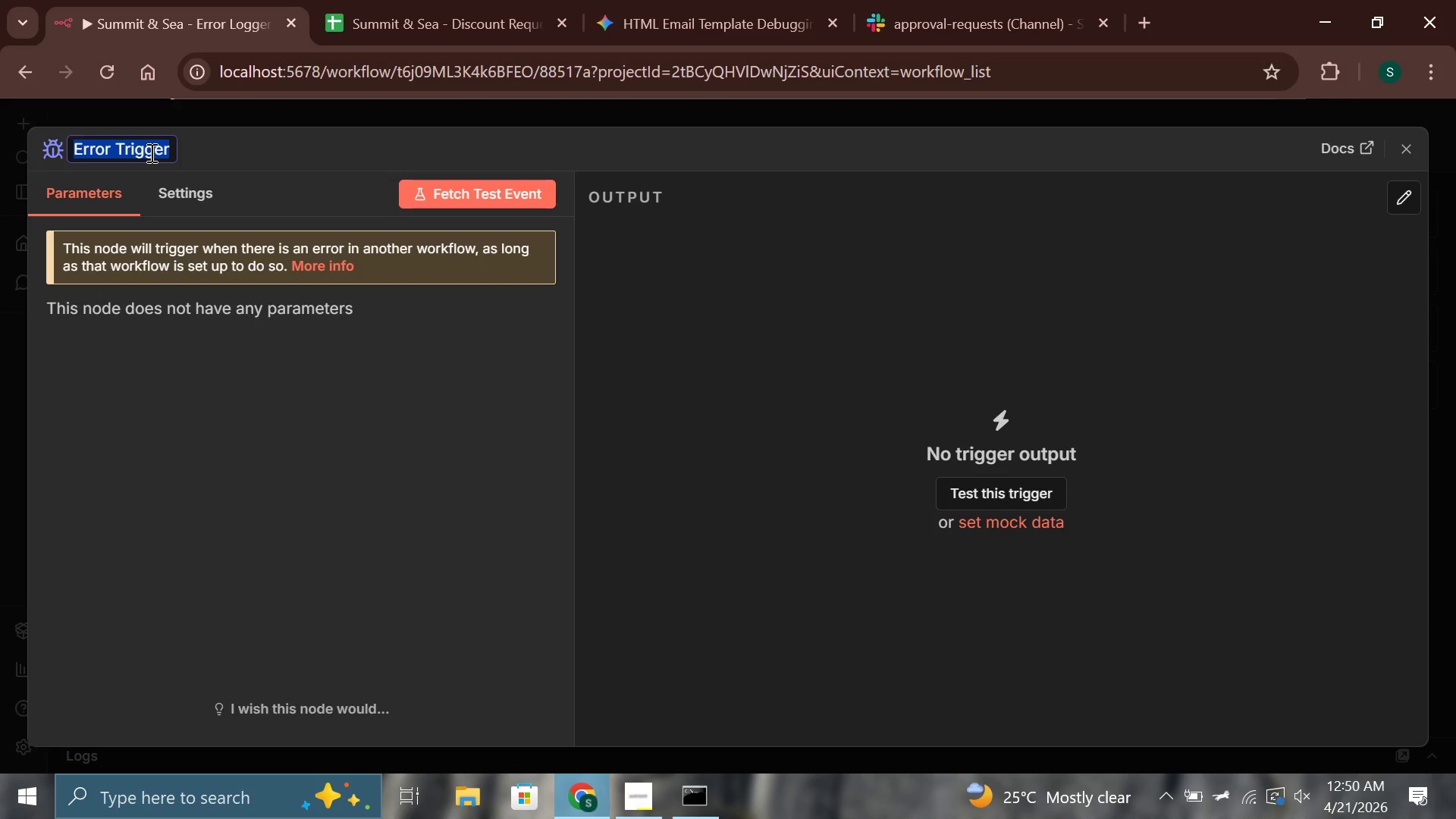 
type(Catch Workflow Errors)
 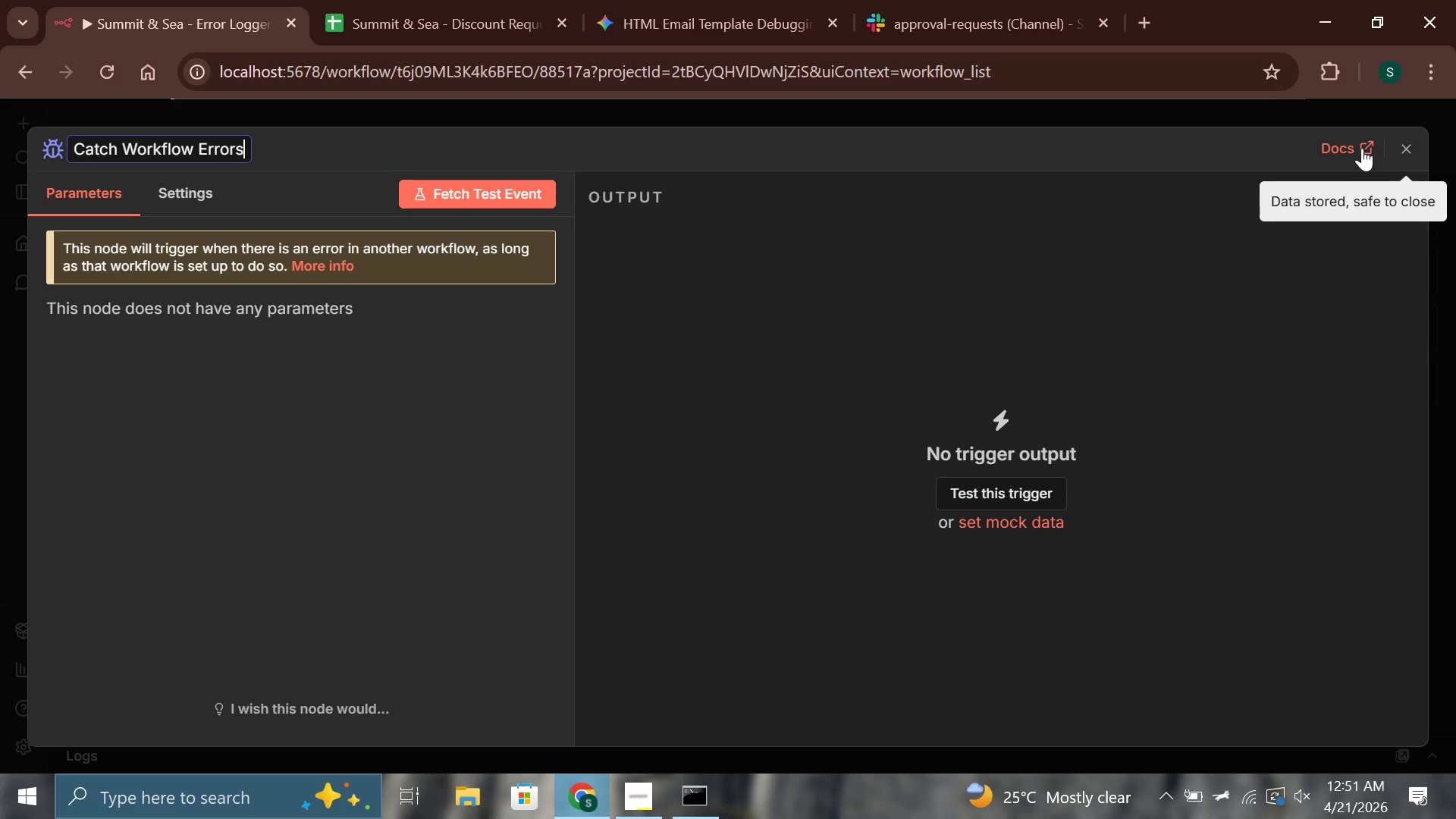 
left_click([1407, 146])
 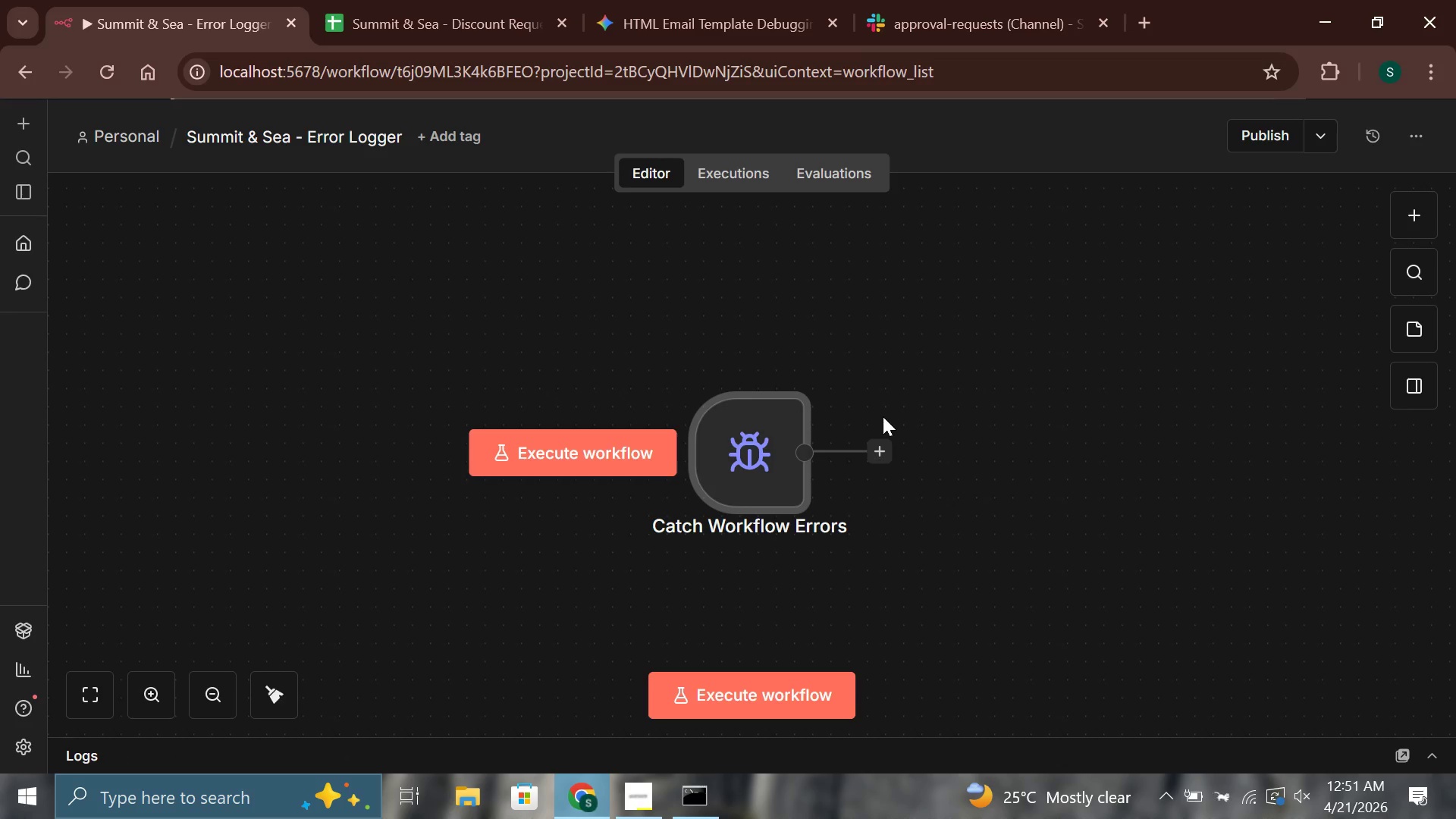 
wait(7.05)
 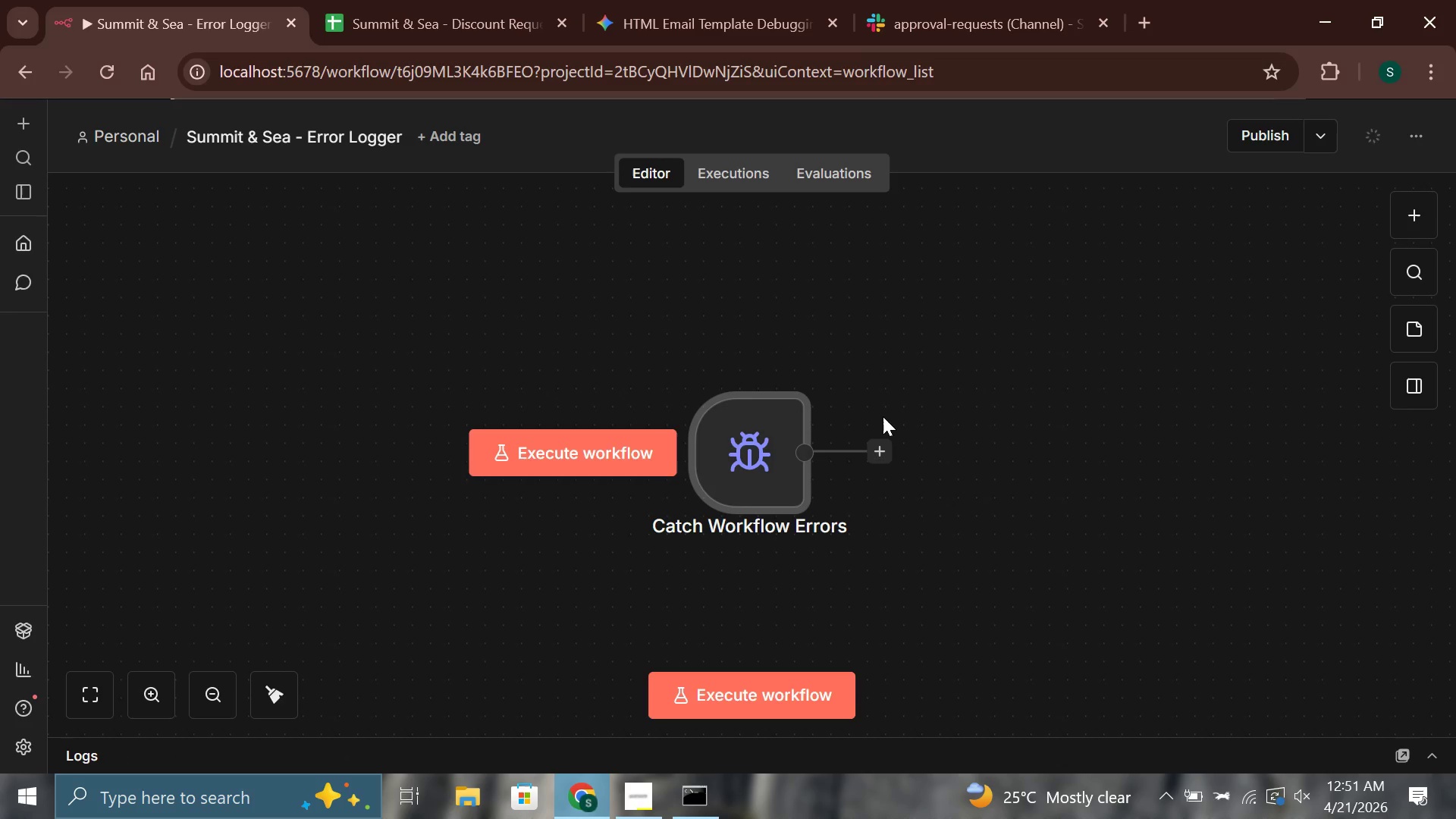 
left_click([882, 454])
 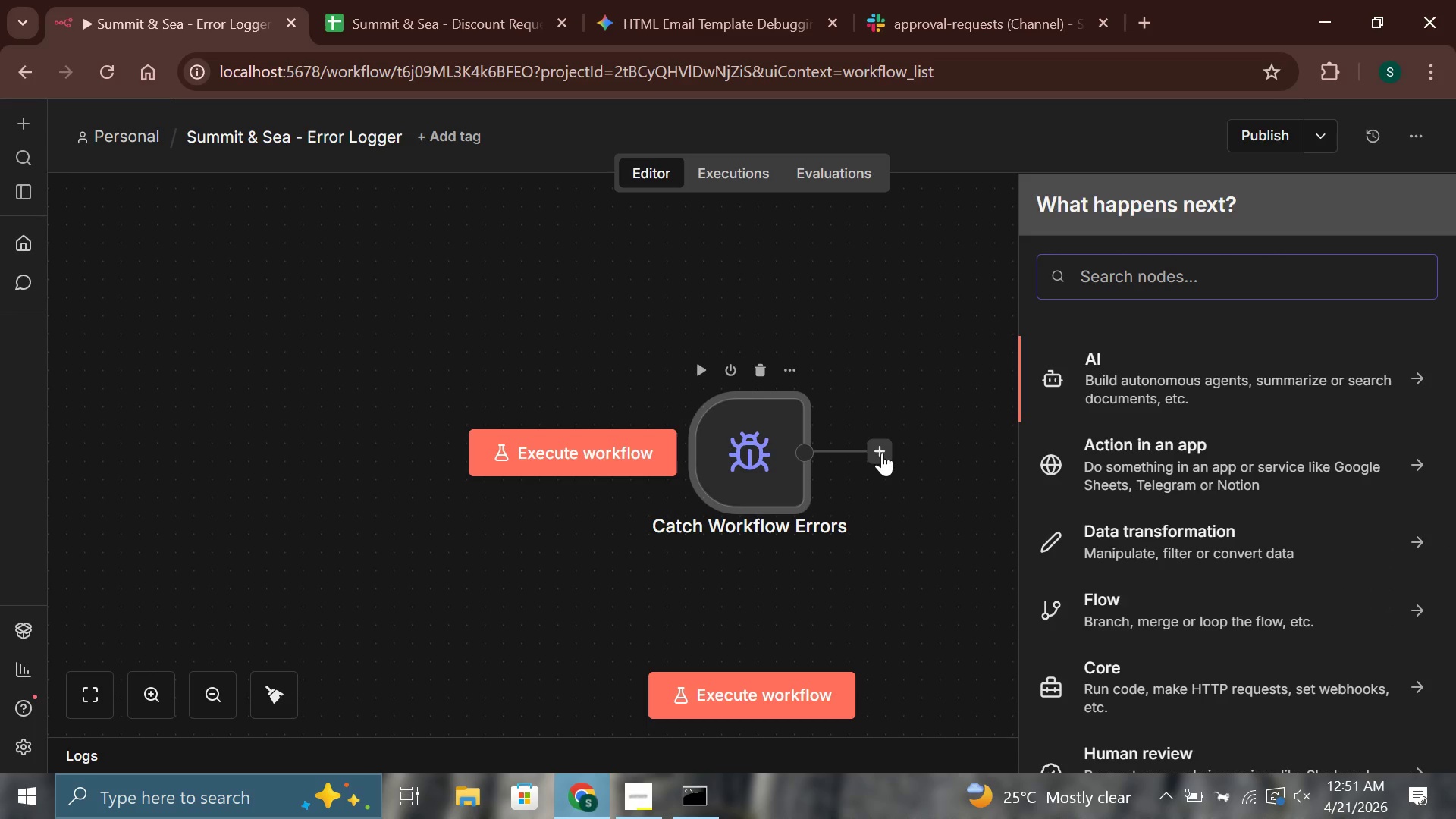 
type(slac)
 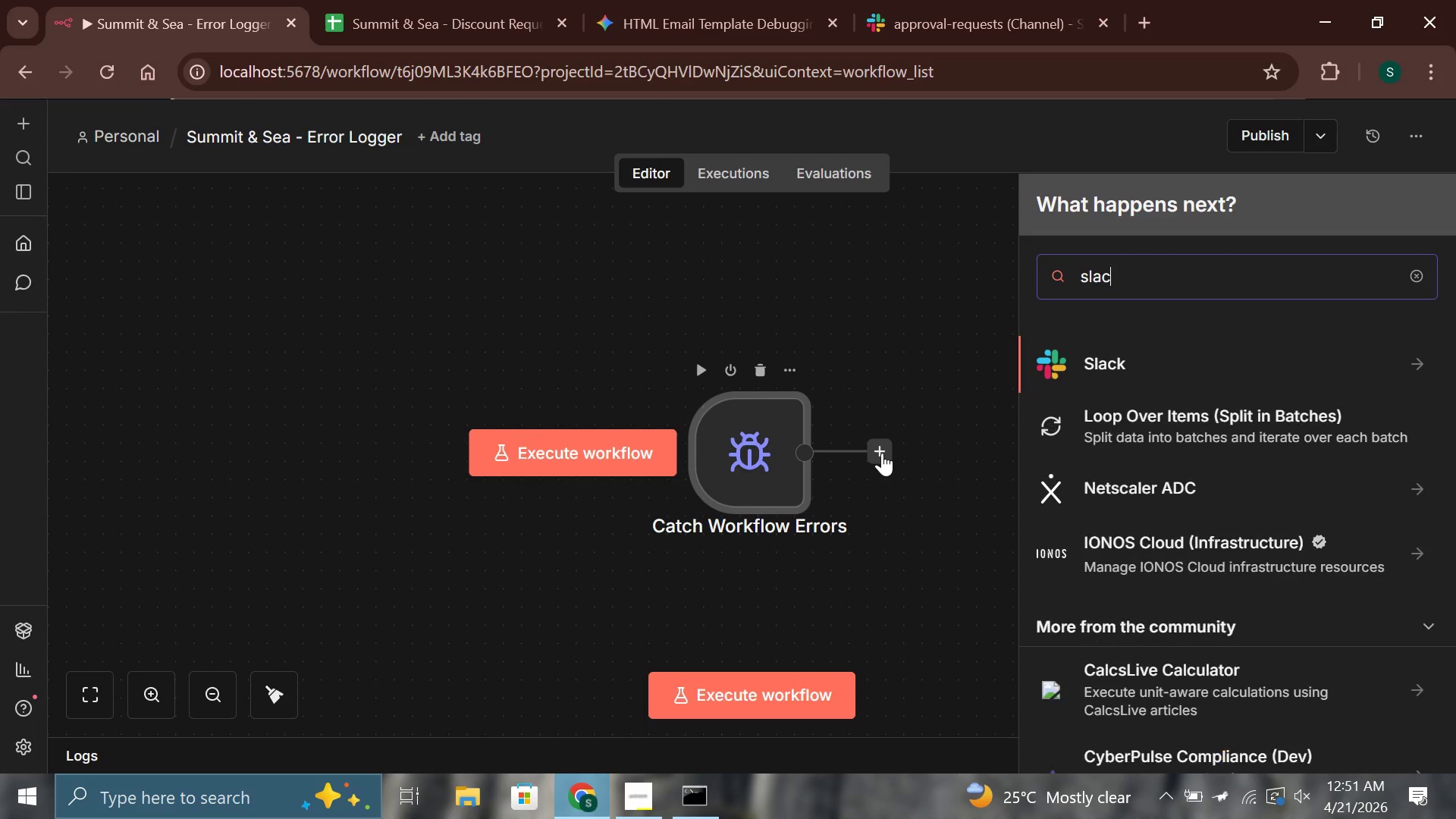 
key(Enter)
 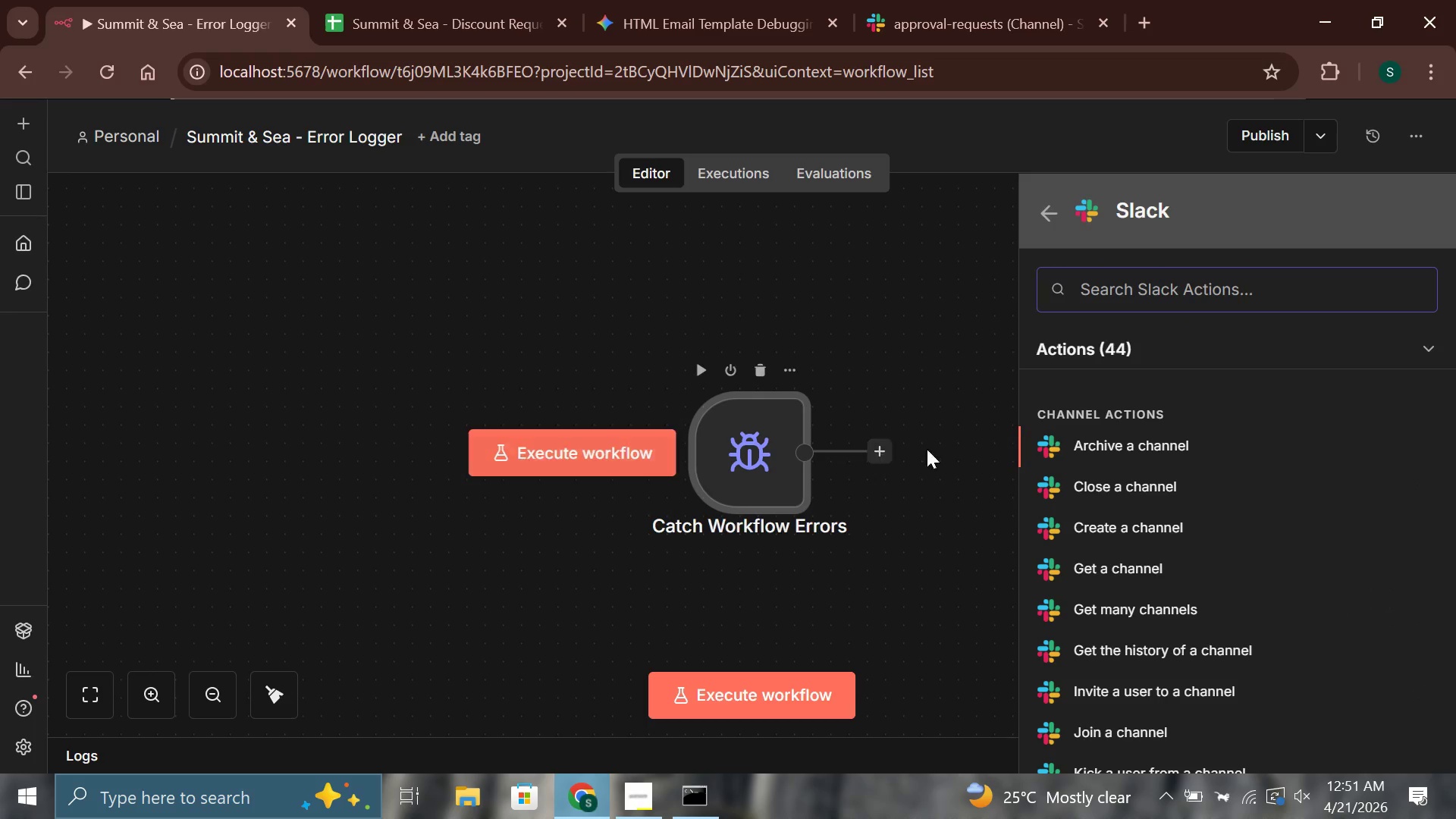 
scroll: coordinate [1064, 516], scroll_direction: down, amount: 5.0
 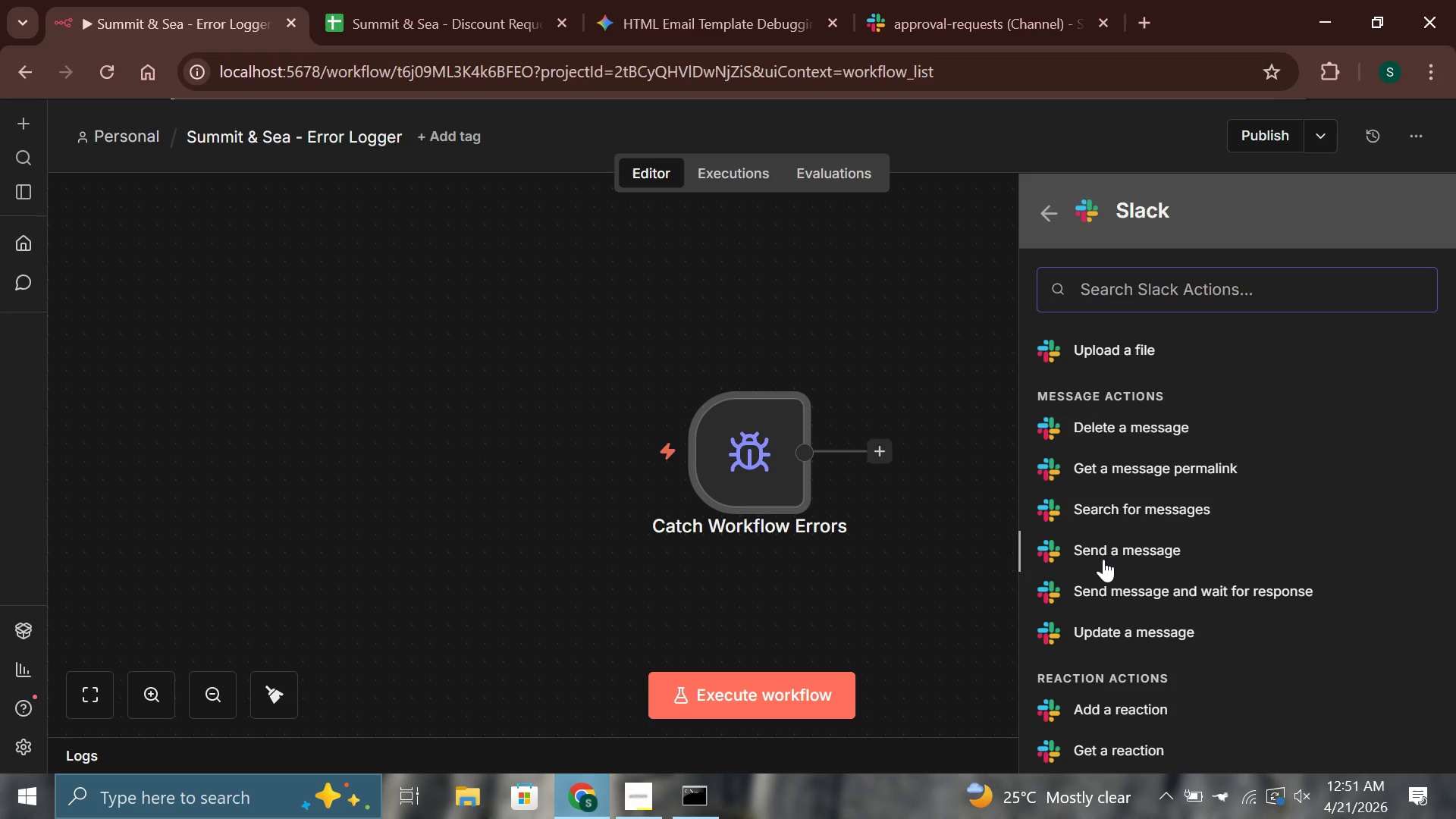 
left_click([1103, 559])
 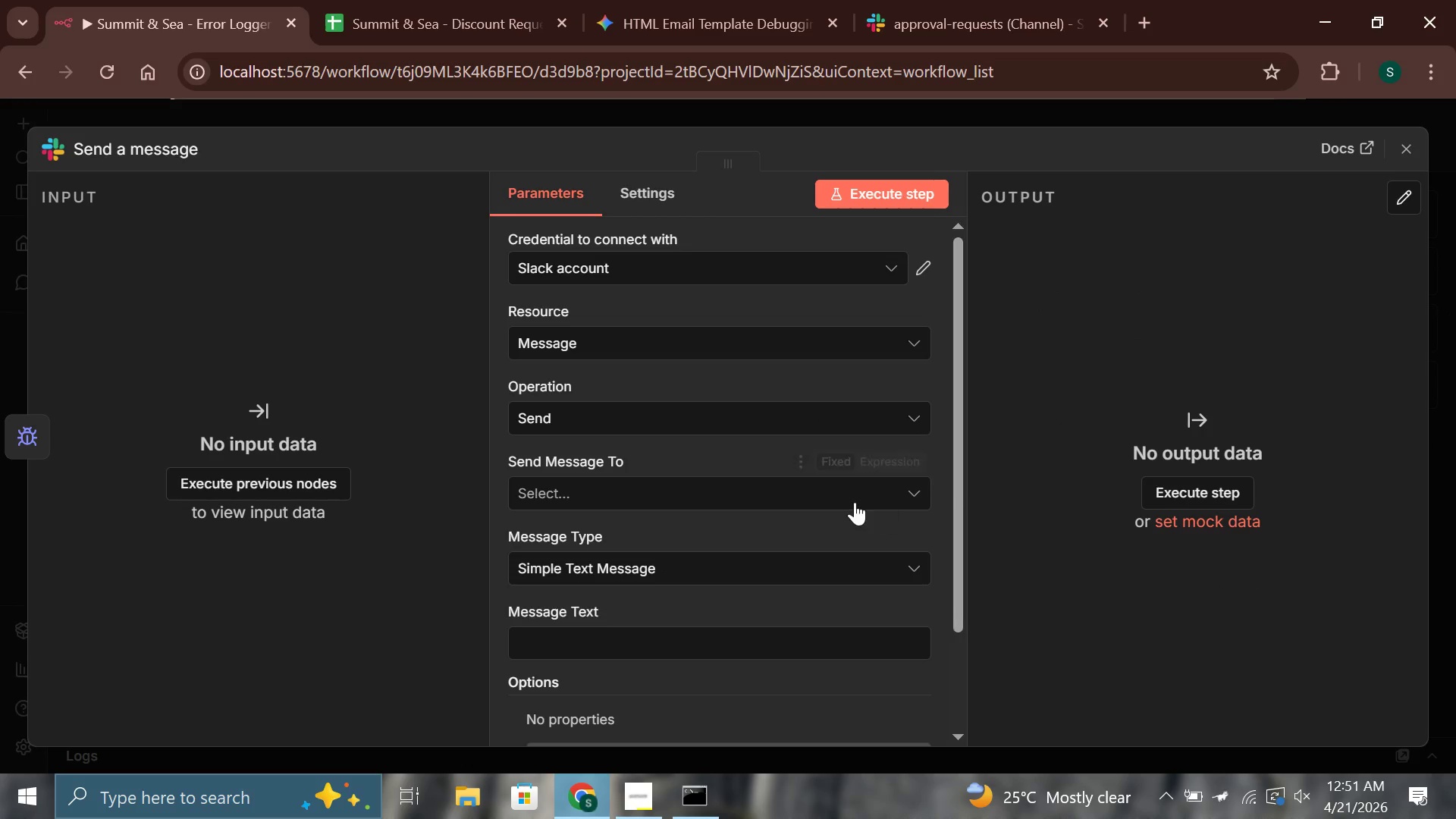 
mouse_move([626, 490])
 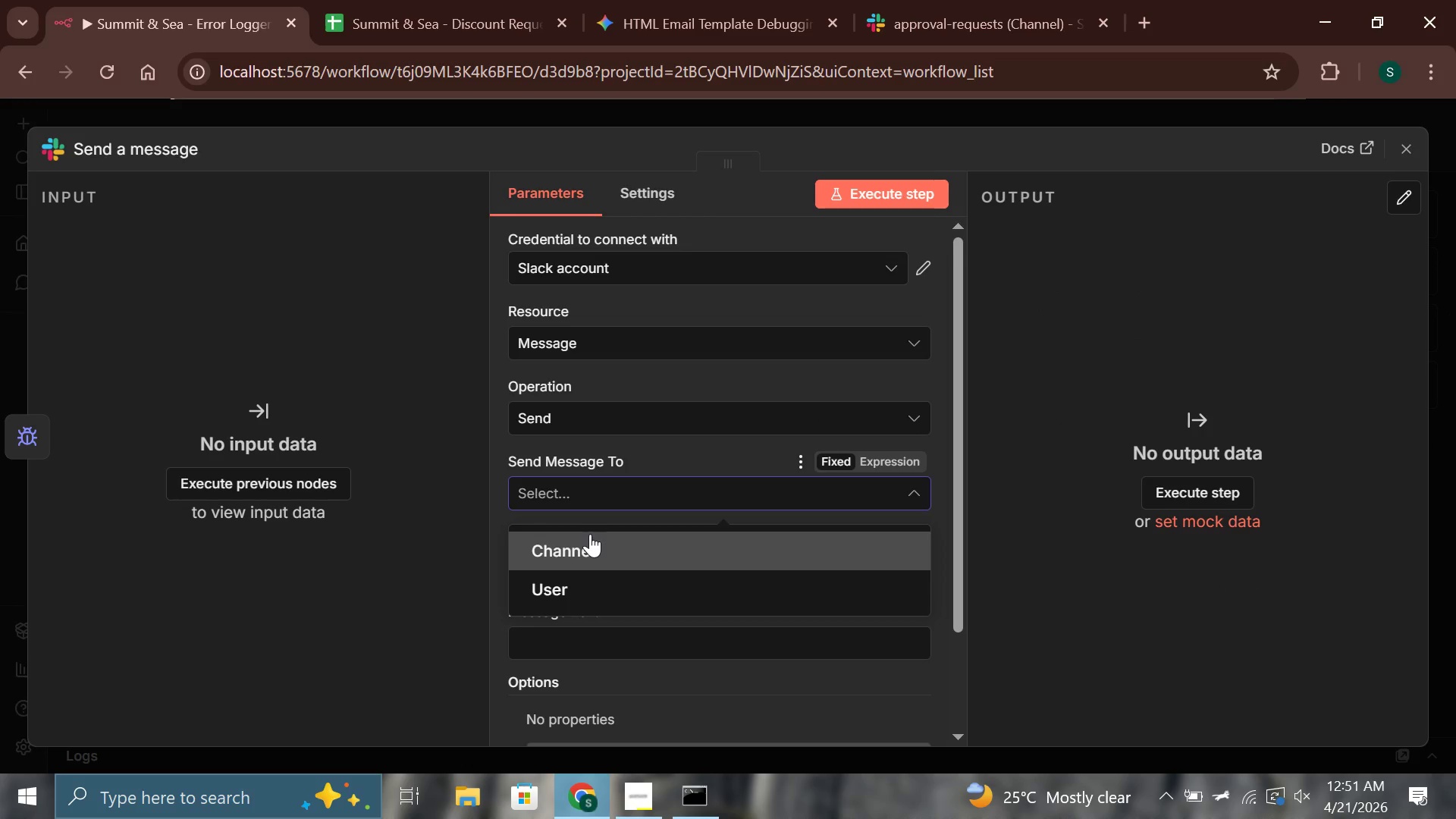 
left_click([590, 537])
 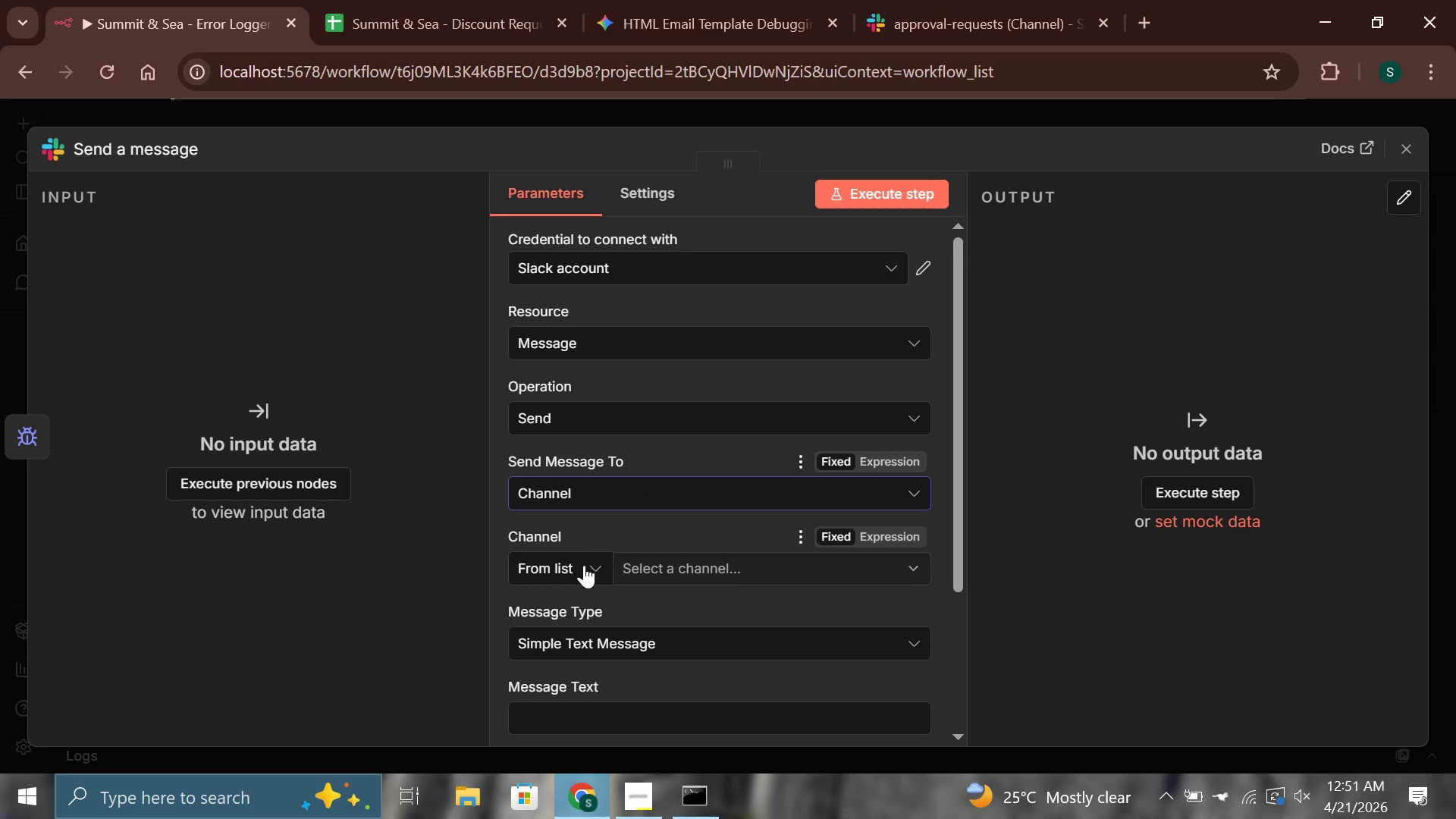 
left_click([585, 568])
 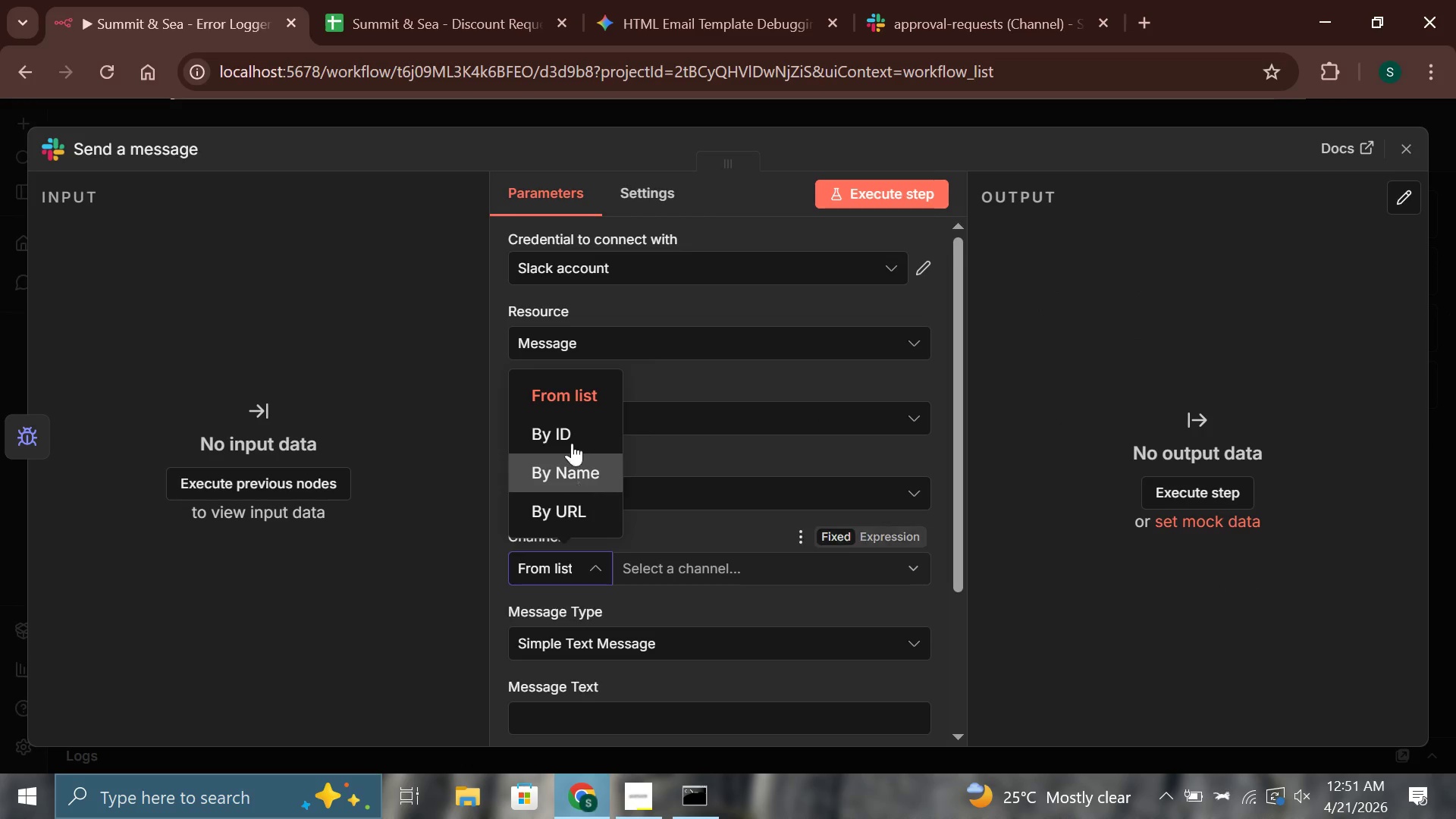 
left_click([570, 433])
 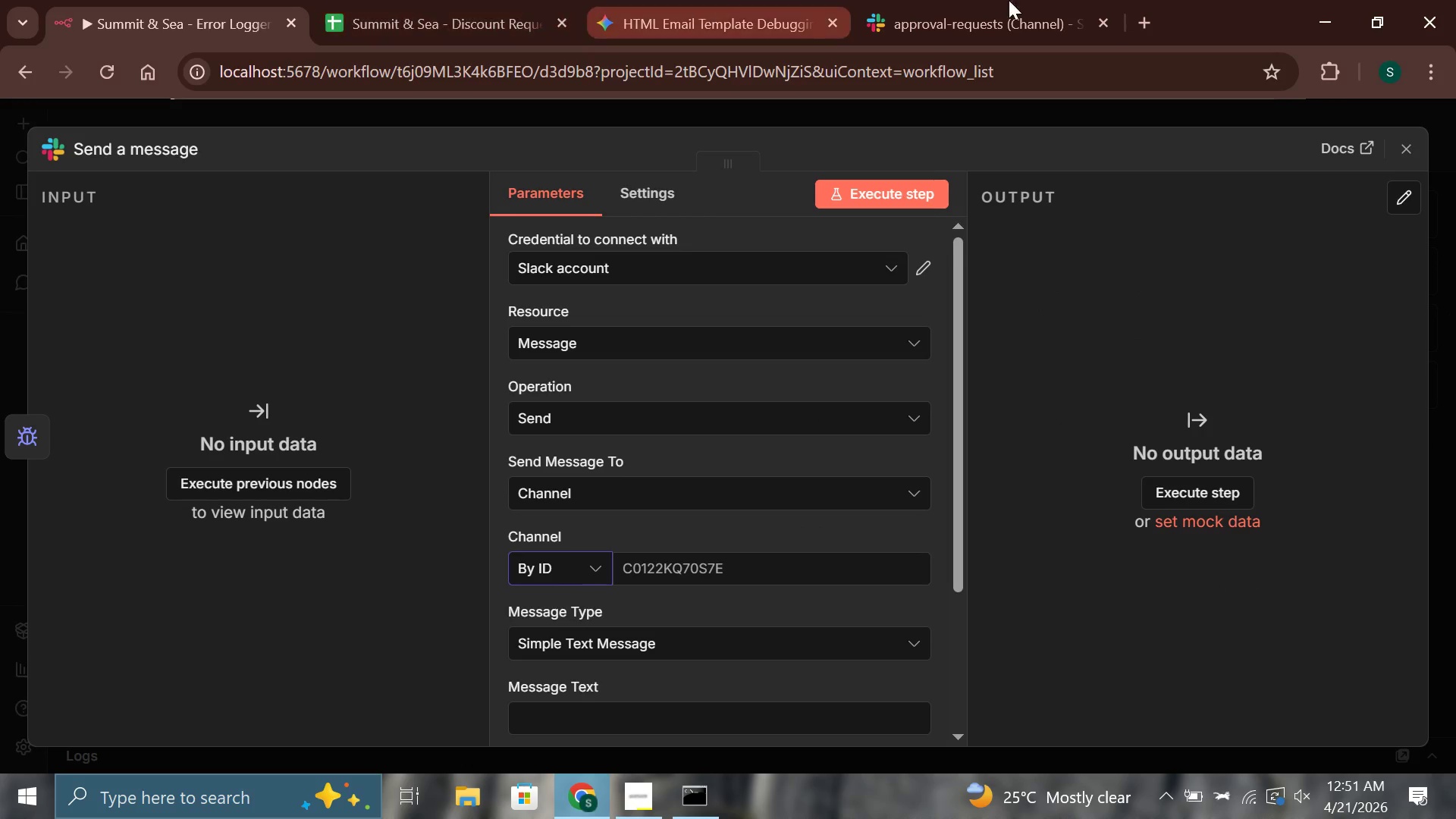 
left_click([1042, 0])
 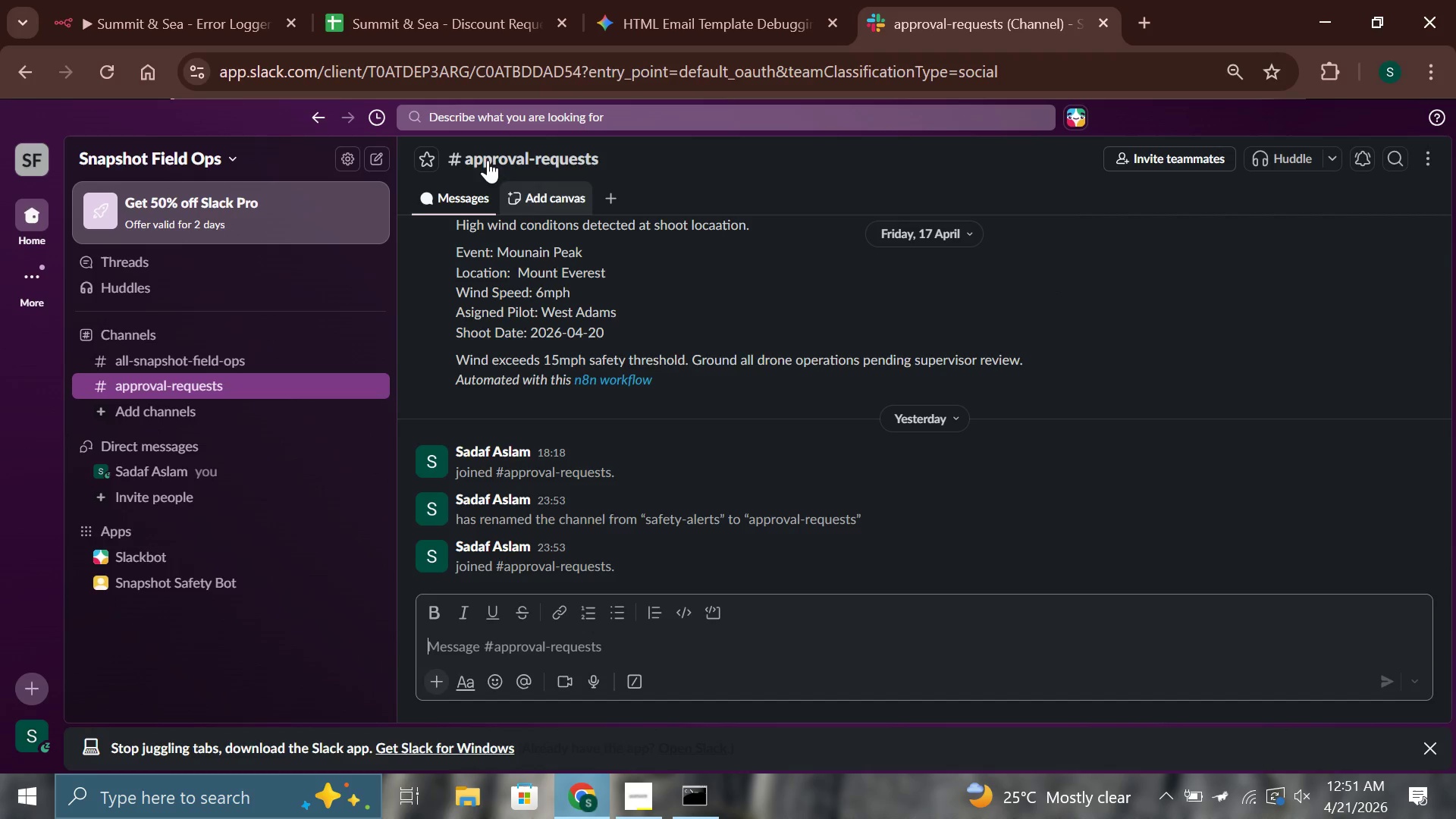 
left_click([488, 157])
 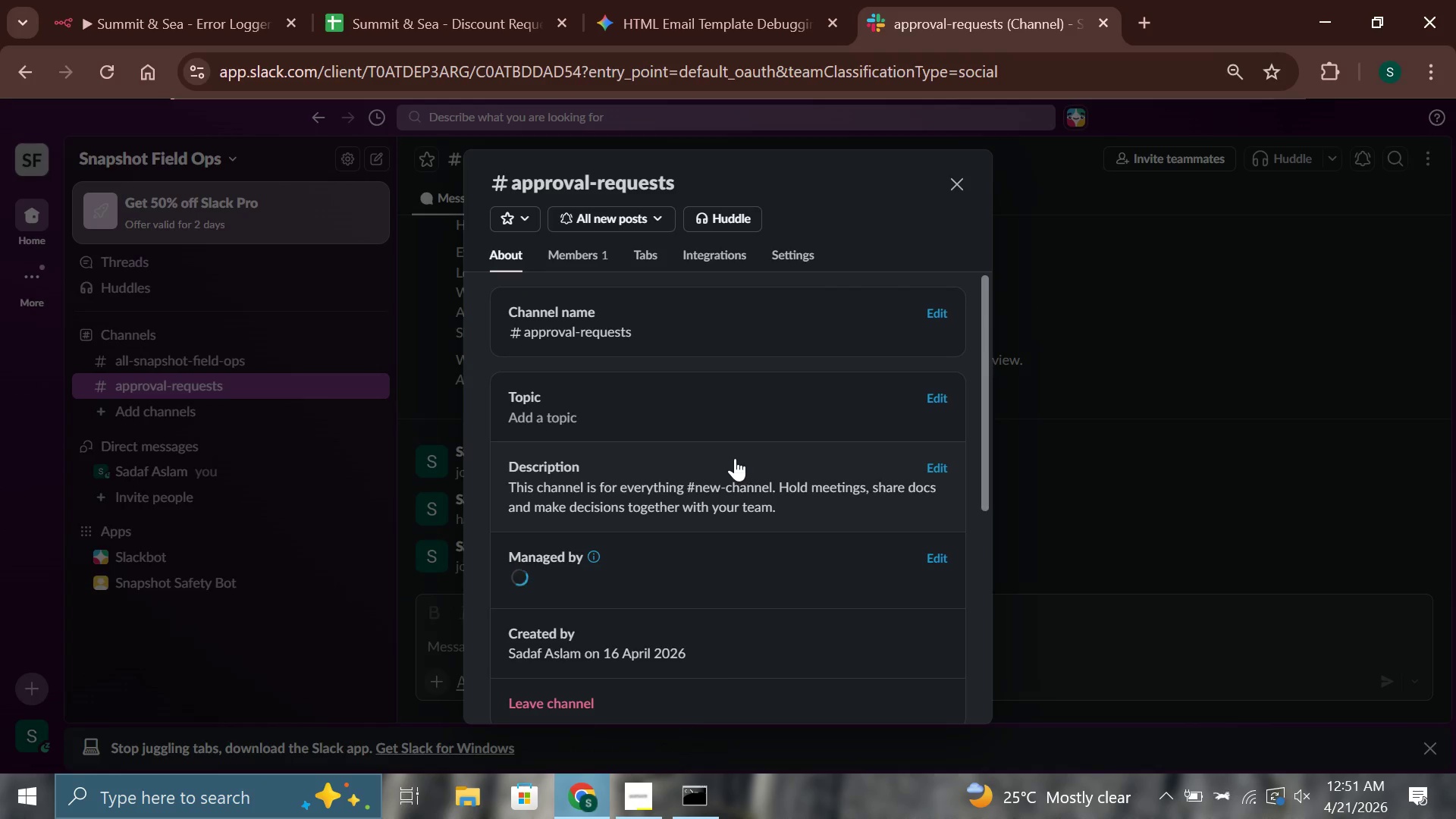 
scroll: coordinate [732, 466], scroll_direction: down, amount: 6.0
 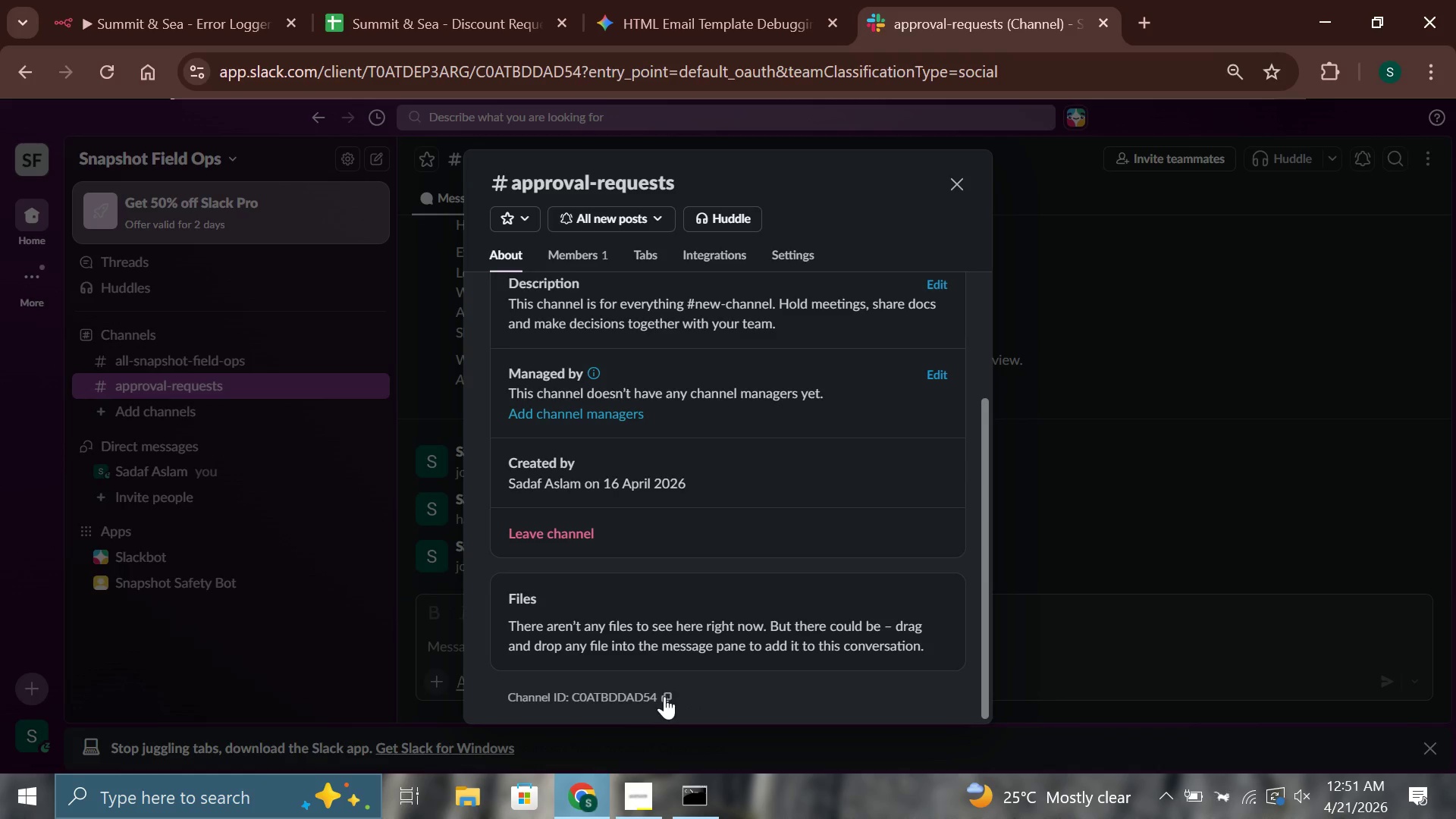 
left_click([664, 696])
 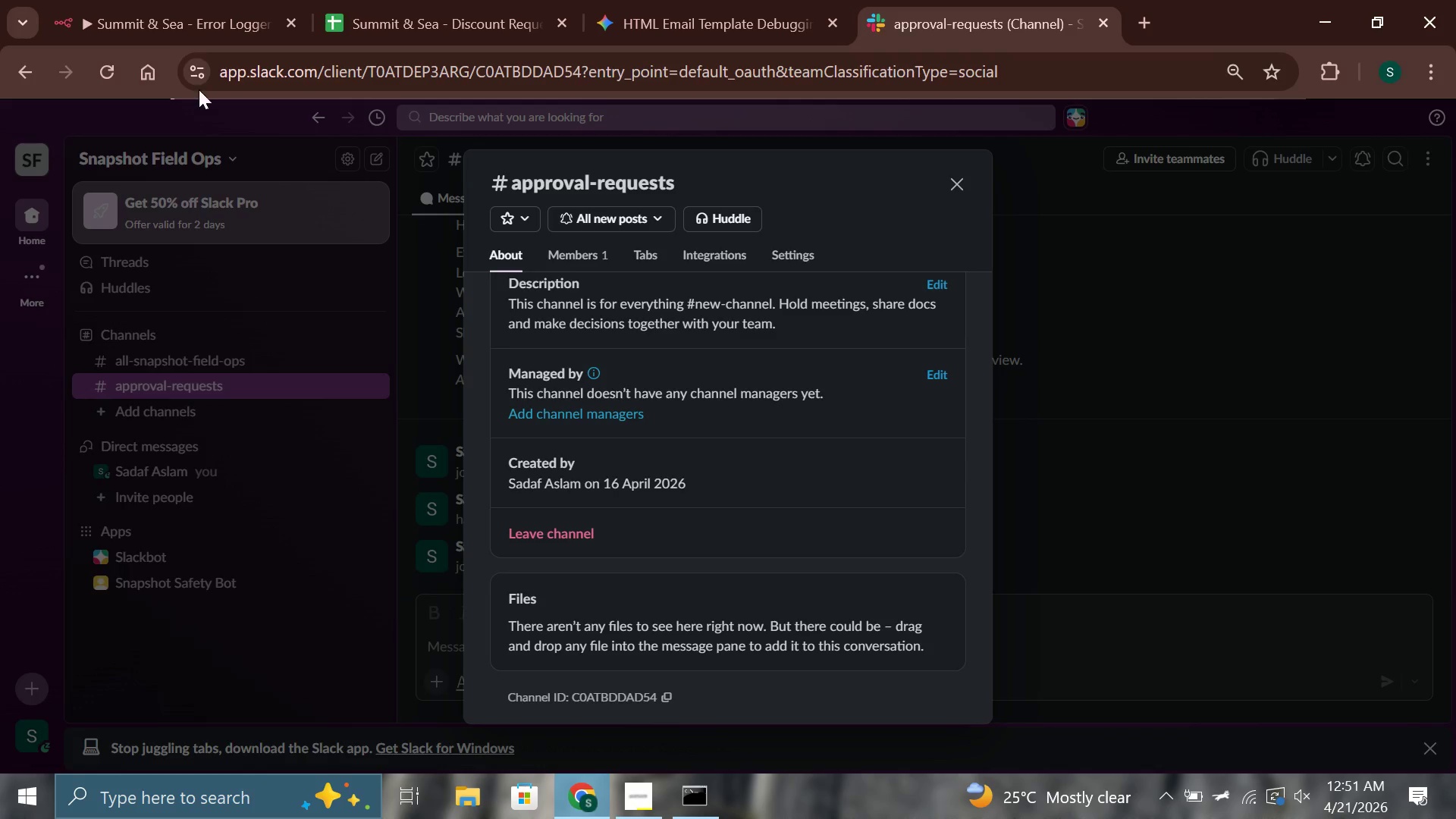 
left_click([191, 0])
 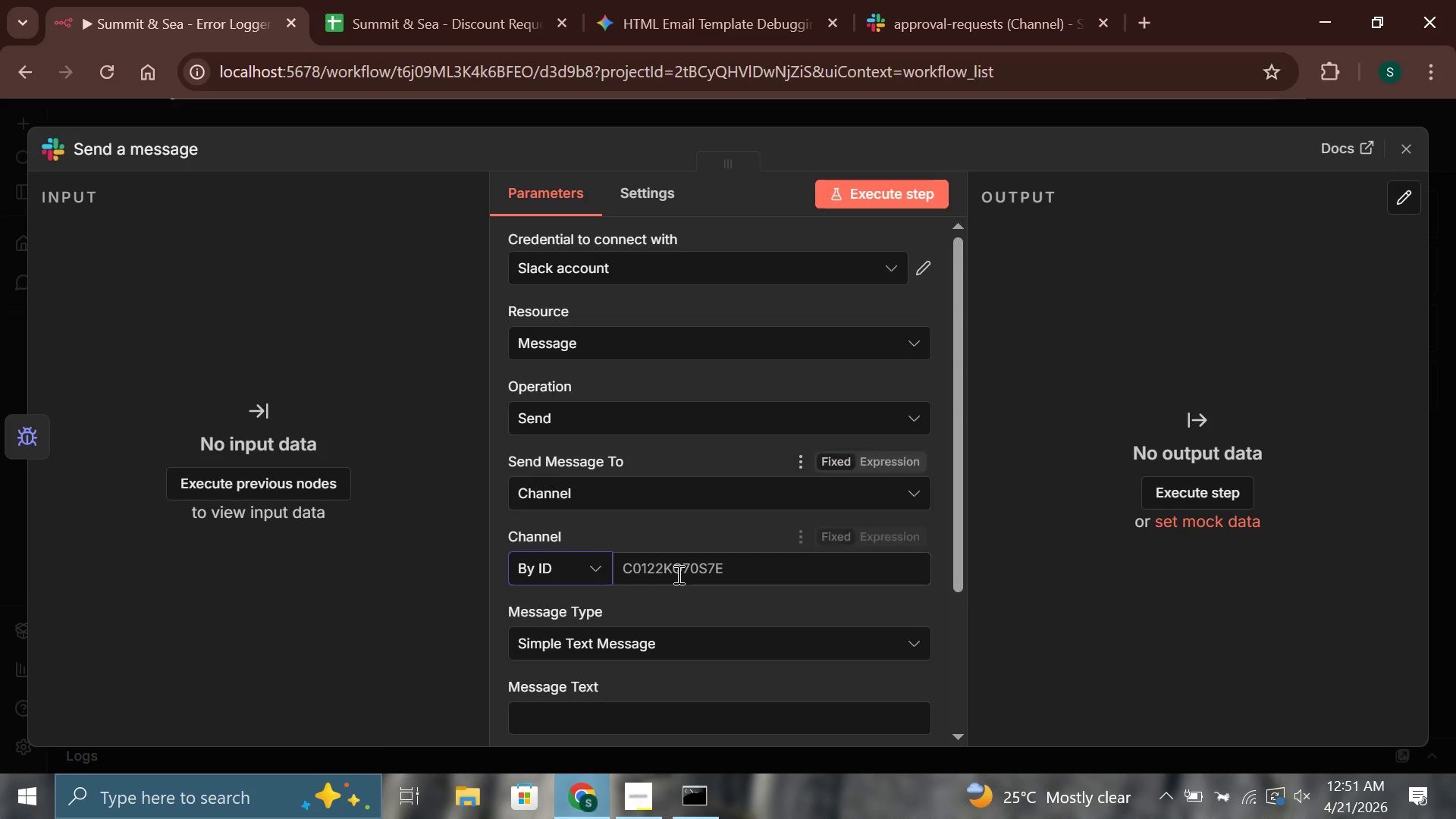 
left_click([687, 578])
 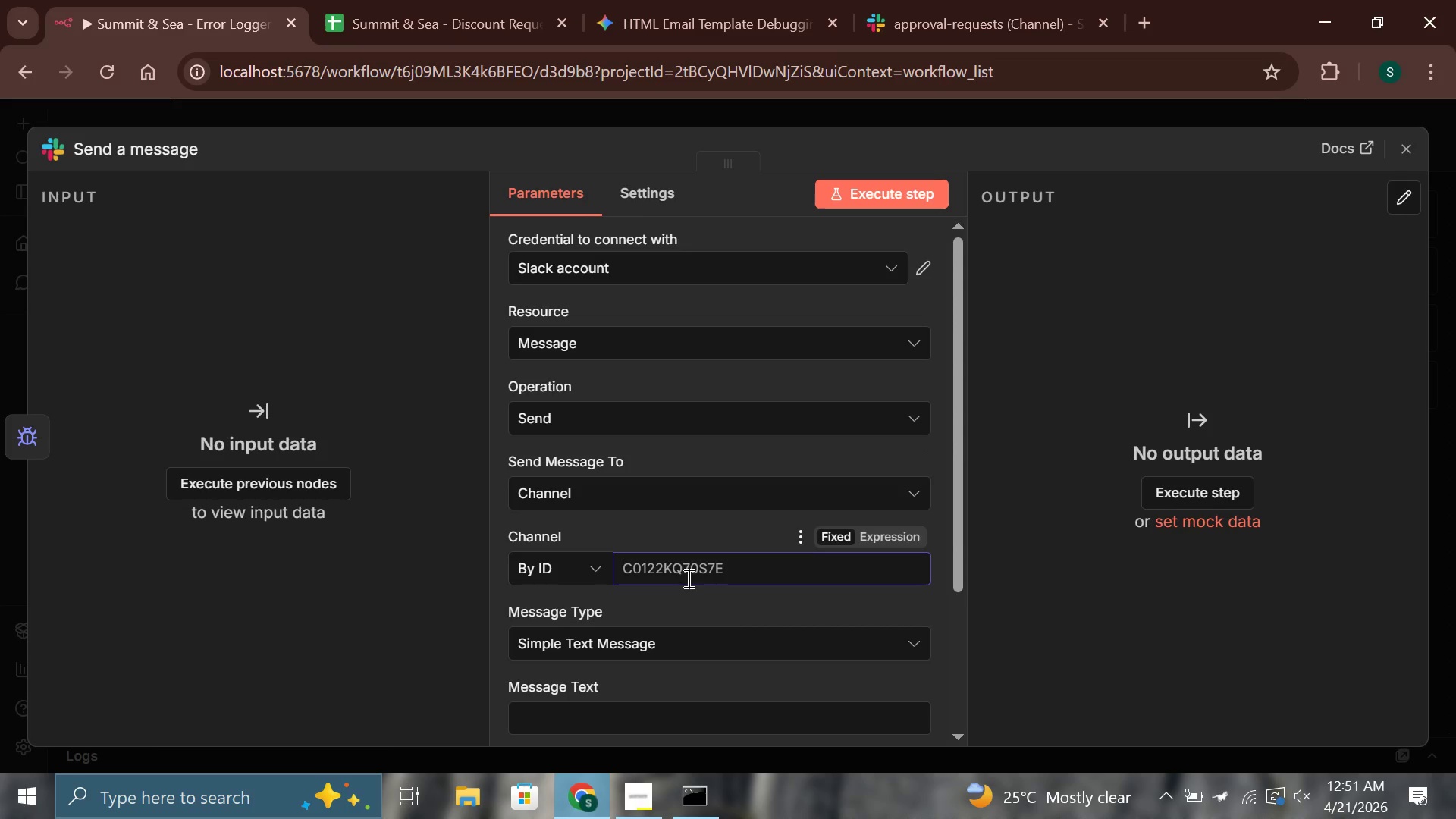 
key(Control+V)
 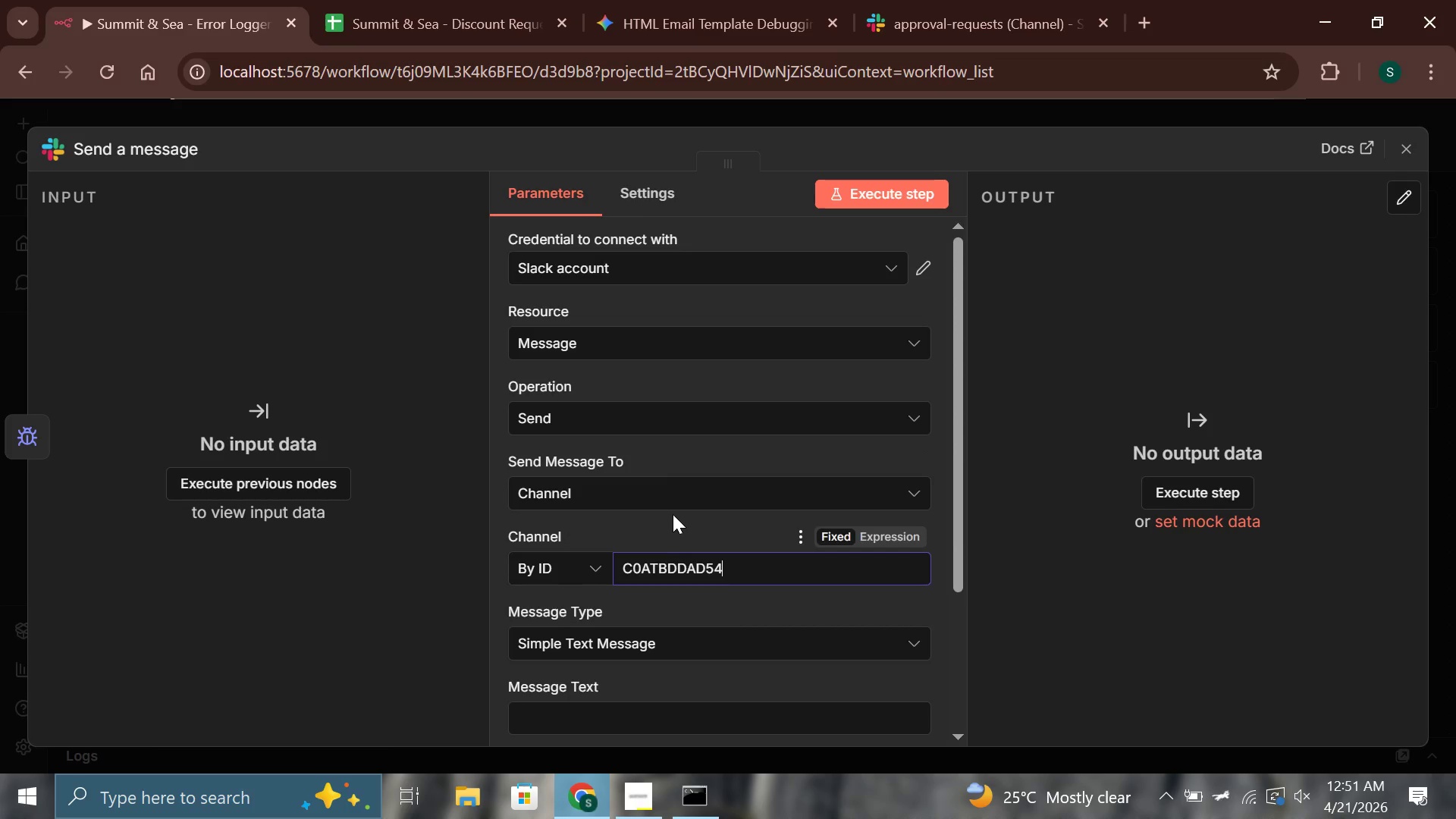 
left_click([673, 514])
 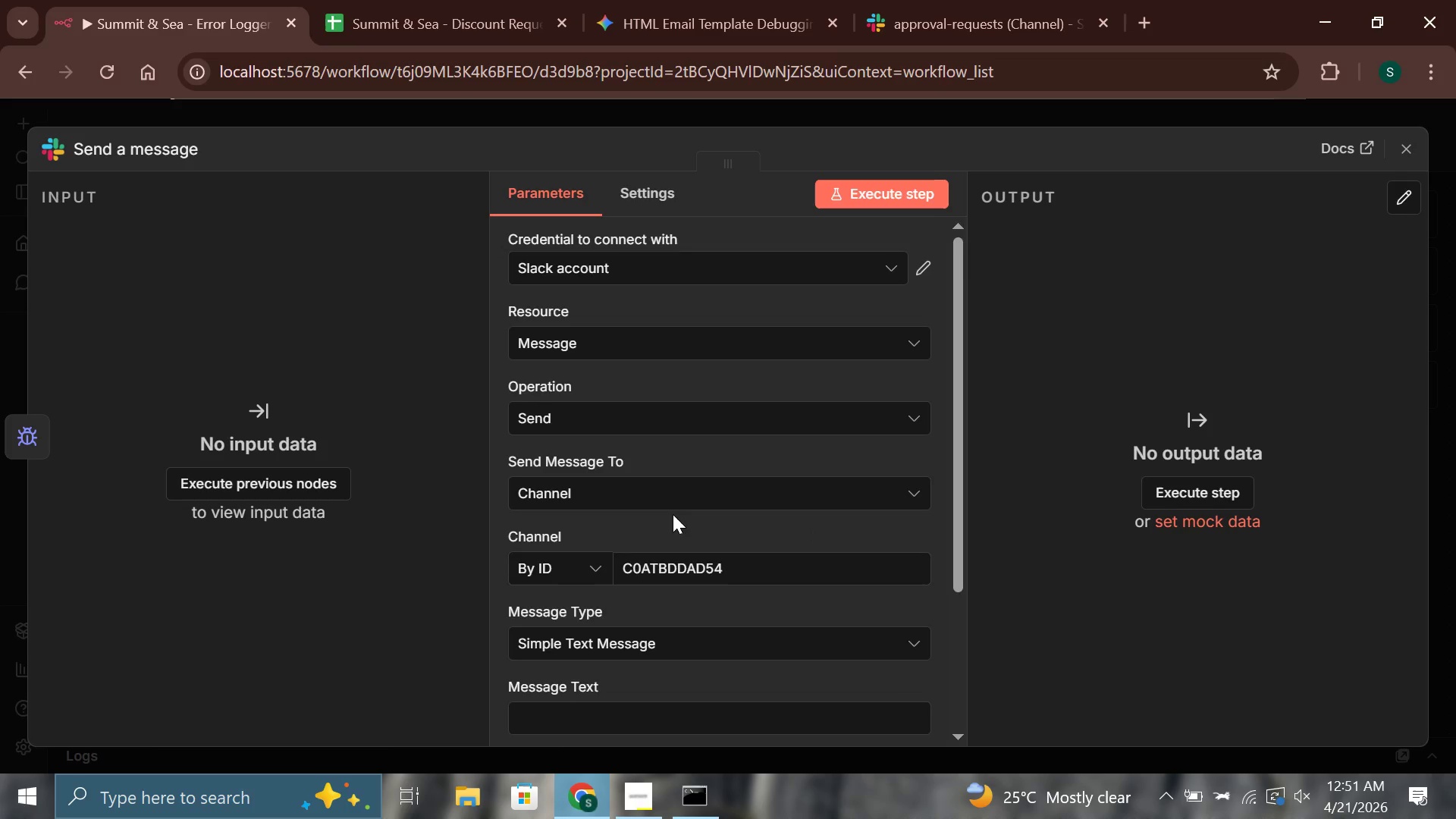 
scroll: coordinate [673, 514], scroll_direction: down, amount: 2.0
 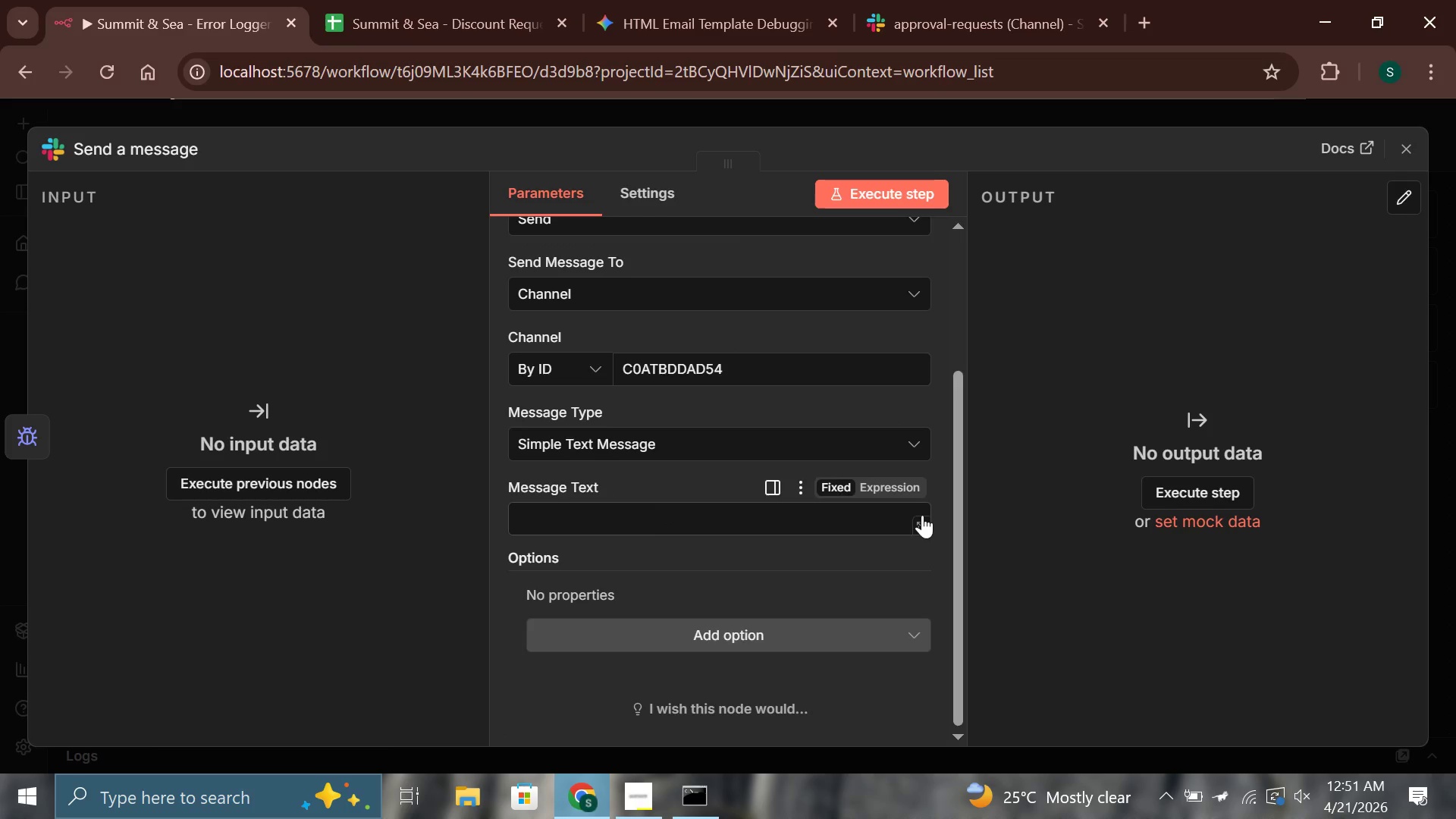 
left_click([886, 485])
 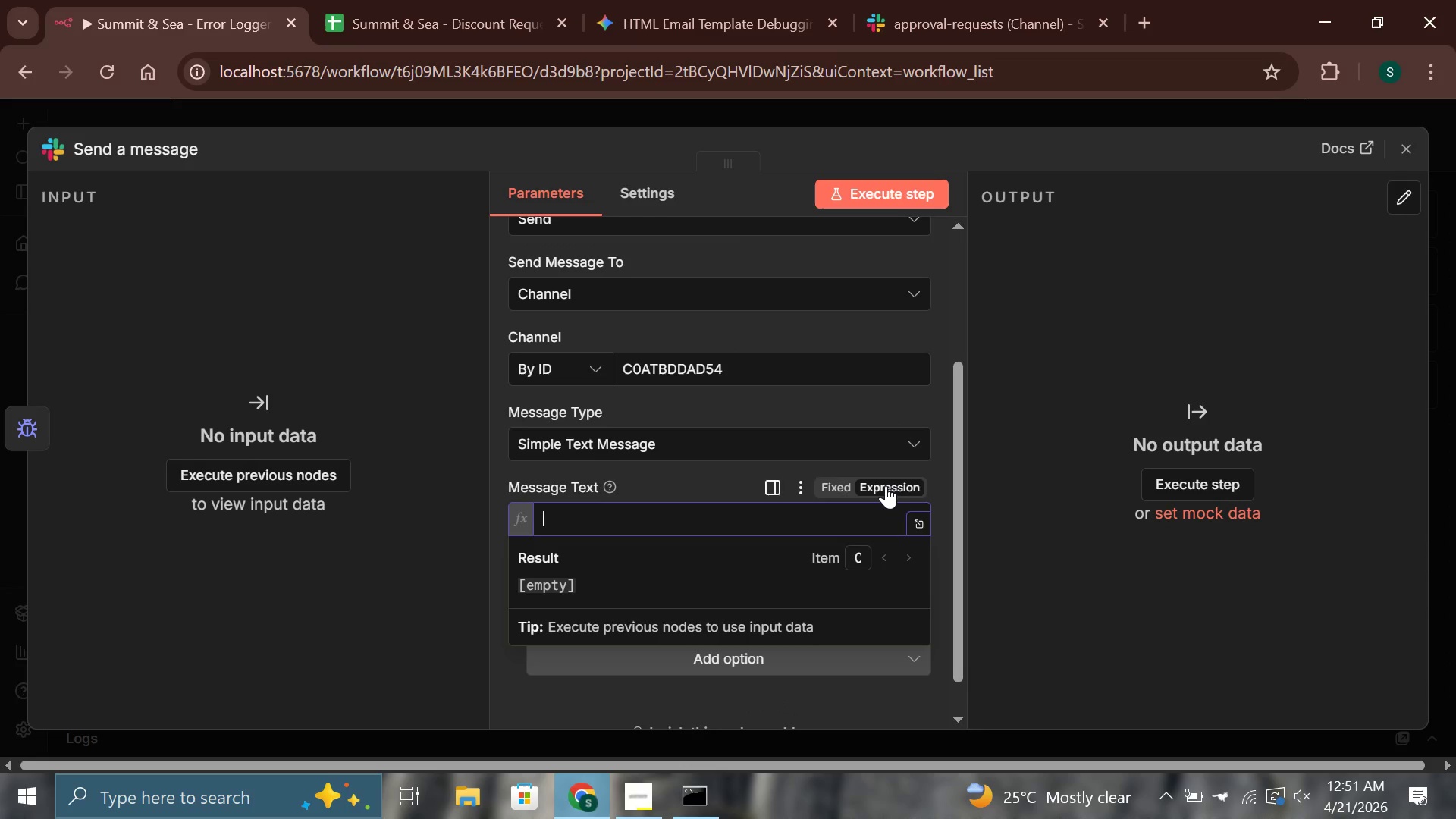 
wait(5.2)
 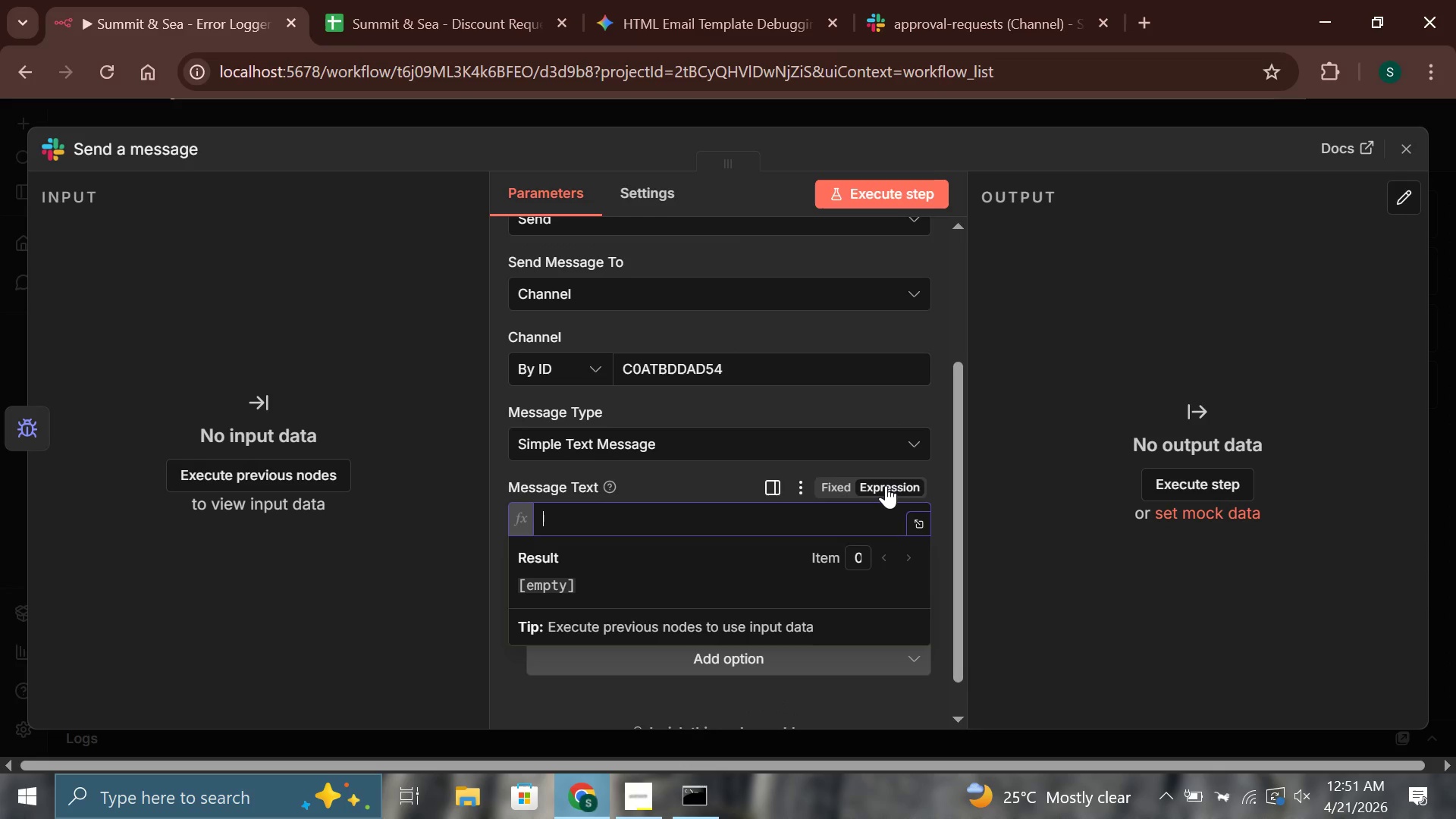 
hold_key(key=ShiftLeft, duration=0.47)
 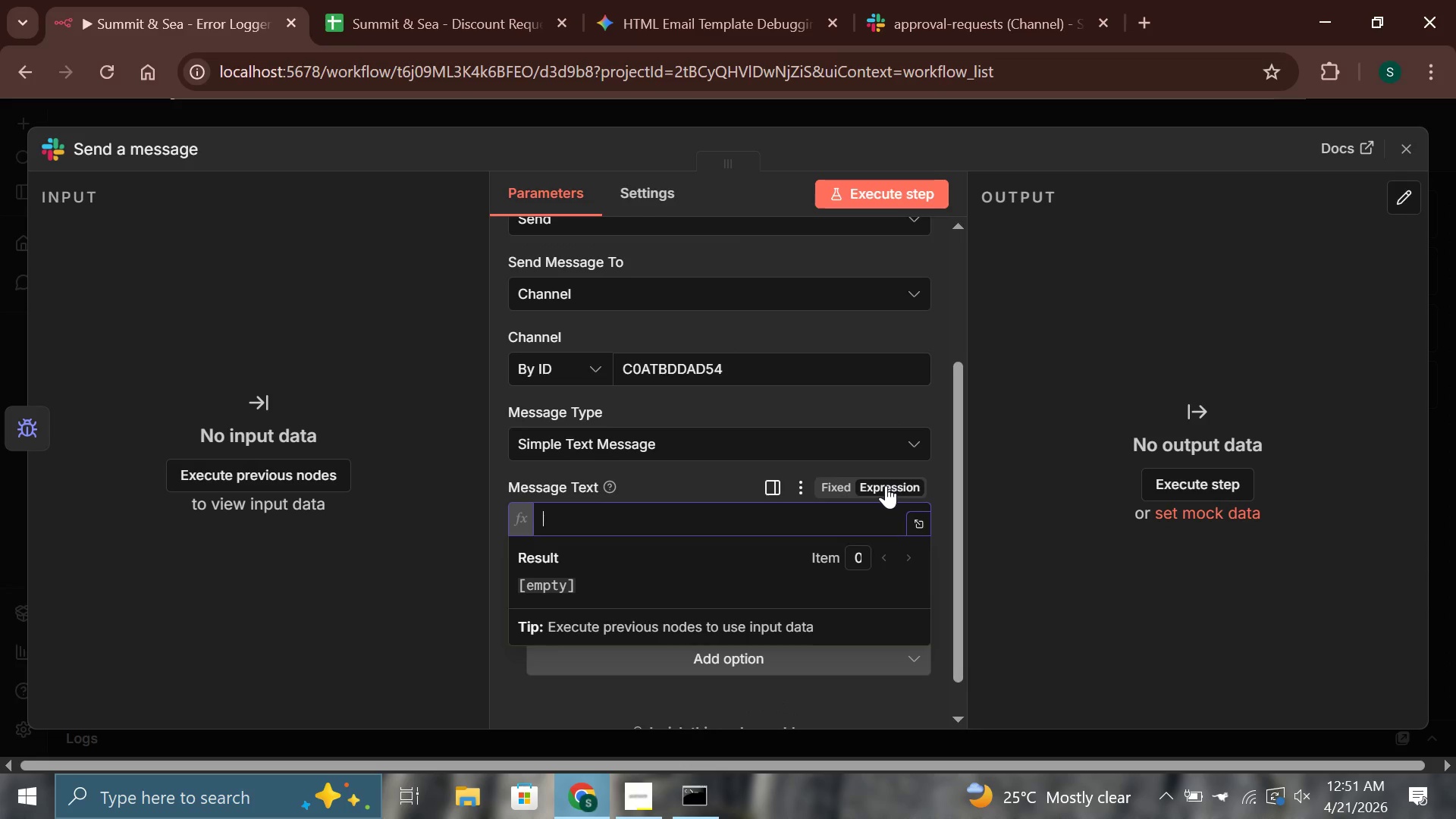 
key(Meta+Period)
 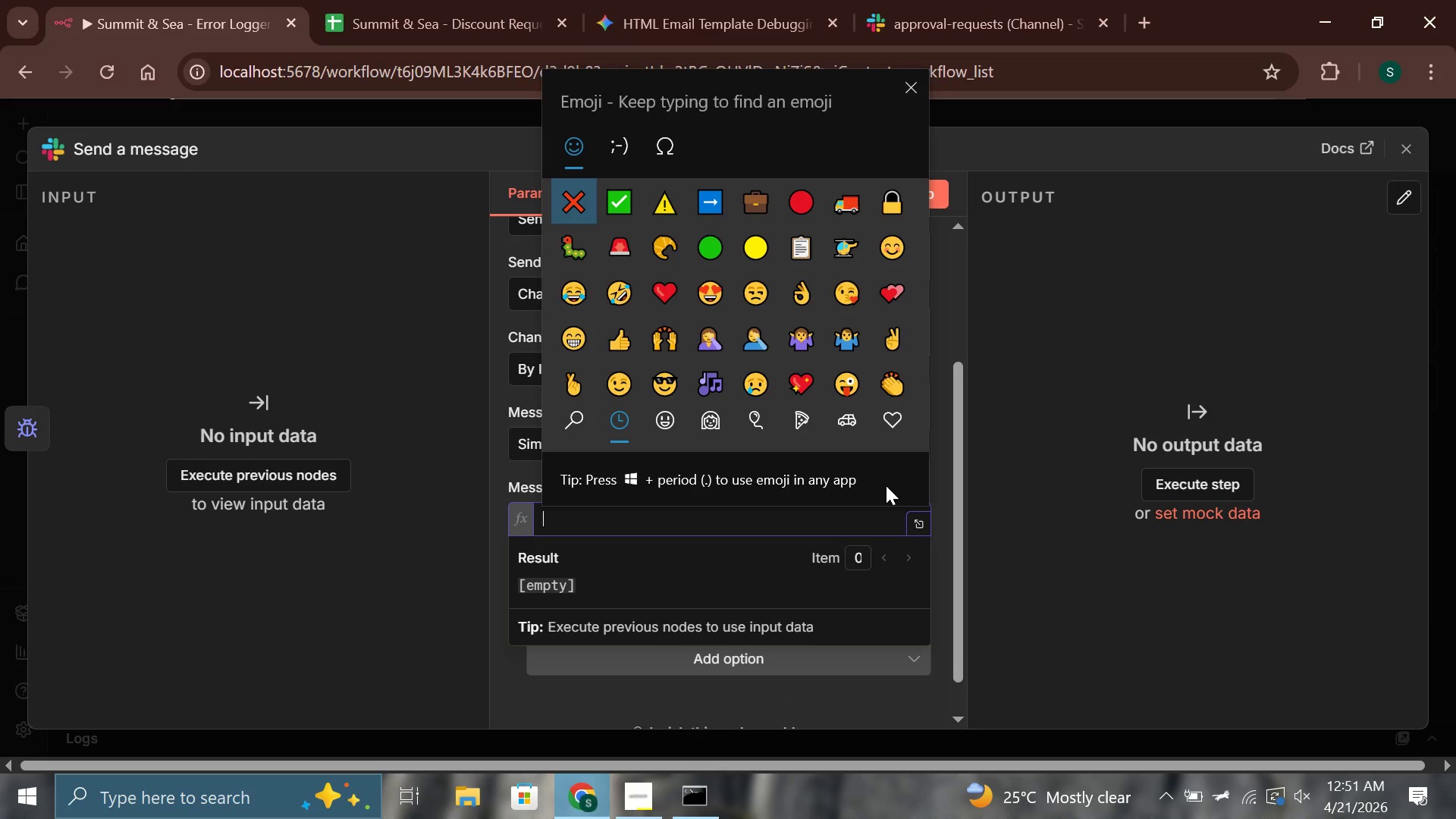 
key(ArrowRight)
 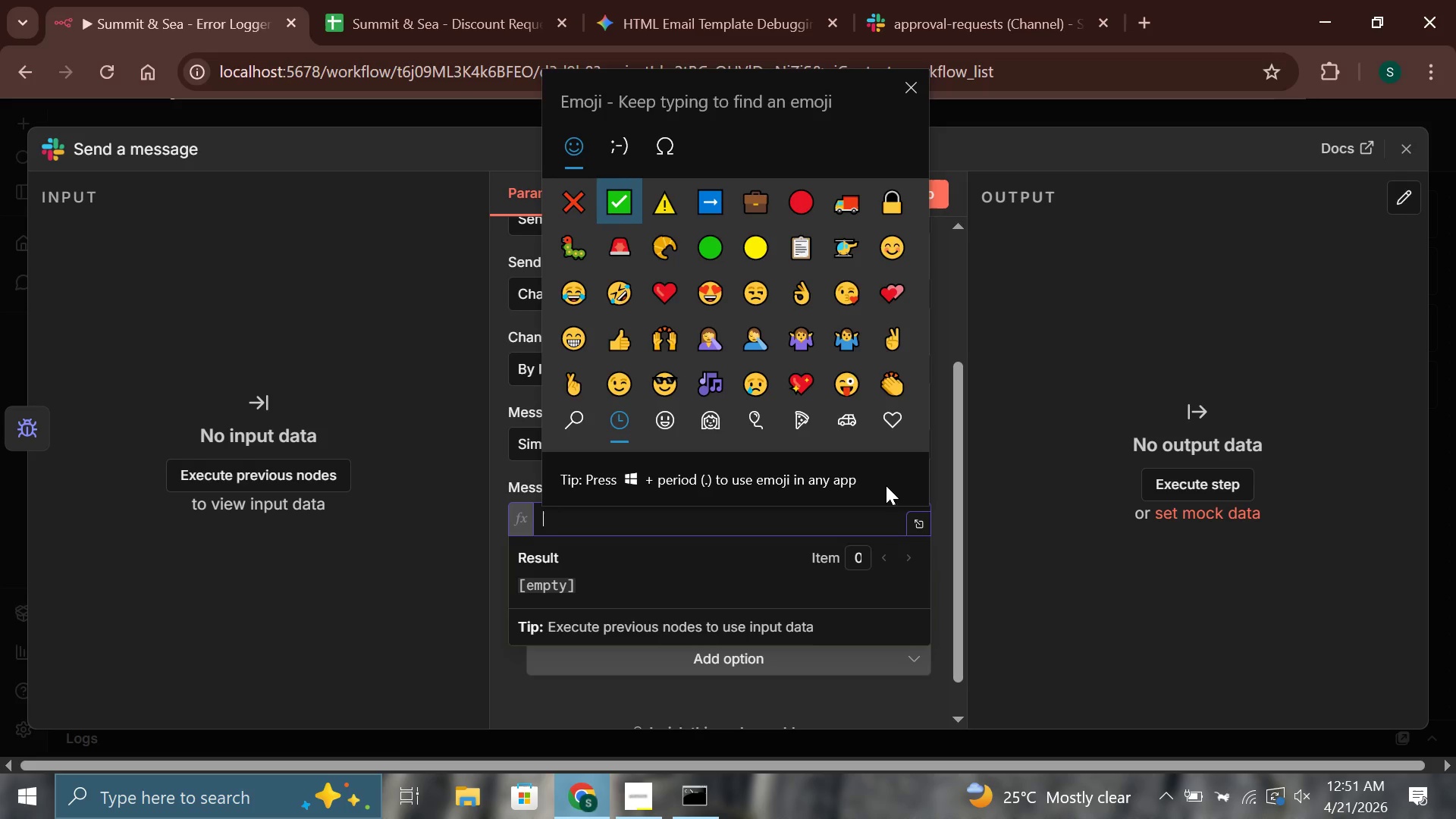 
key(ArrowRight)
 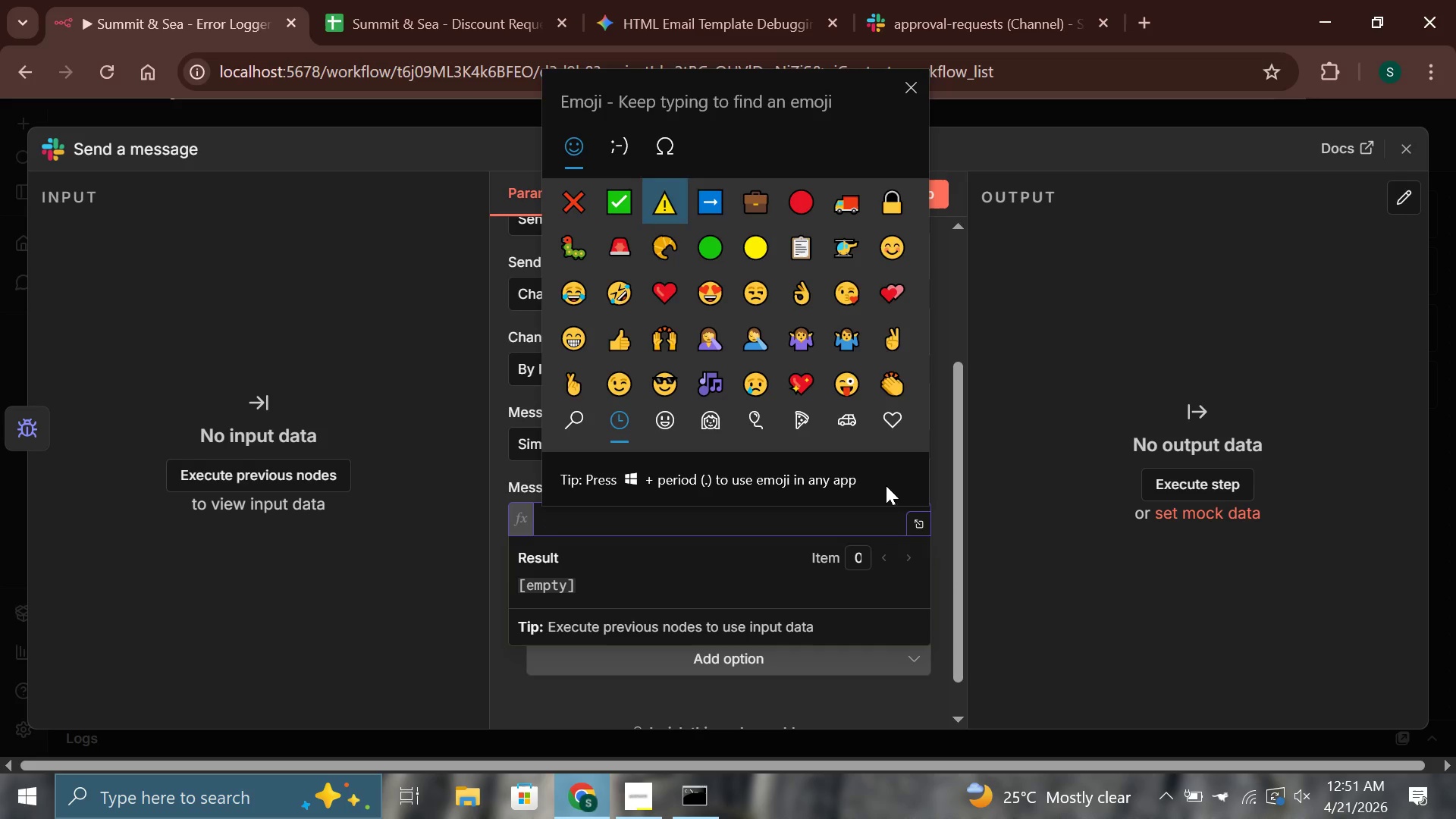 
key(ArrowRight)
 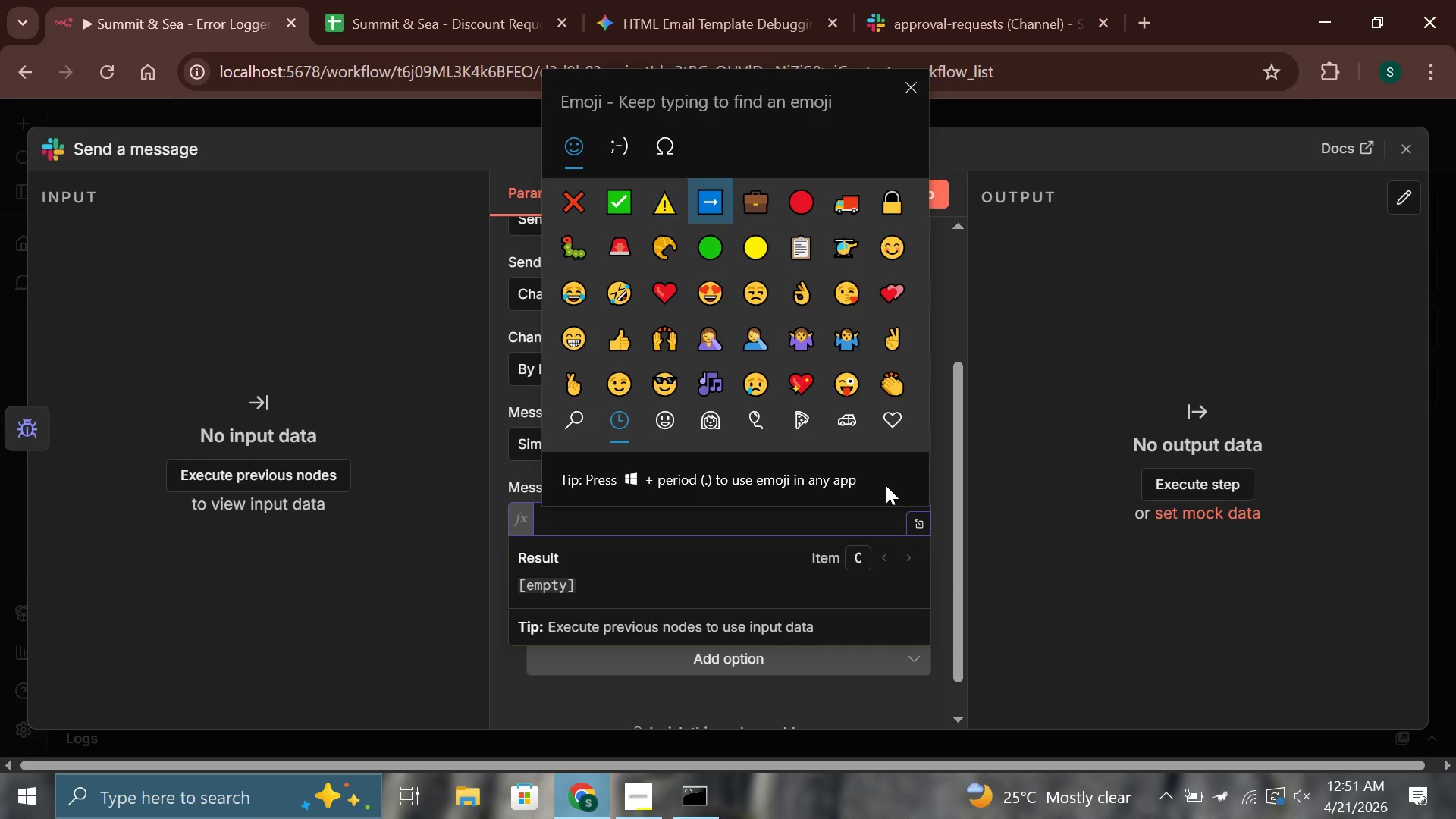 
key(ArrowRight)
 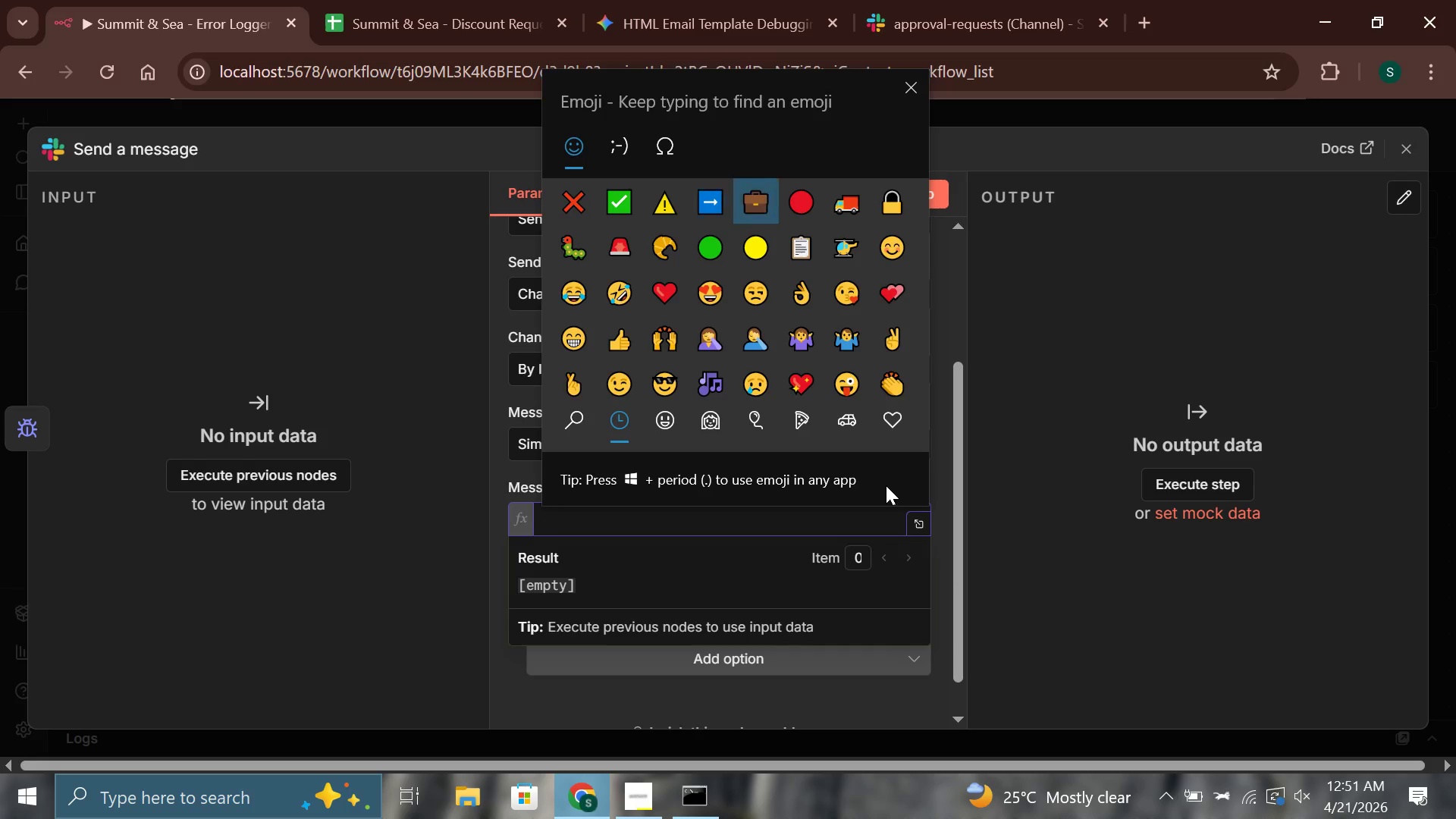 
key(ArrowRight)
 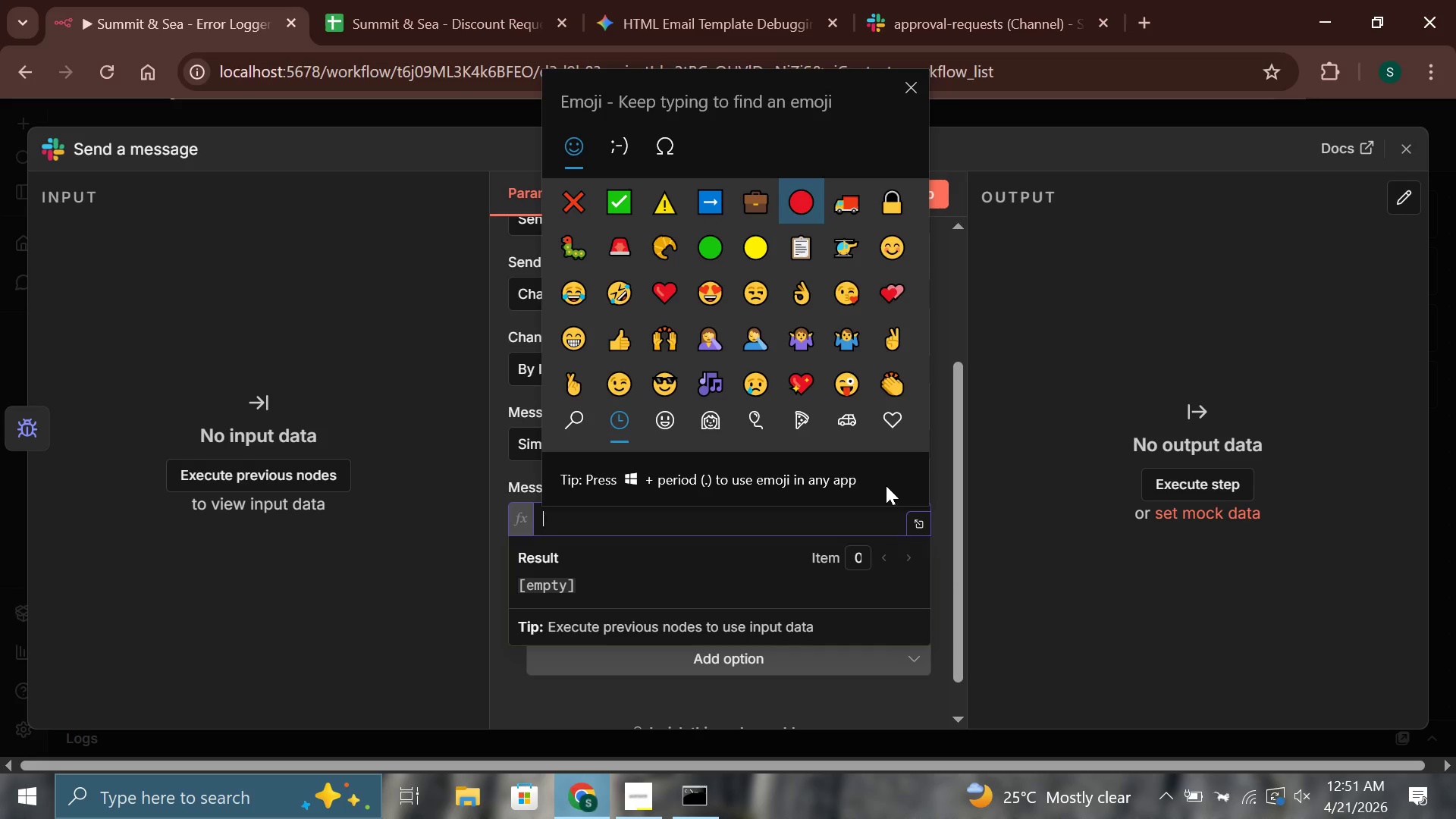 
key(Enter)
 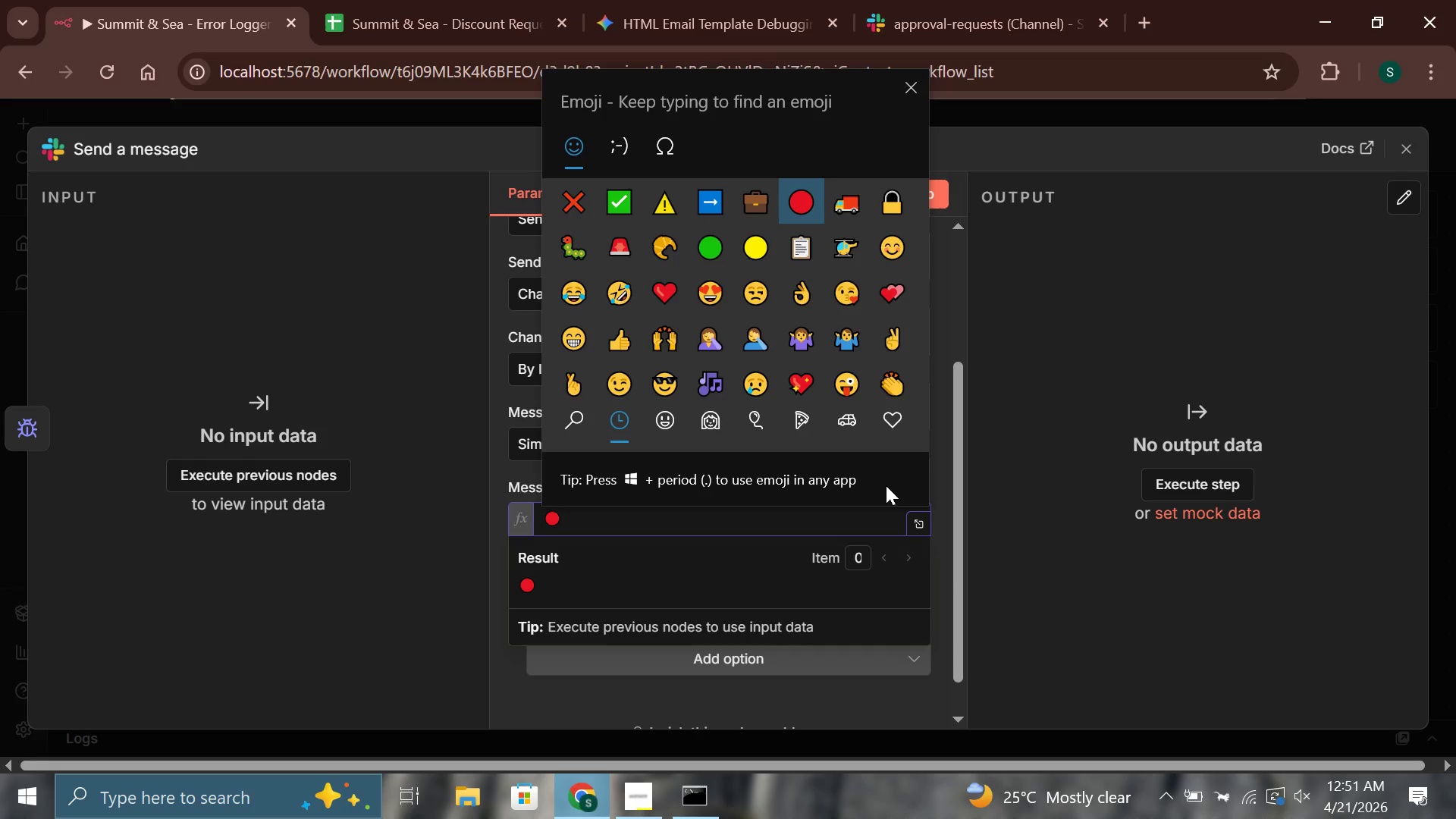 
key(Space)
 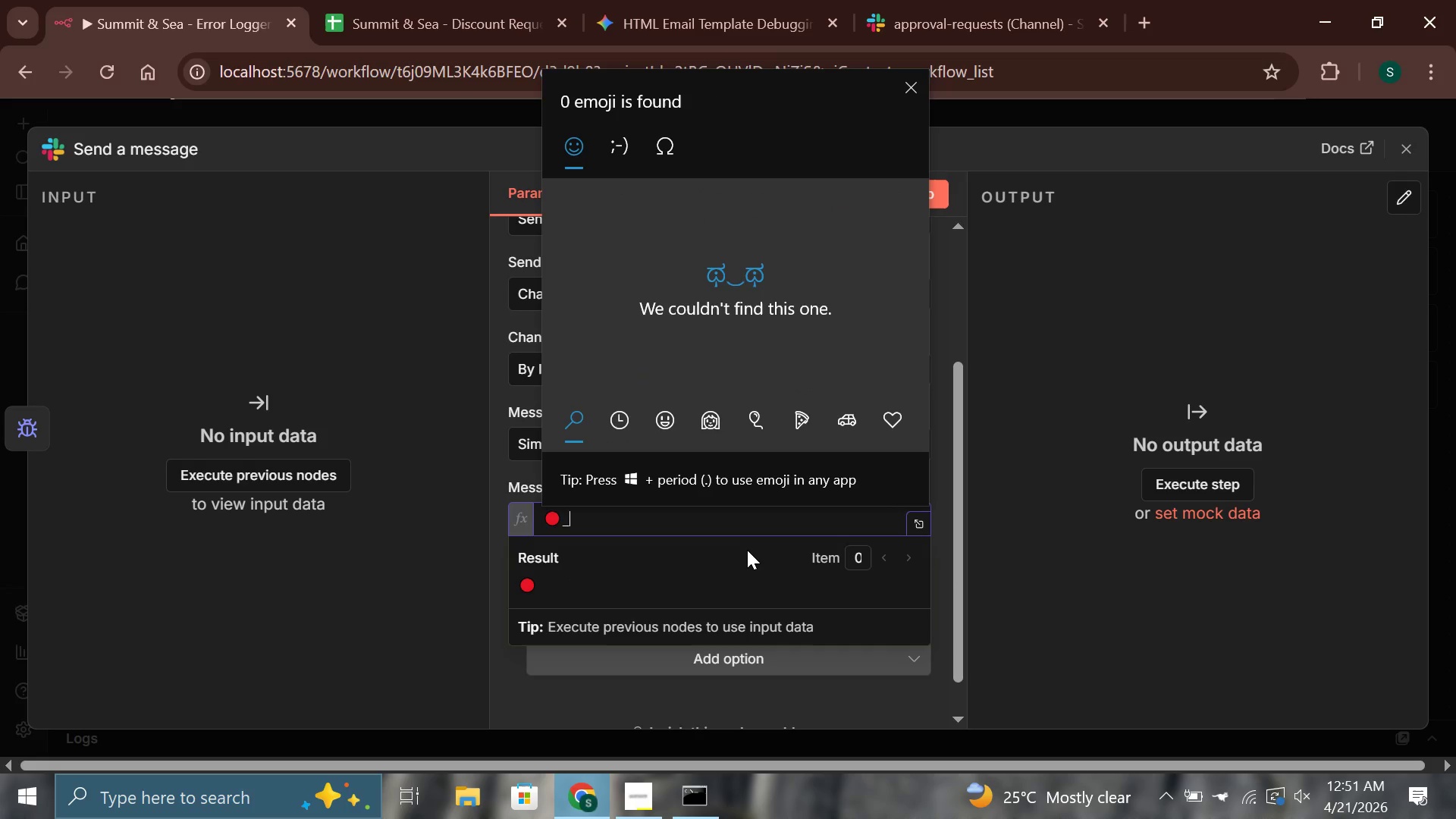 
left_click([715, 518])
 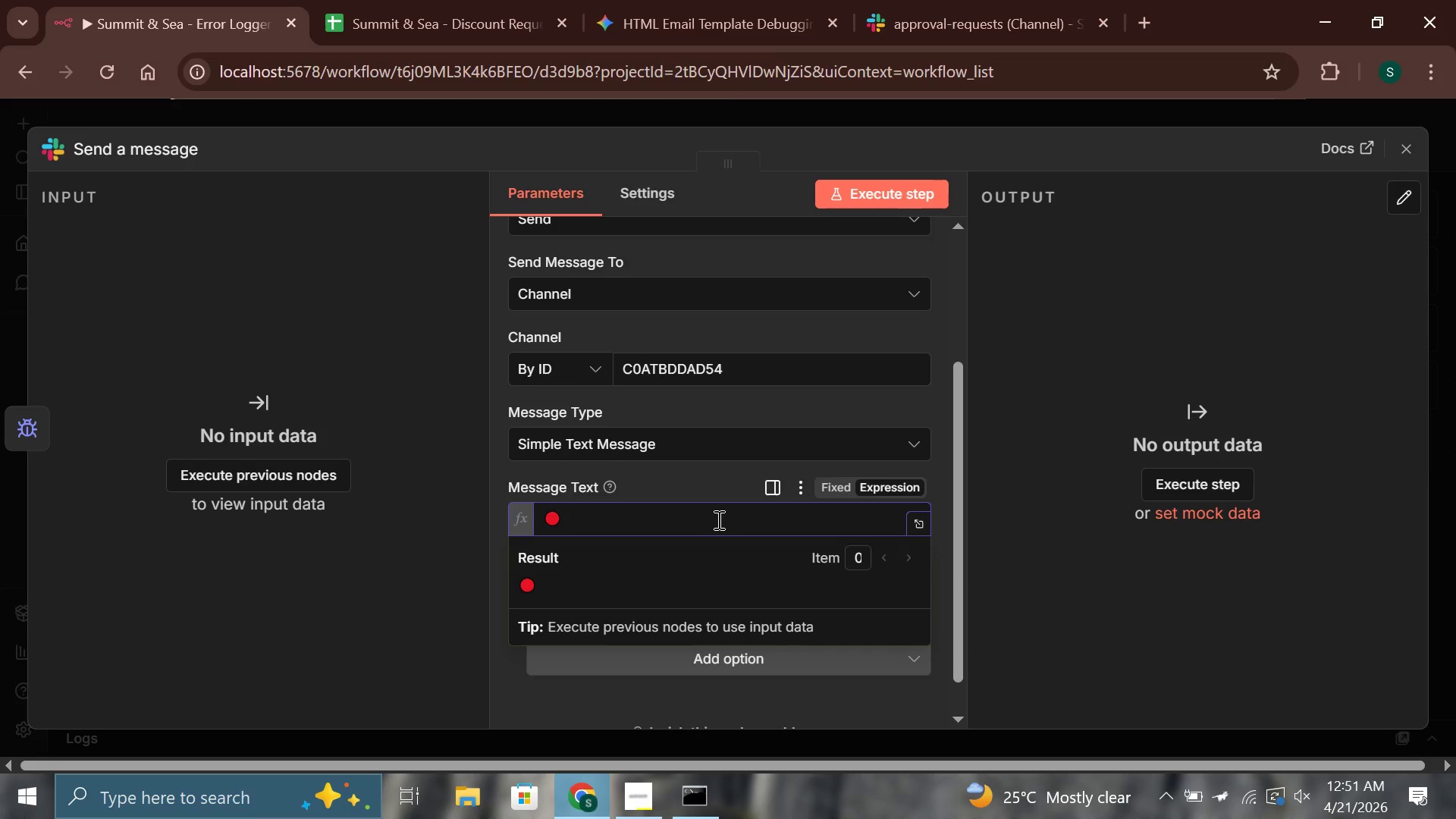 
type(*SYSTEM ERROR - Summit & Sea Aprovals*)
 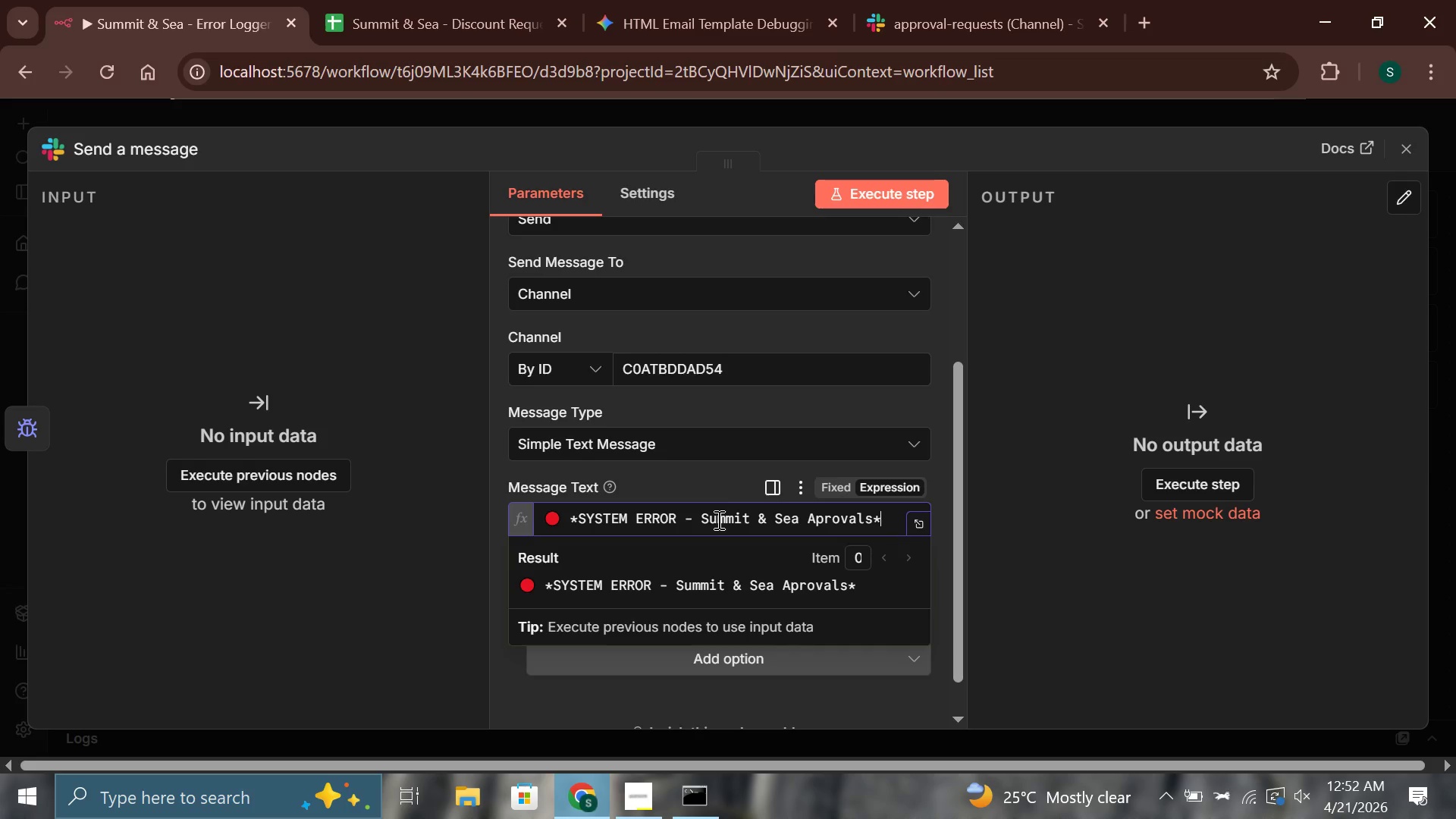 
key(Enter)
 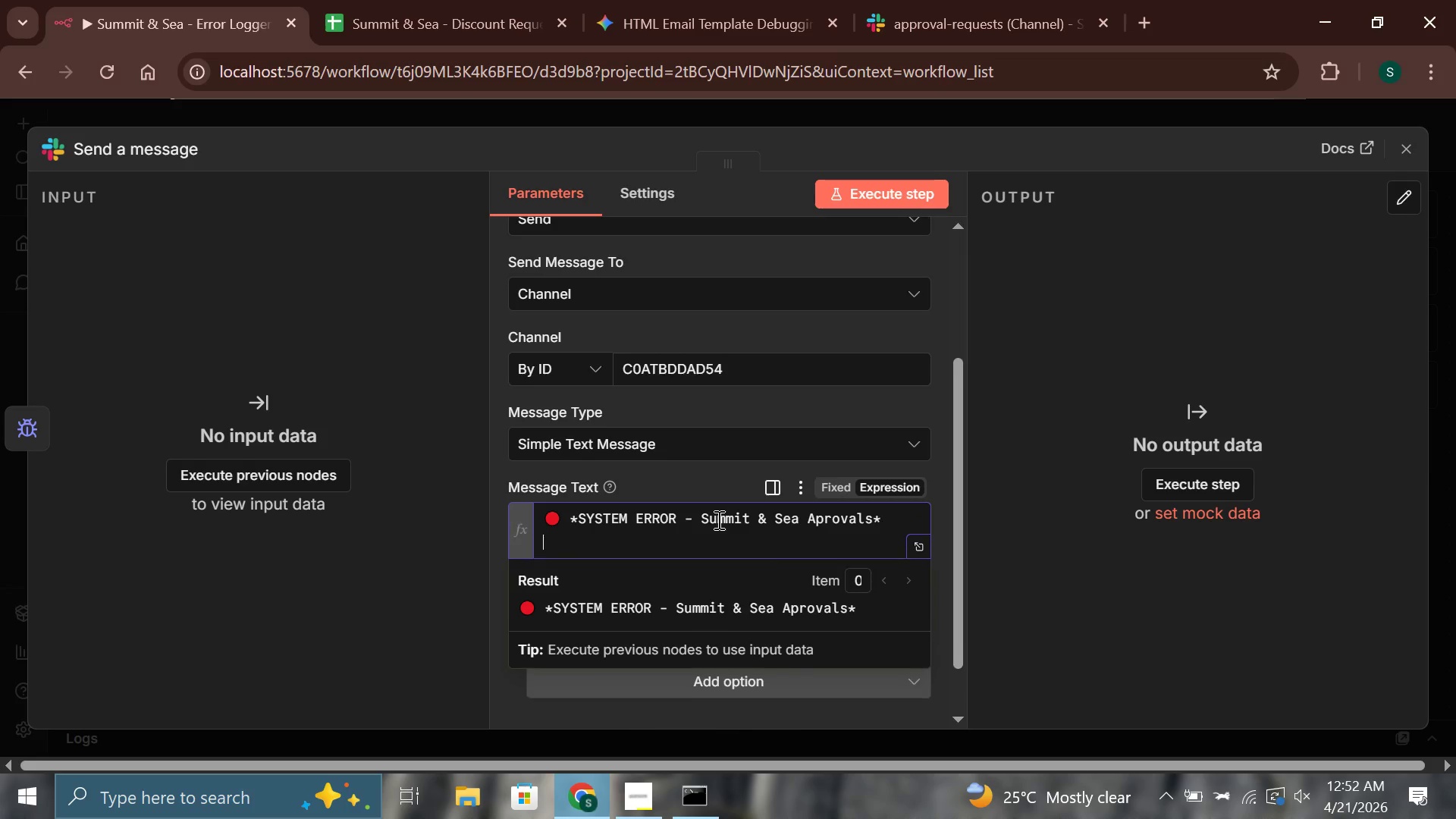 
key(Enter)
 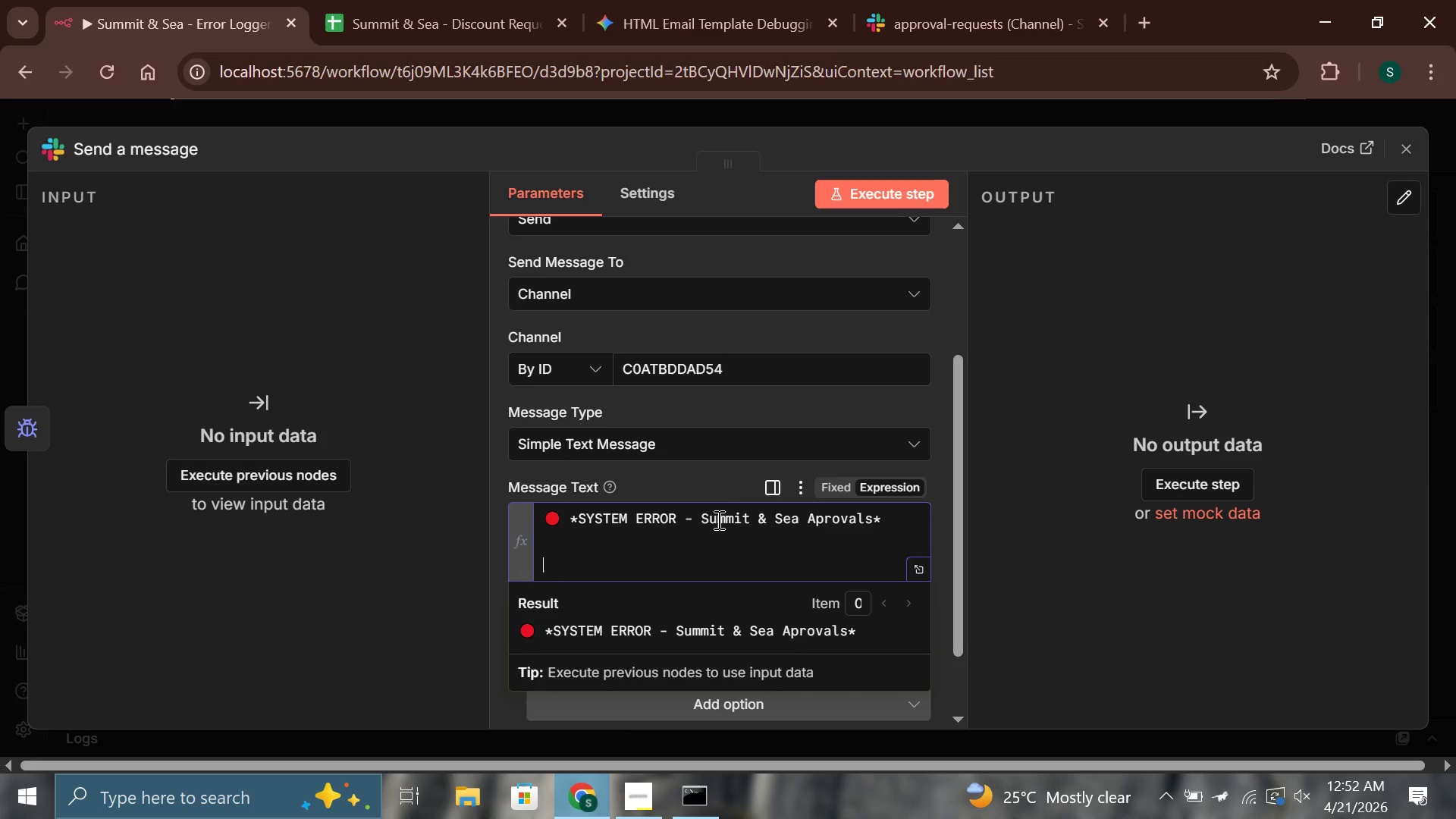 
type(A workflow has failed. Please investigate manually.)
 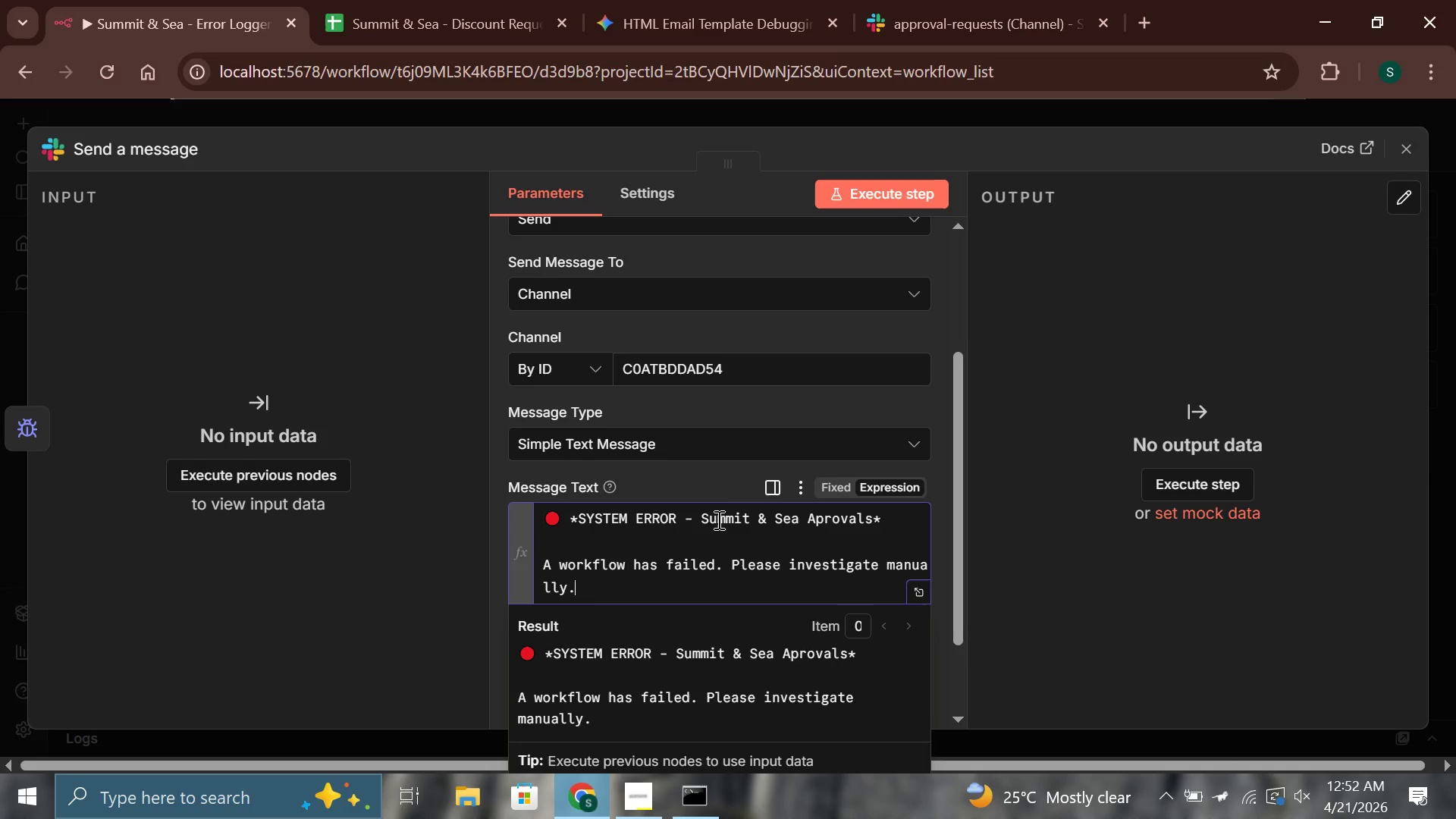 
key(Enter)
 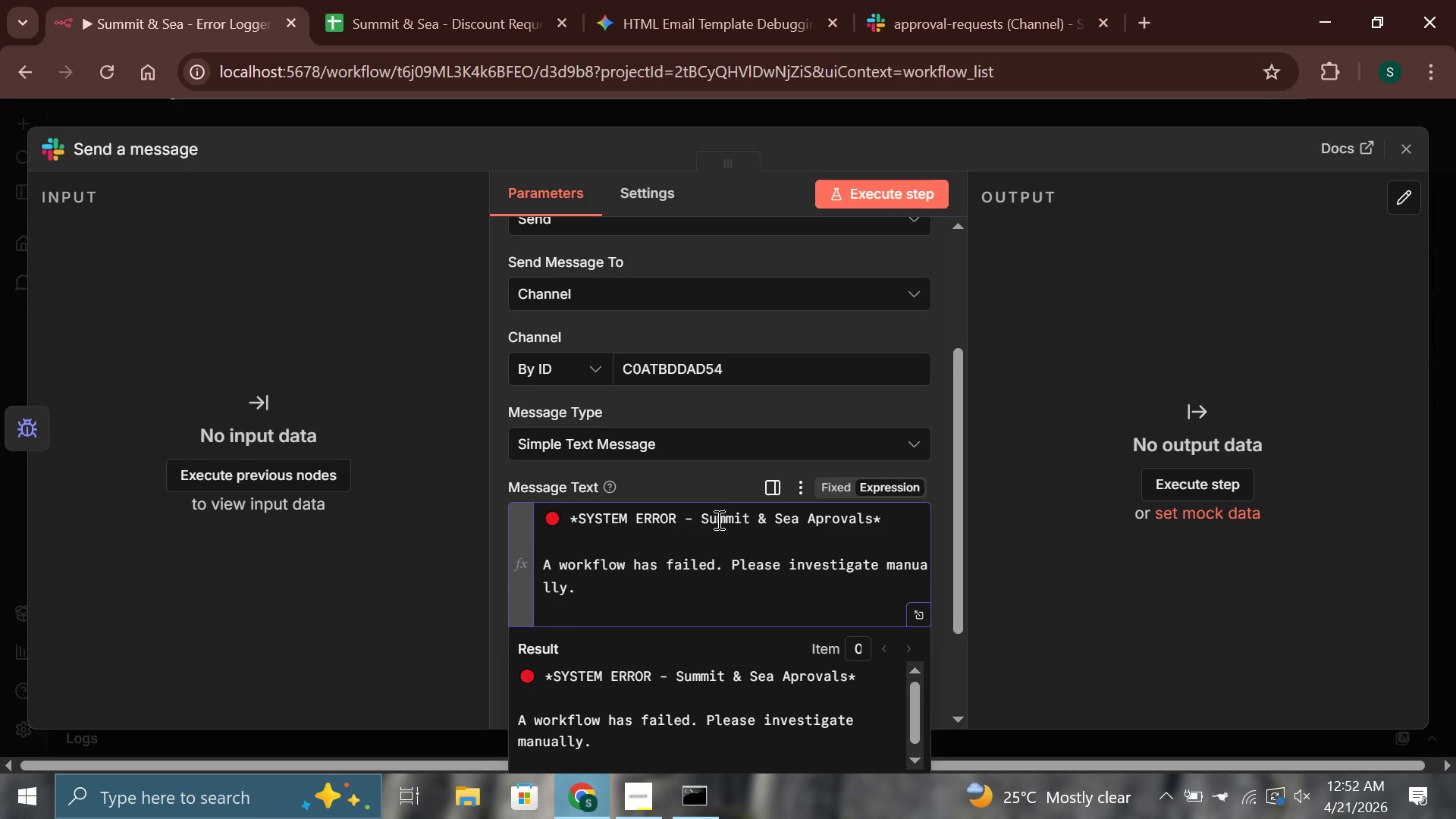 
key(Enter)
 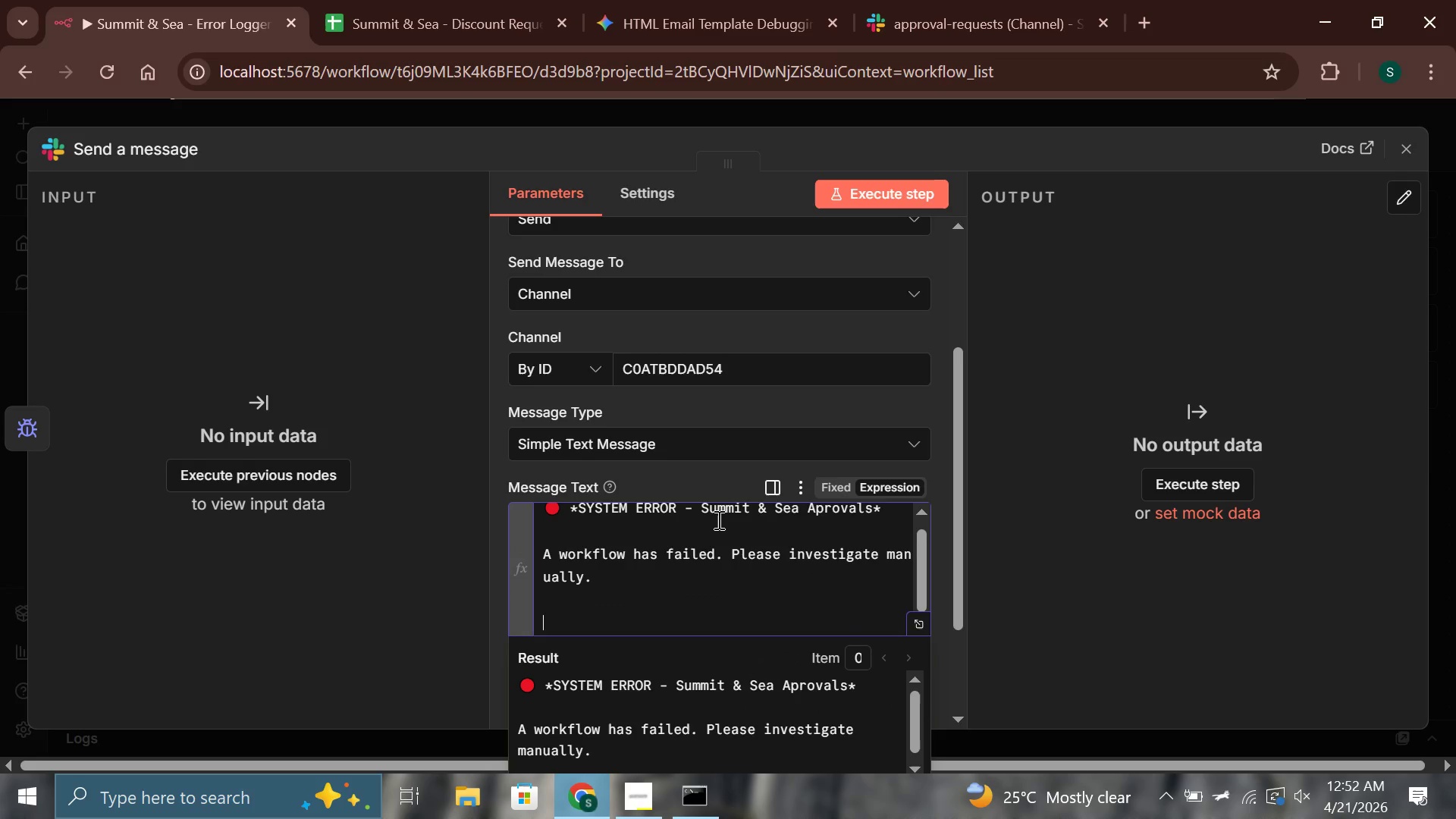 
type(*Workflow:()
key(Backspace)
type(* {{$json.workflow.name)
 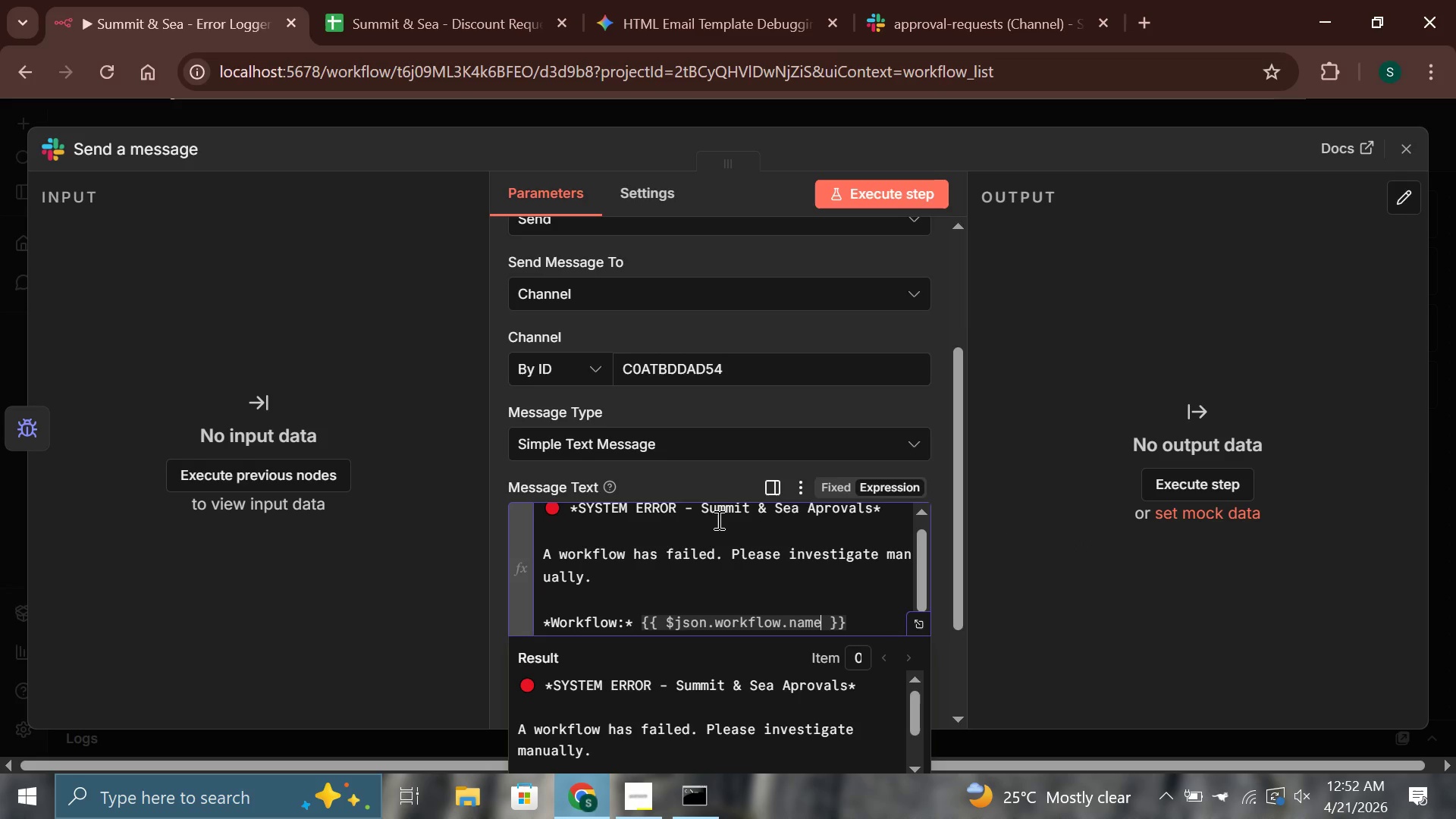 
key(ArrowRight)
 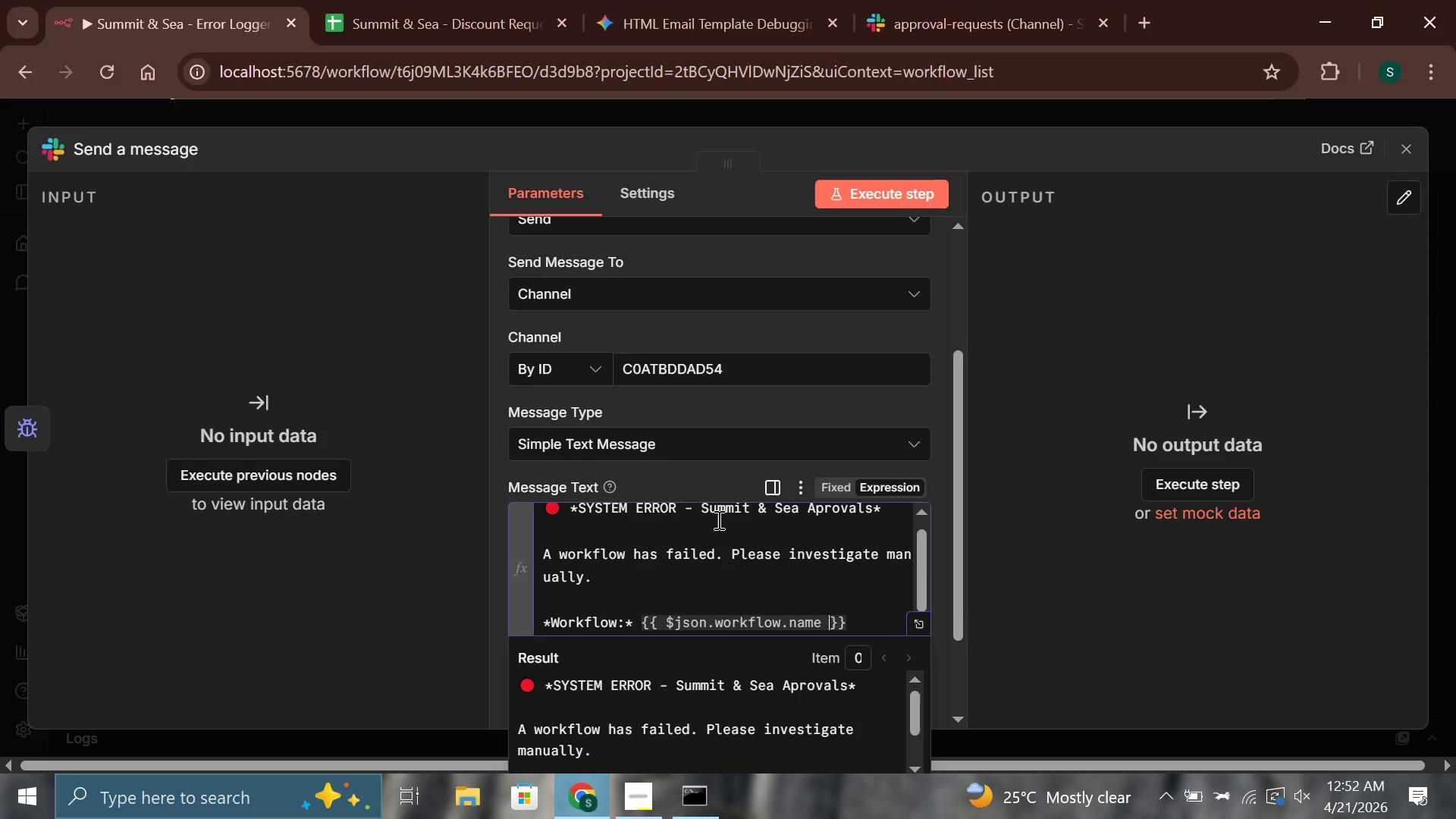 
key(ArrowRight)
 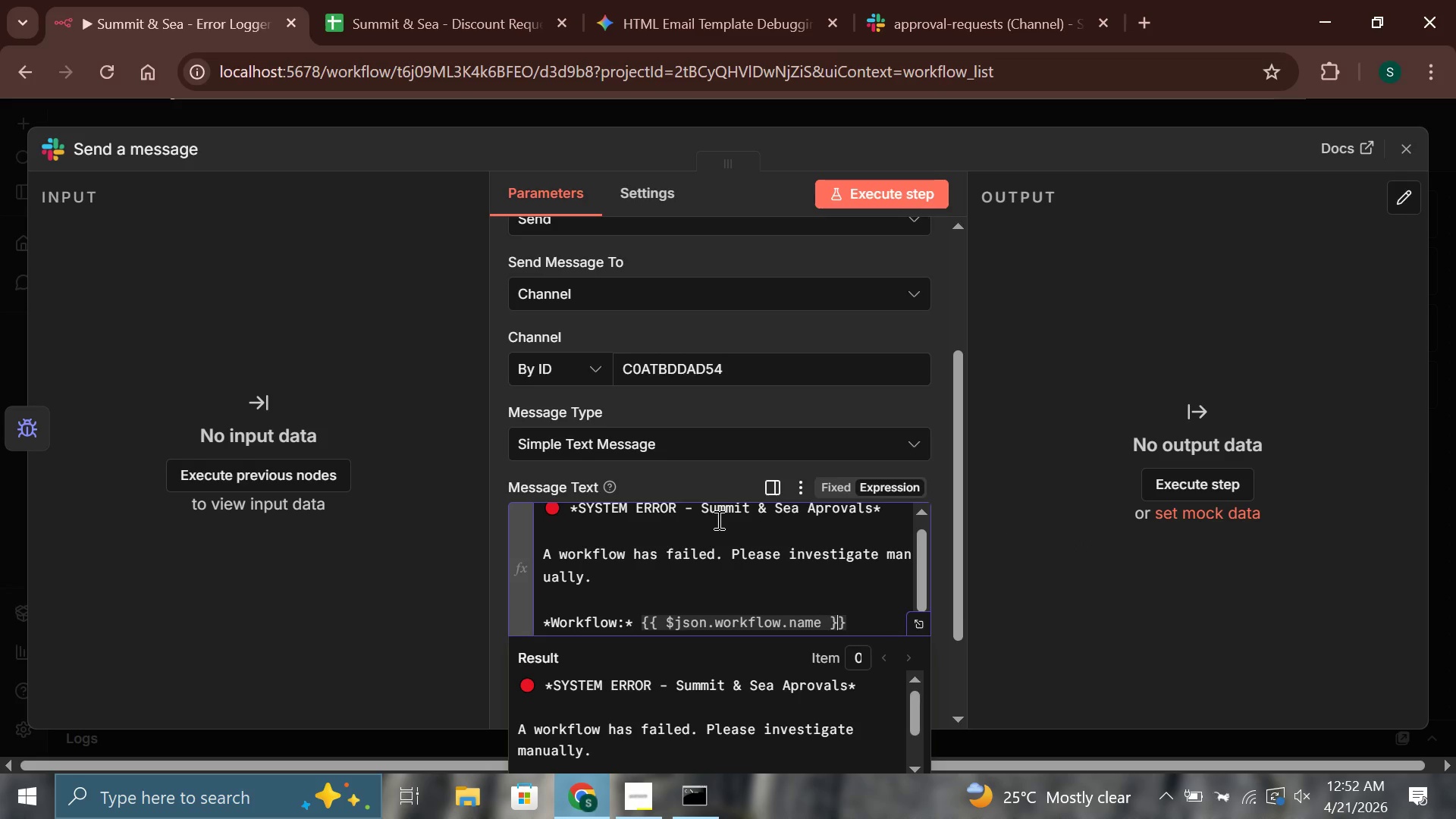 
key(ArrowRight)
 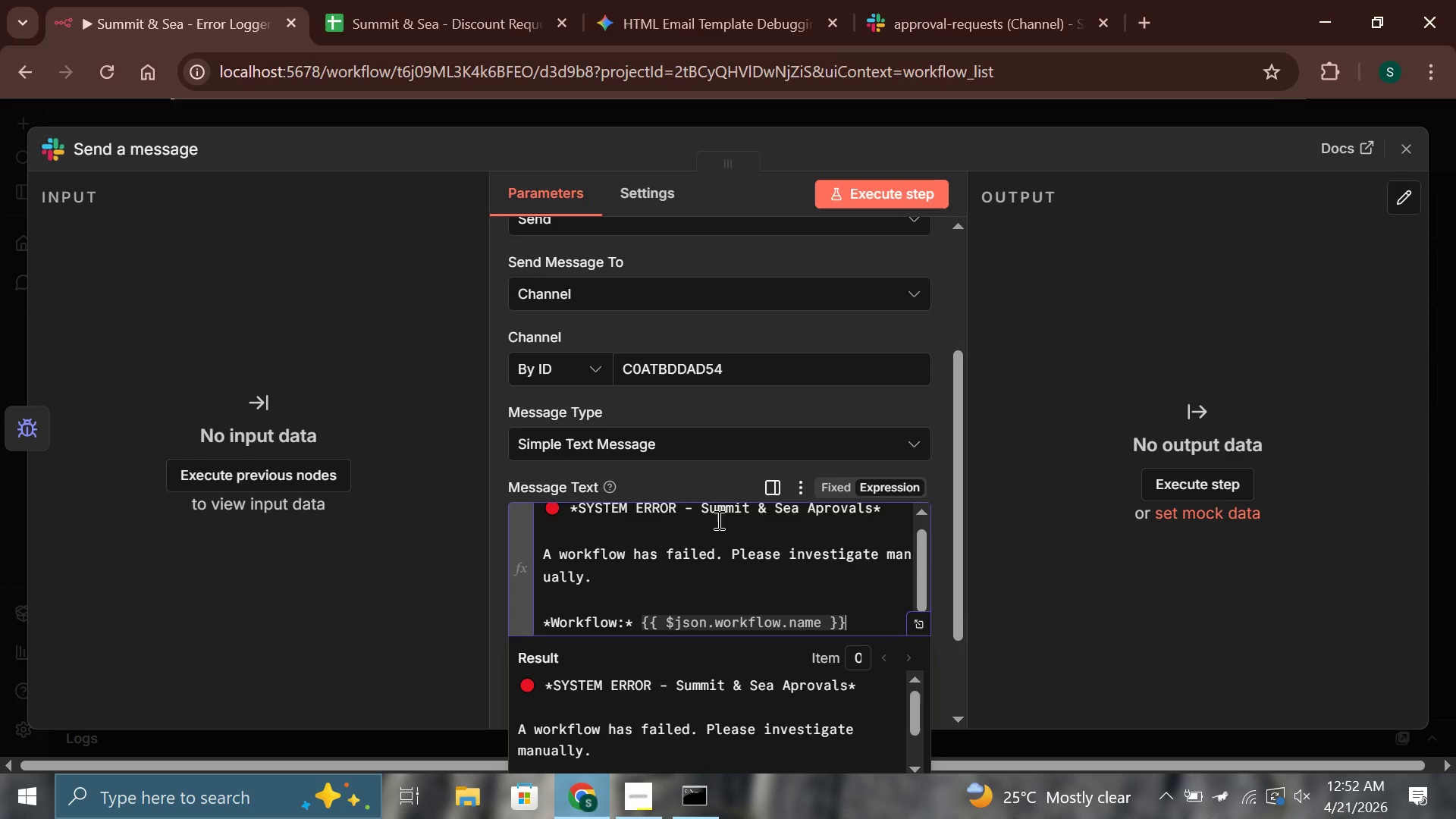 
key(Enter)
 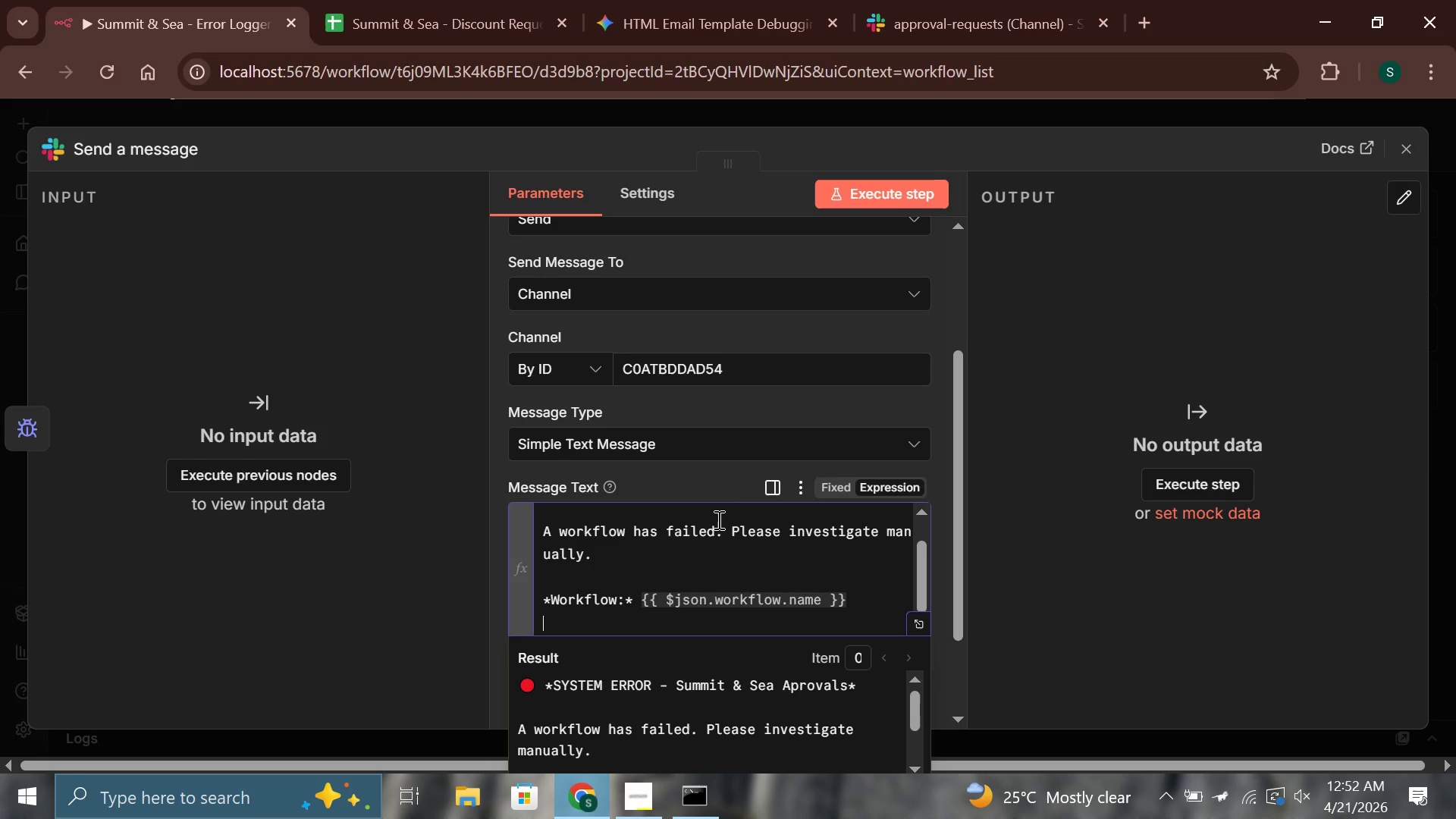 
type(*Failed Node:* {{$json.execution.lastNodeExecuted)
 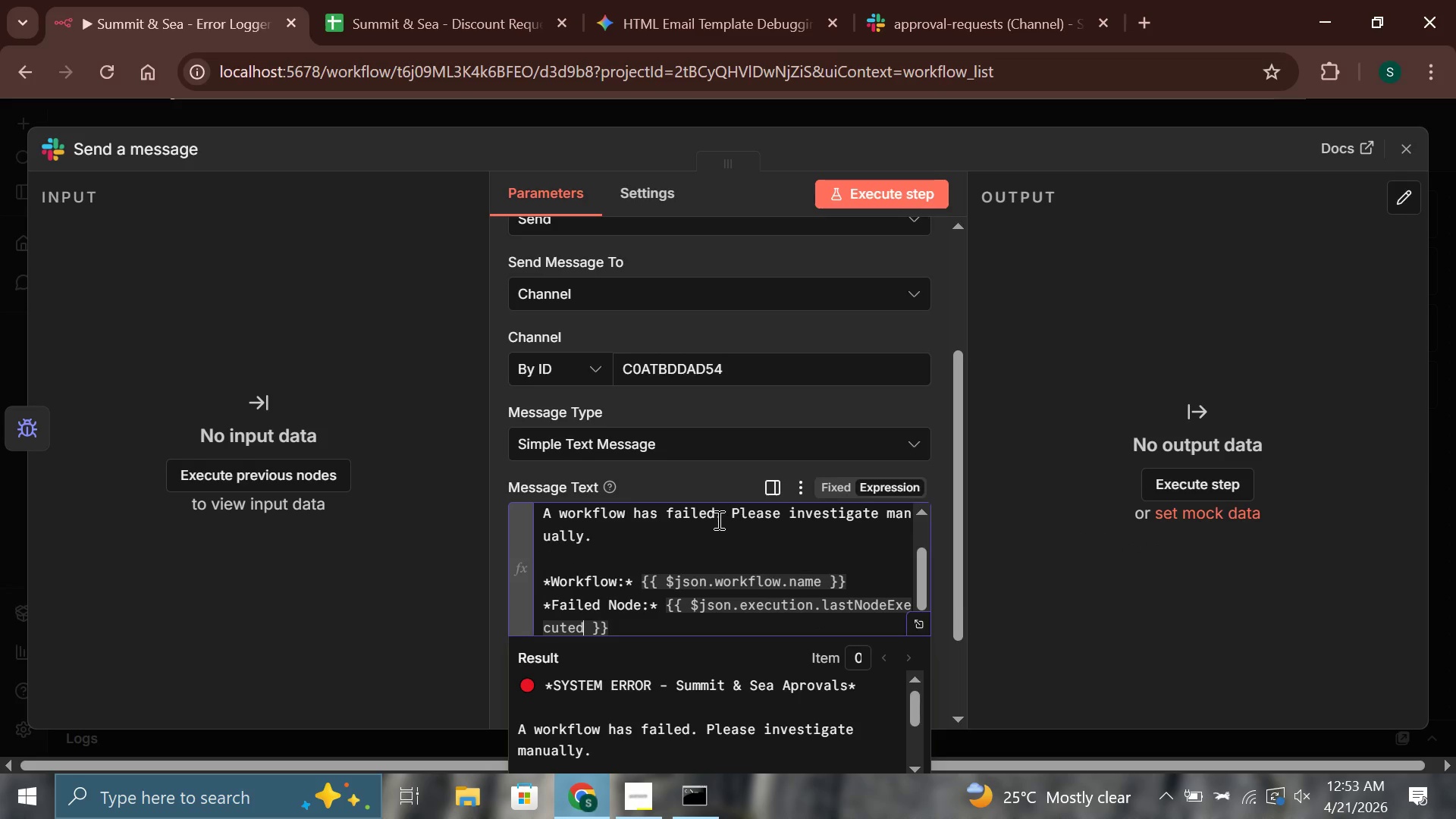 
key(ArrowRight)
 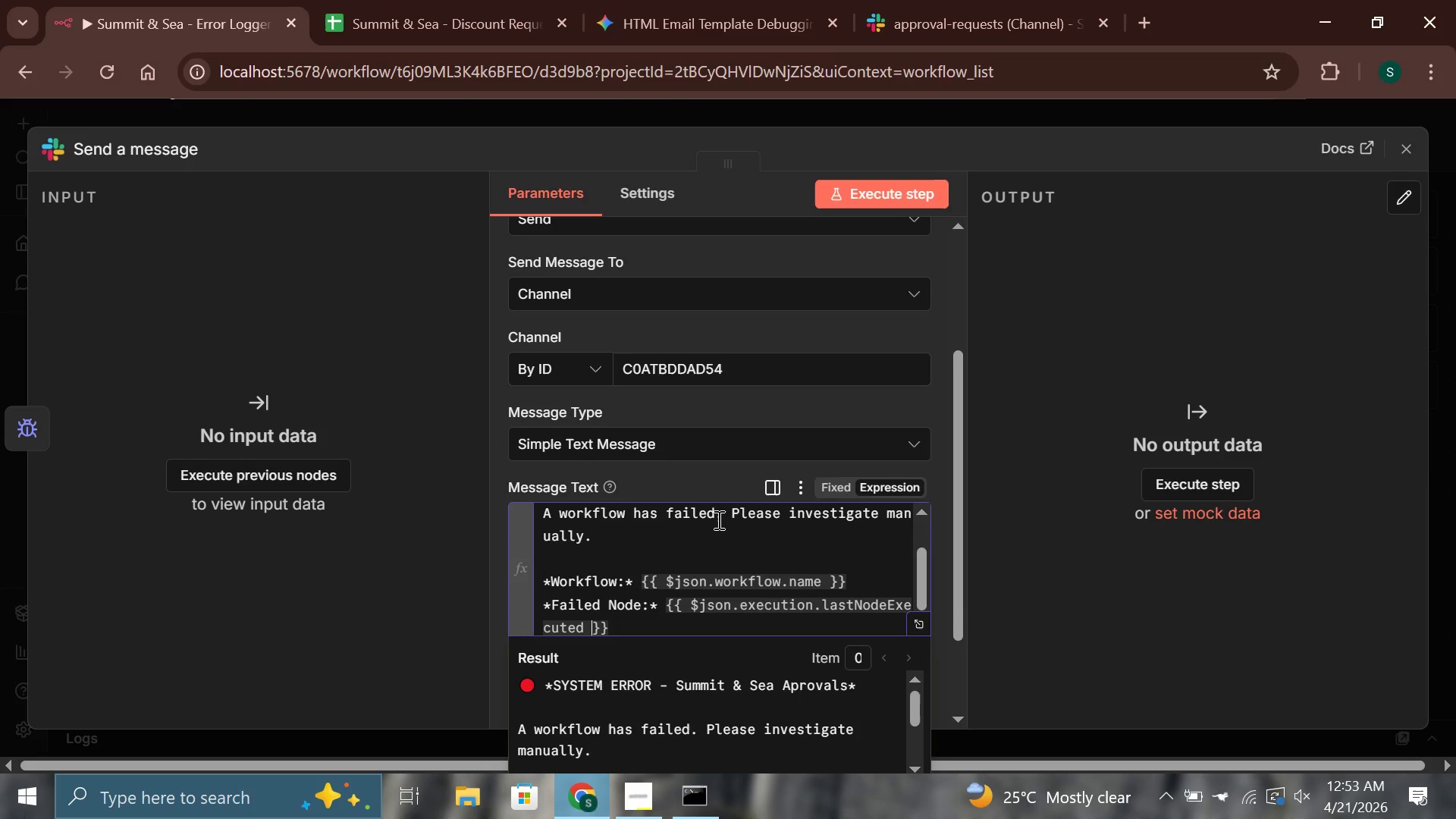 
key(ArrowRight)
 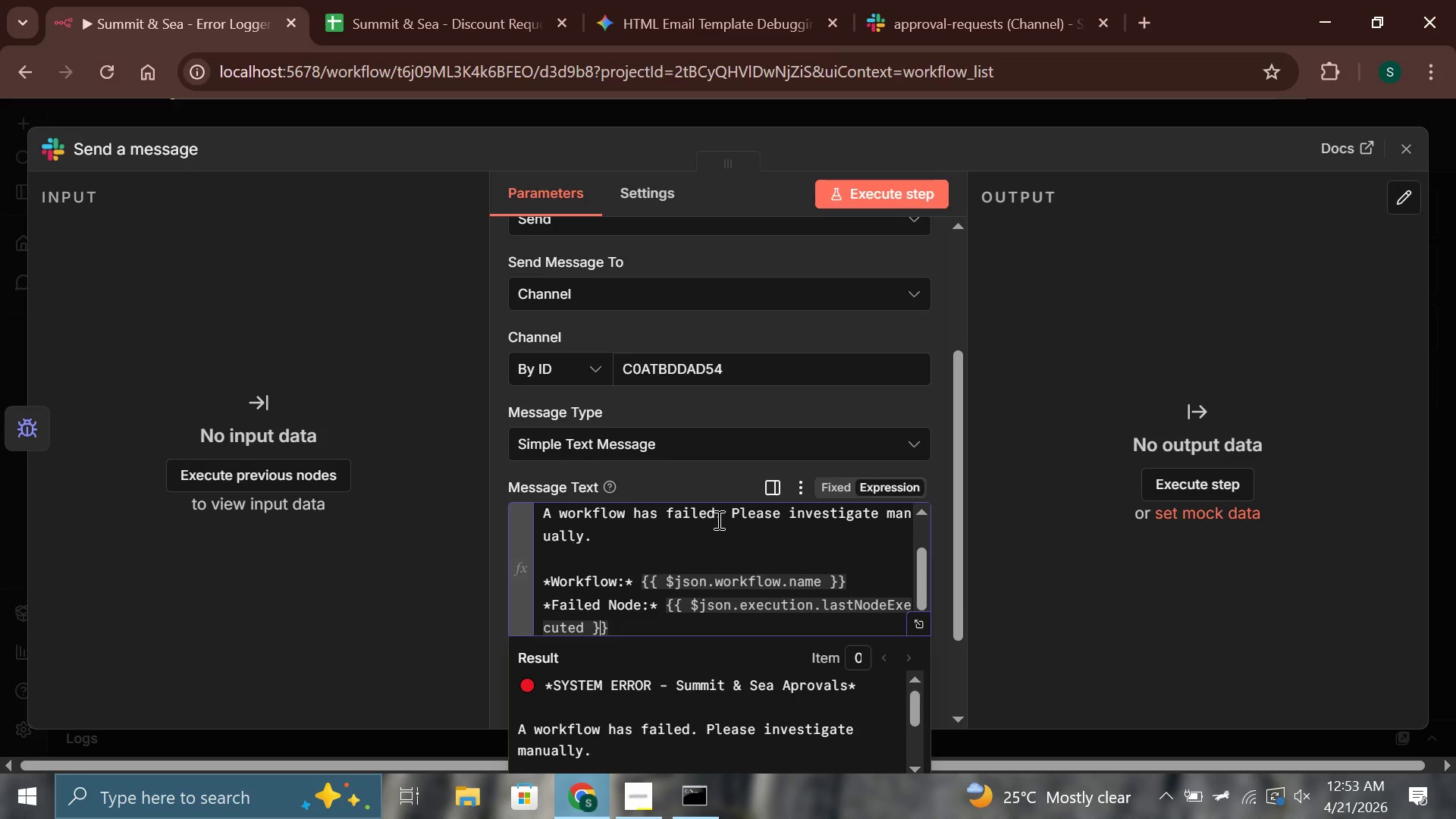 
key(ArrowRight)
 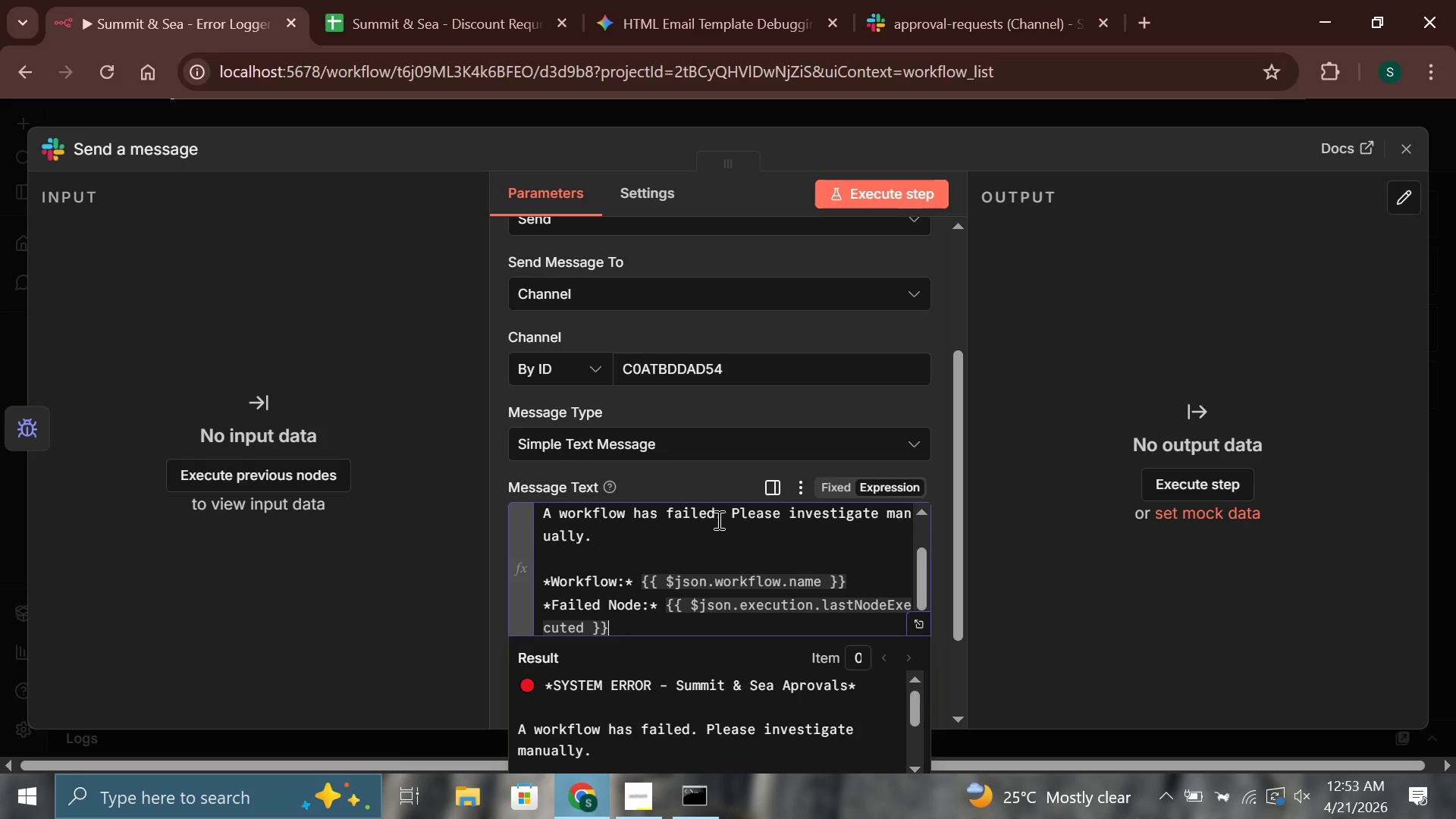 
key(Enter)
 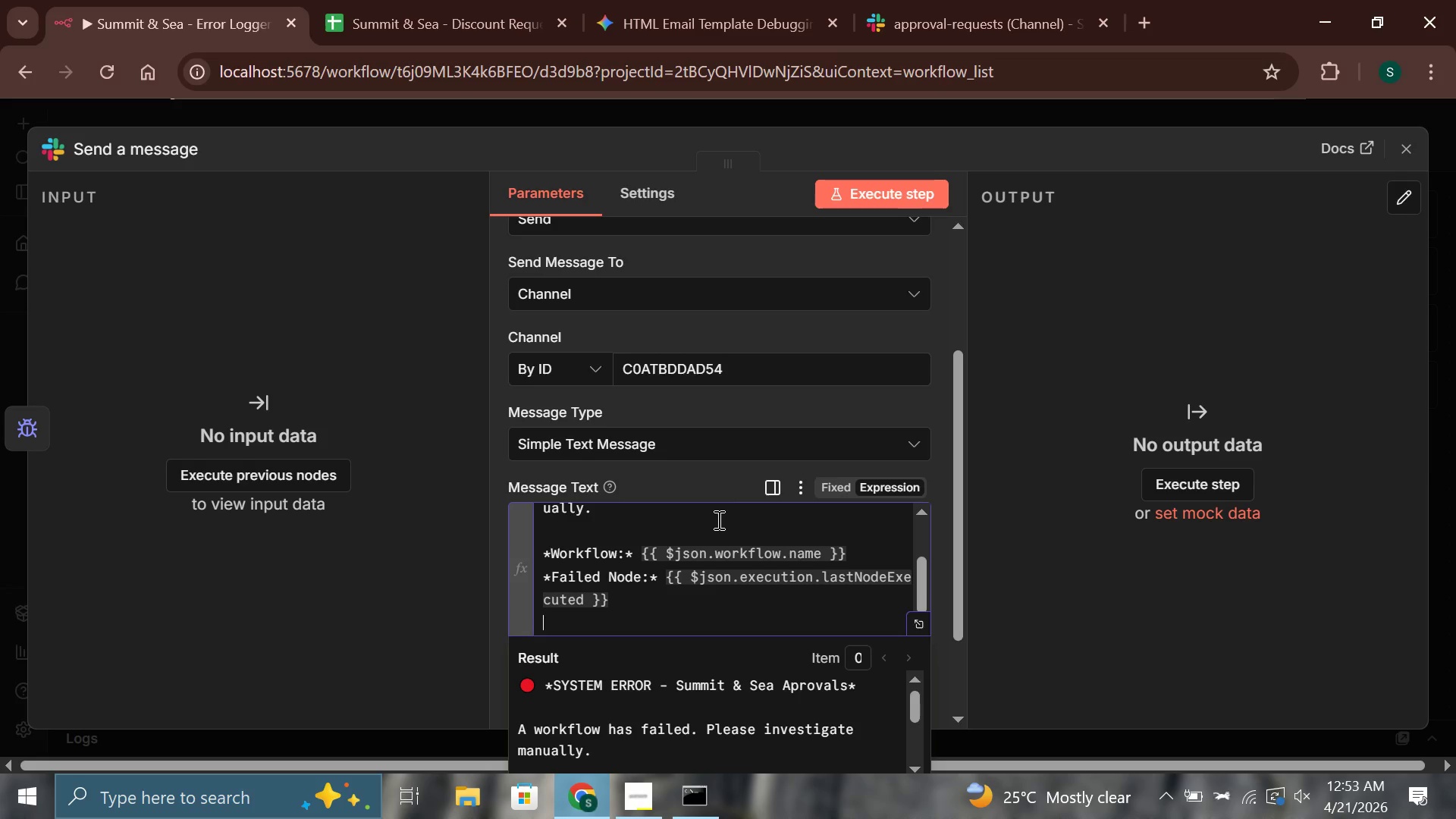 
type(*Error)
 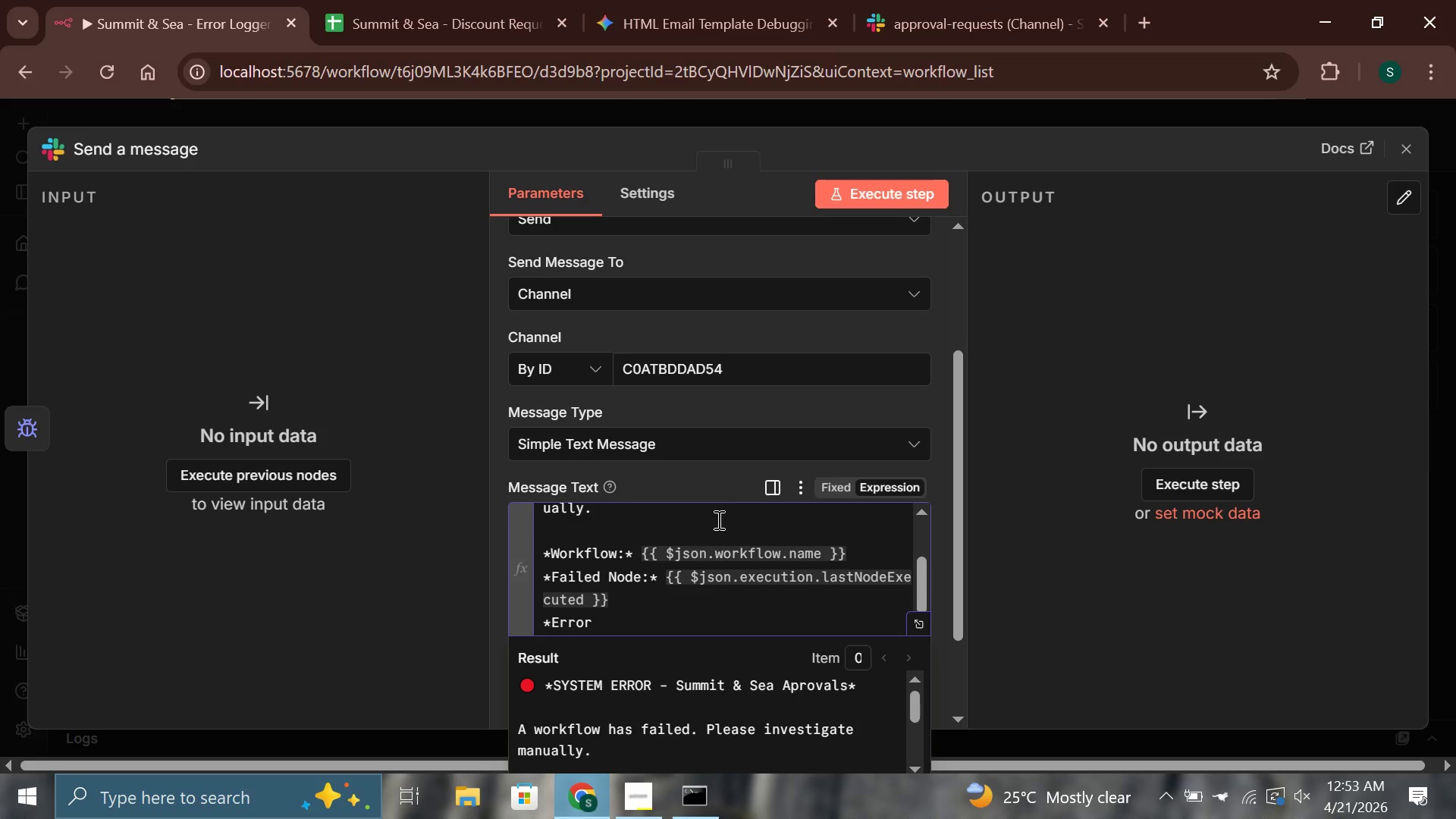 
wait(5.17)
 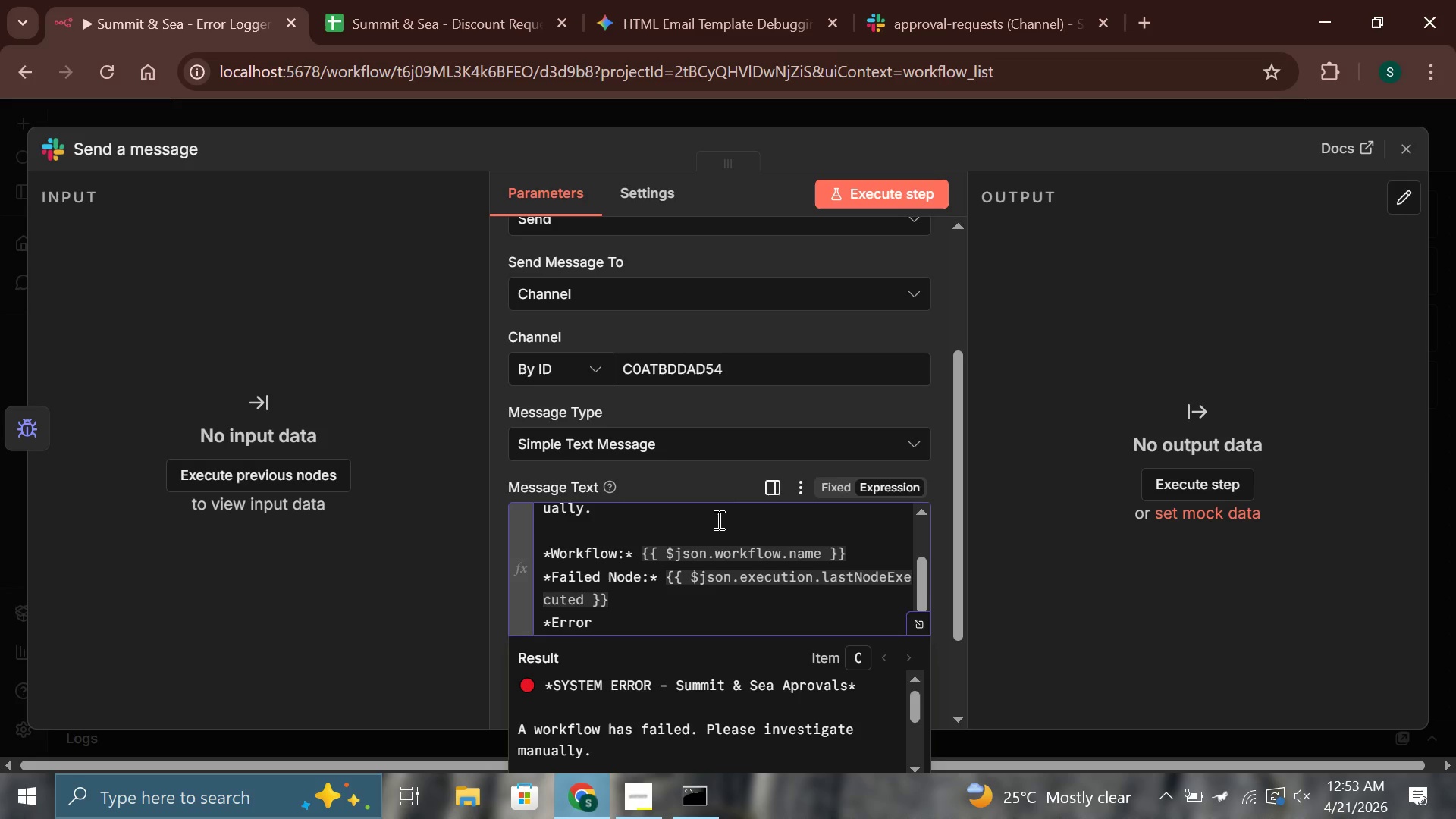 
type(:* {{$son)
 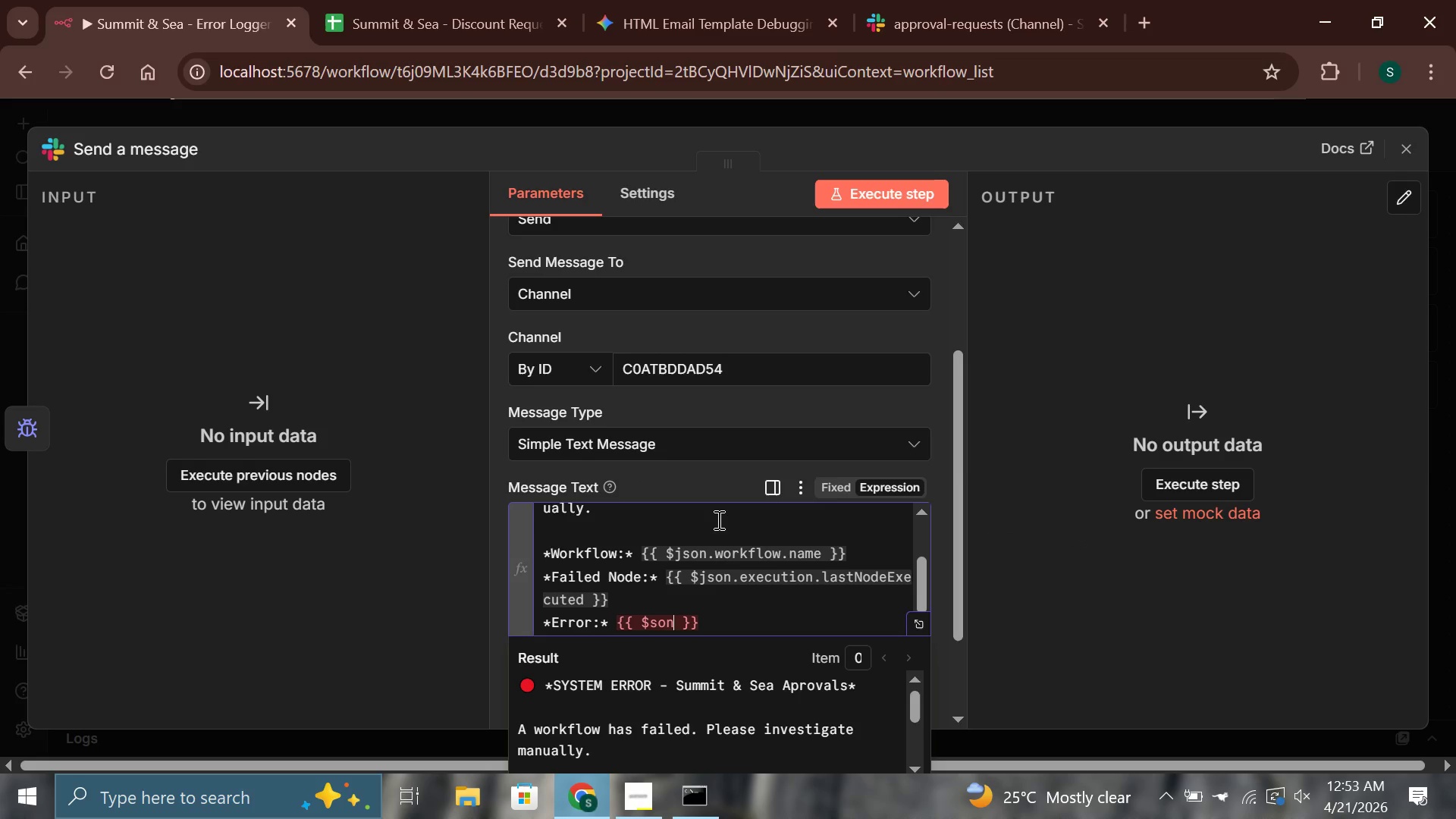 
key(ArrowLeft)
 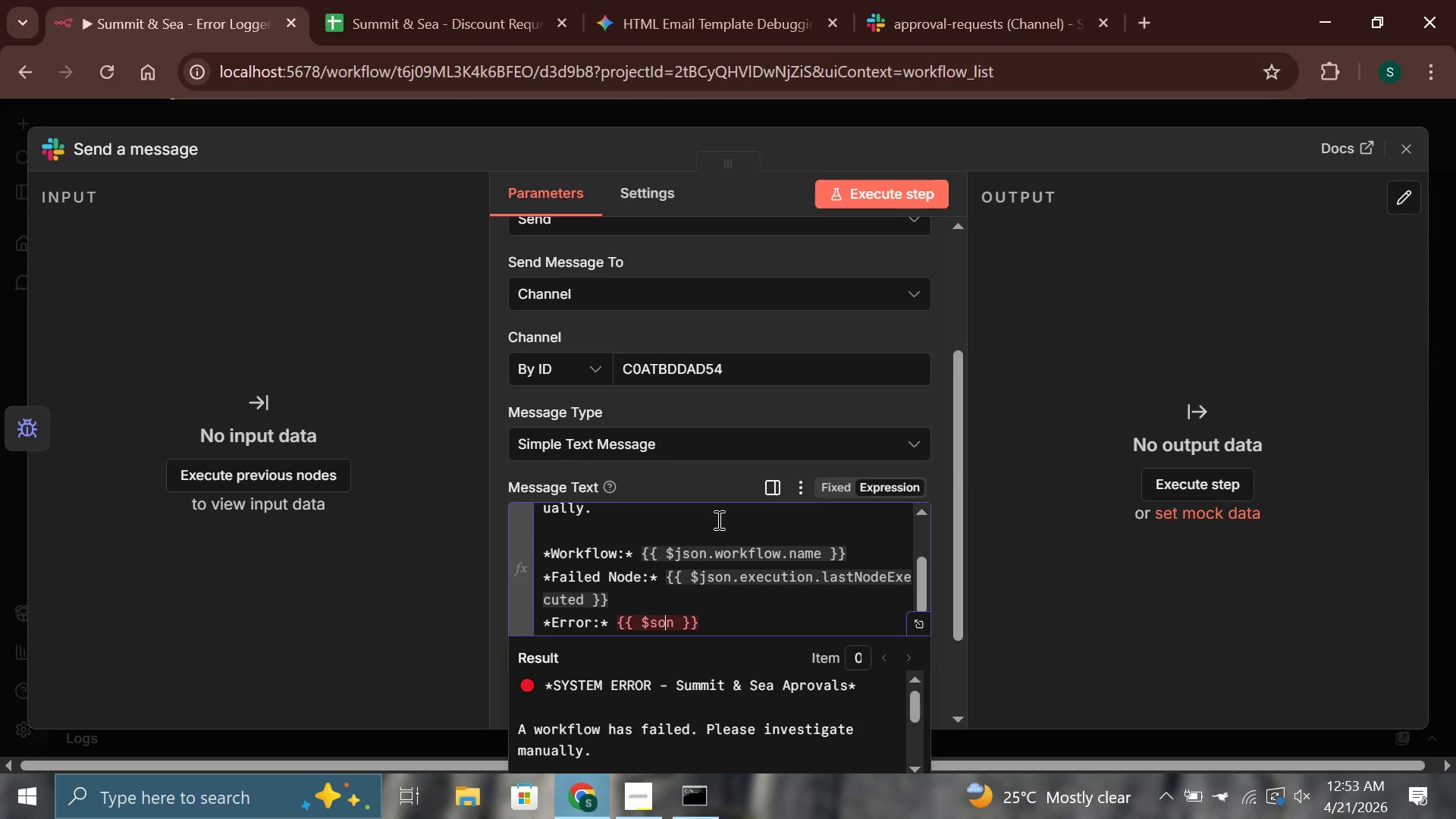 
key(ArrowLeft)
 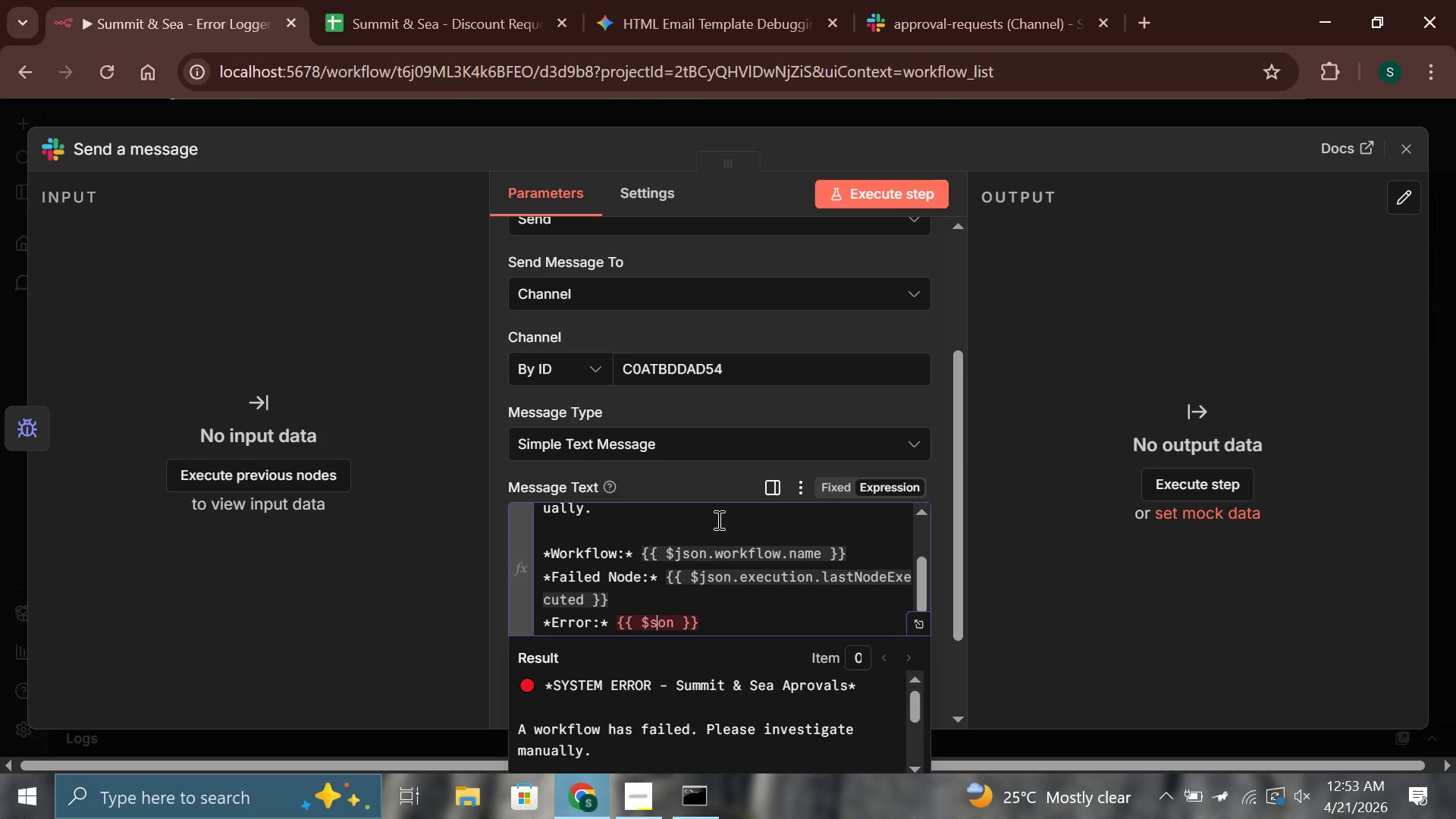 
key(ArrowLeft)
 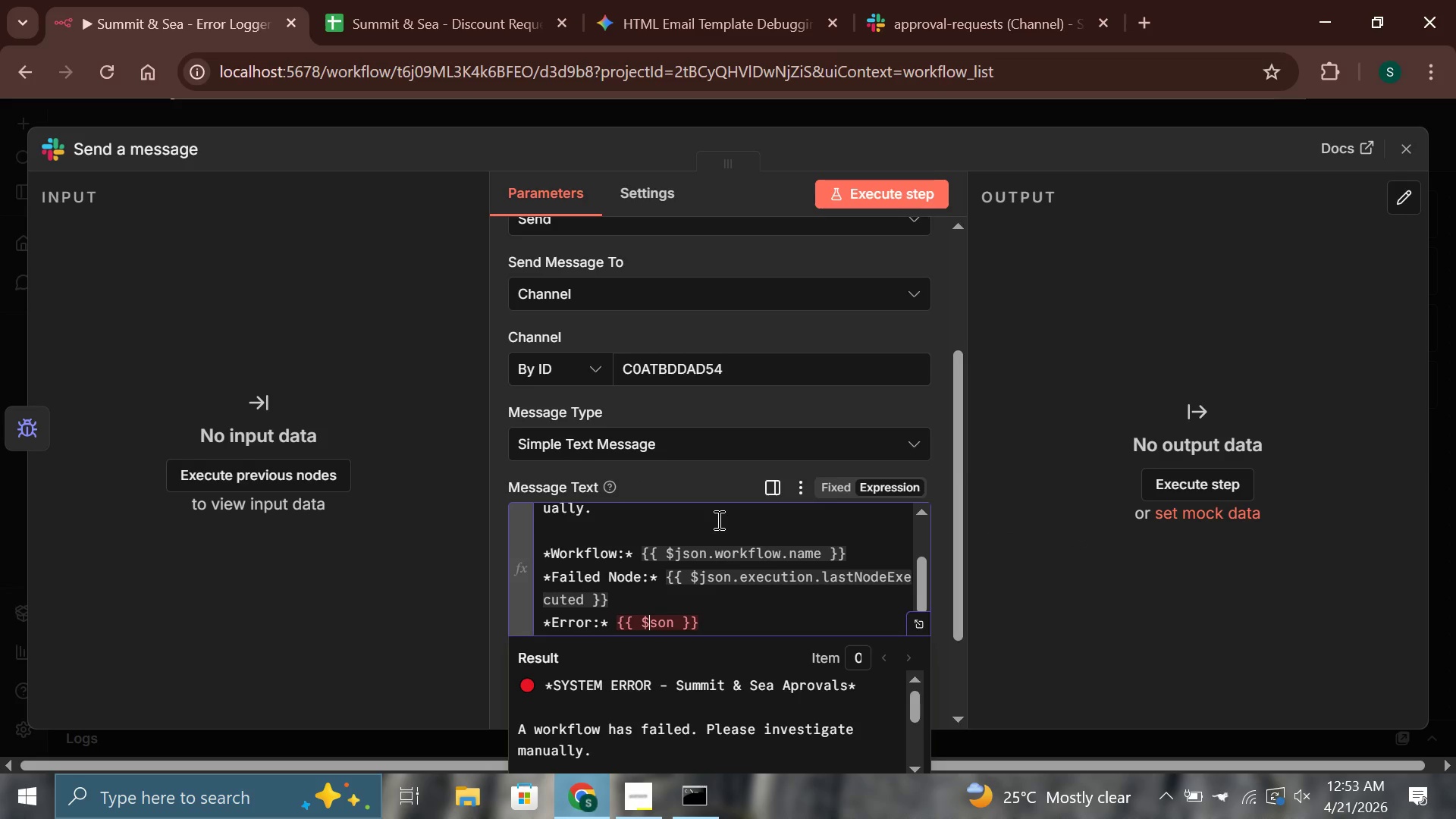 
key(J)
 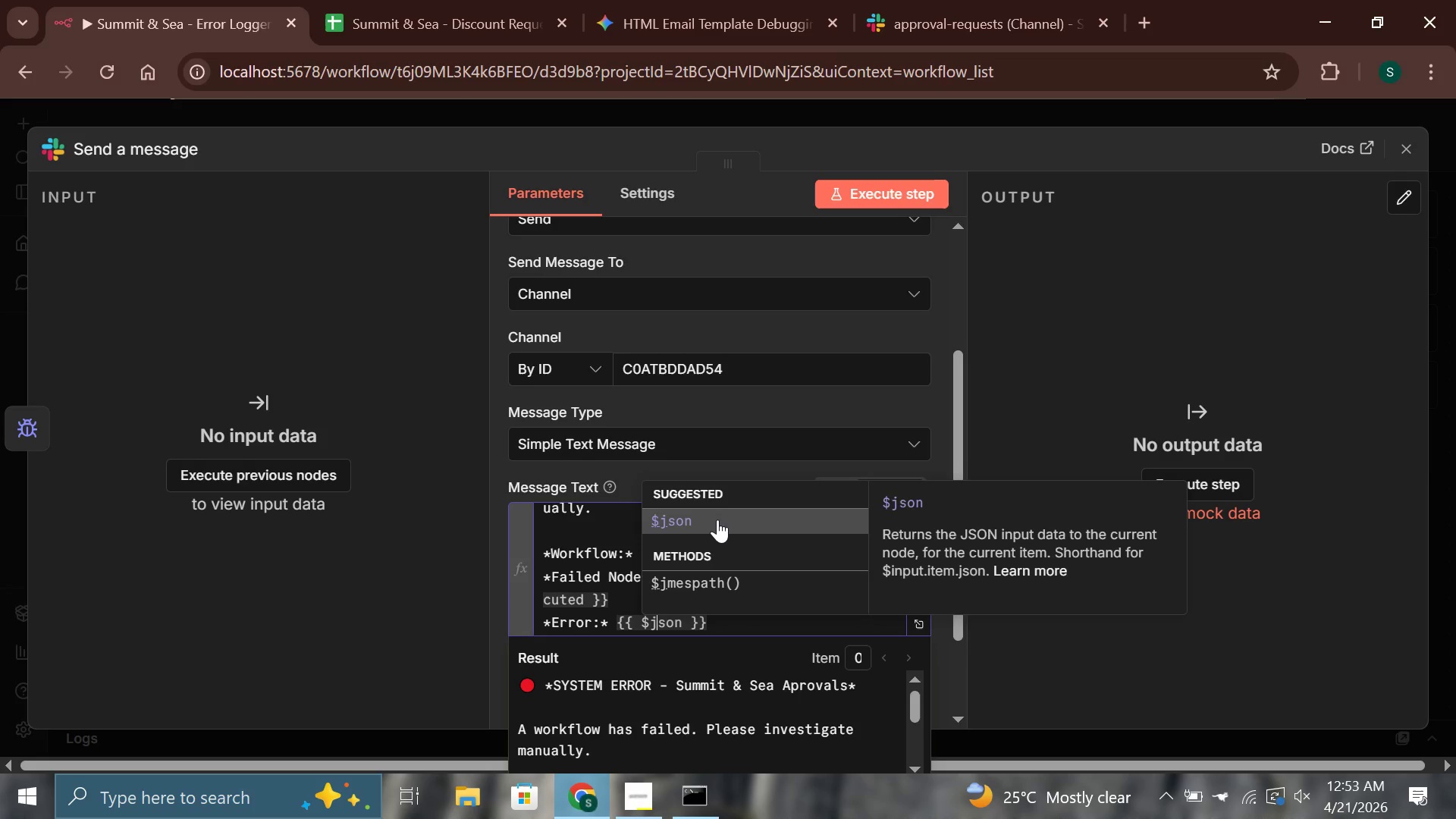 
key(ArrowRight)
 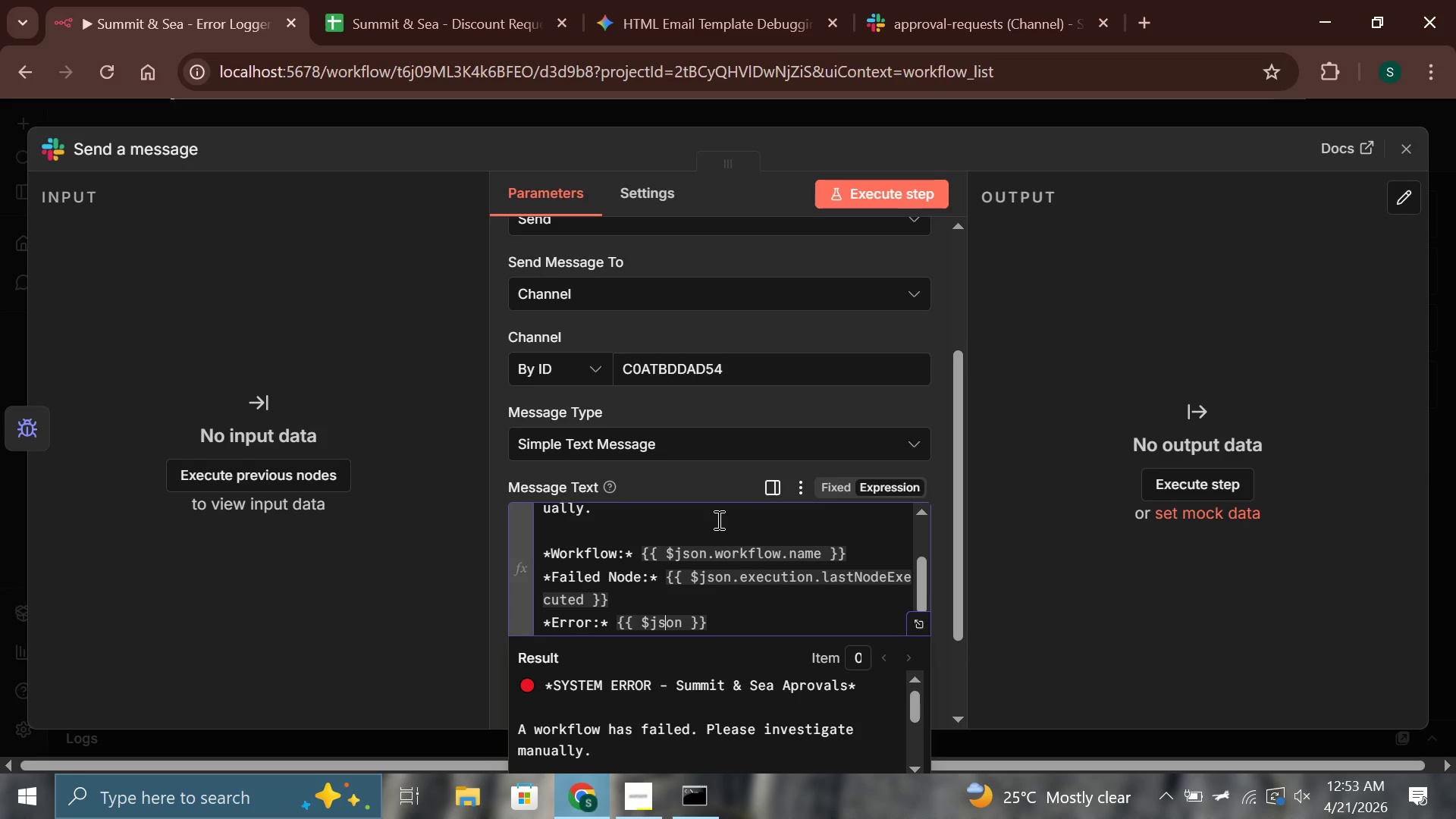 
key(ArrowRight)
 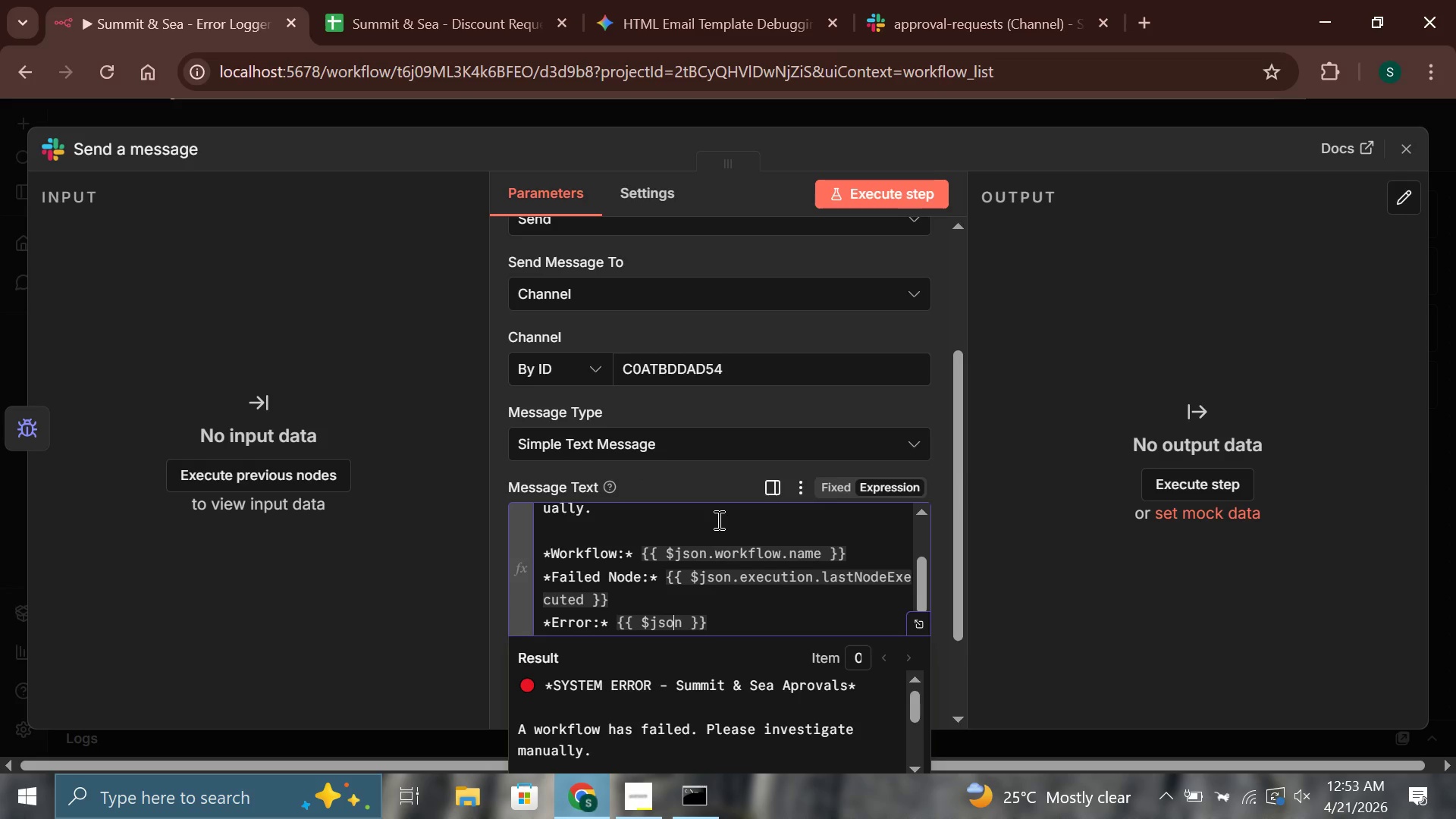 
key(ArrowRight)
 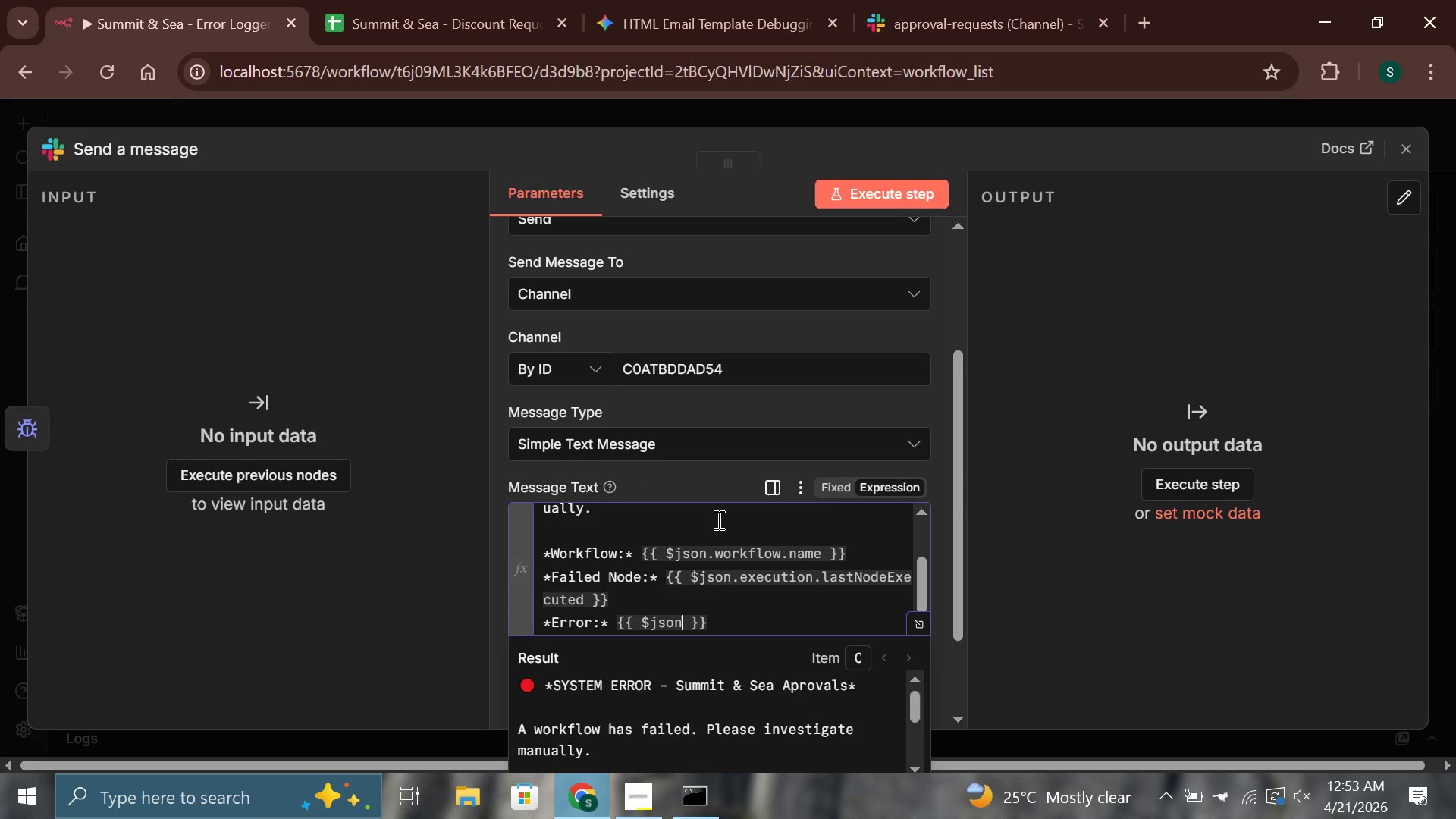 
type(.execution)
 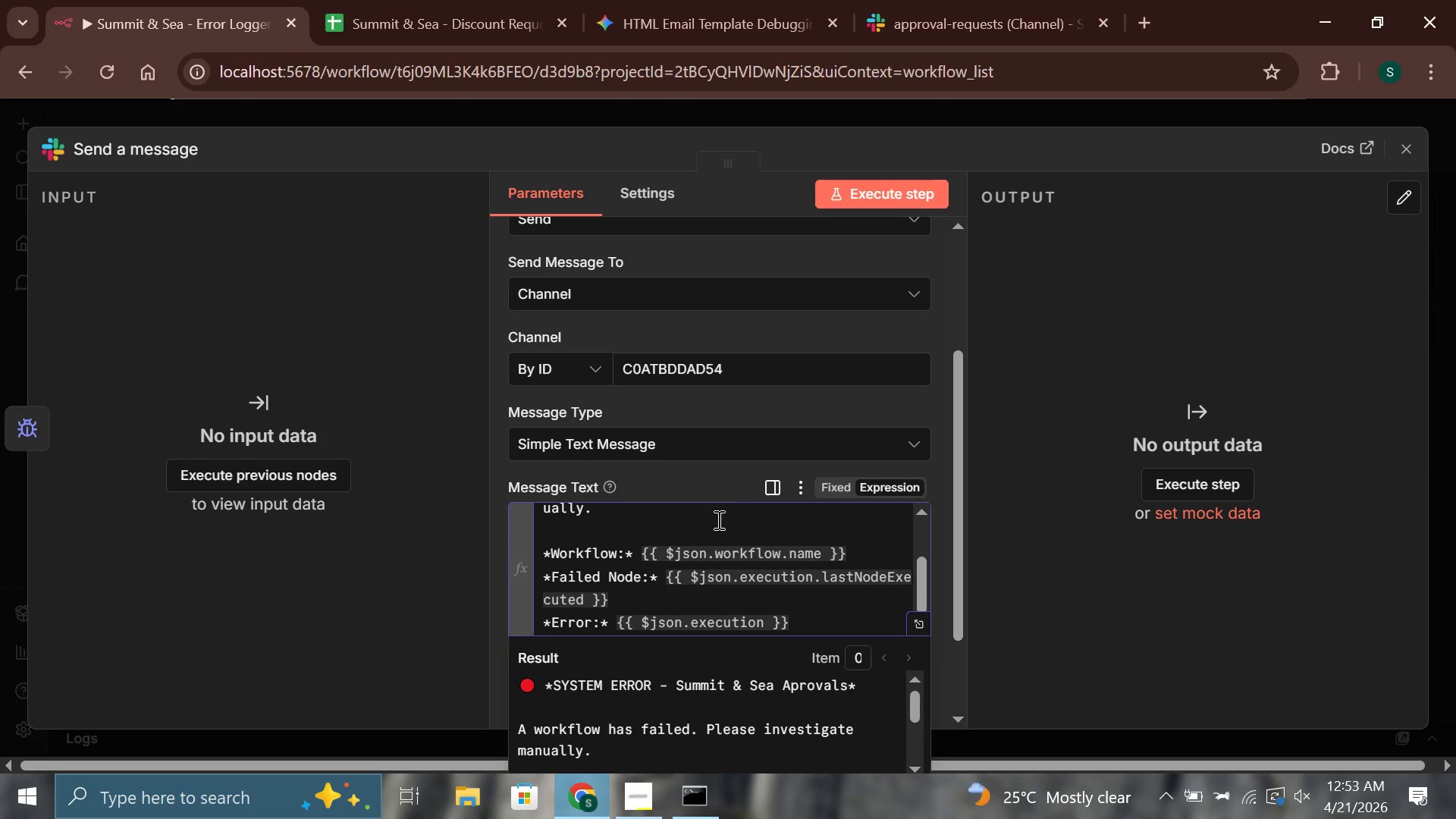 
wait(17.56)
 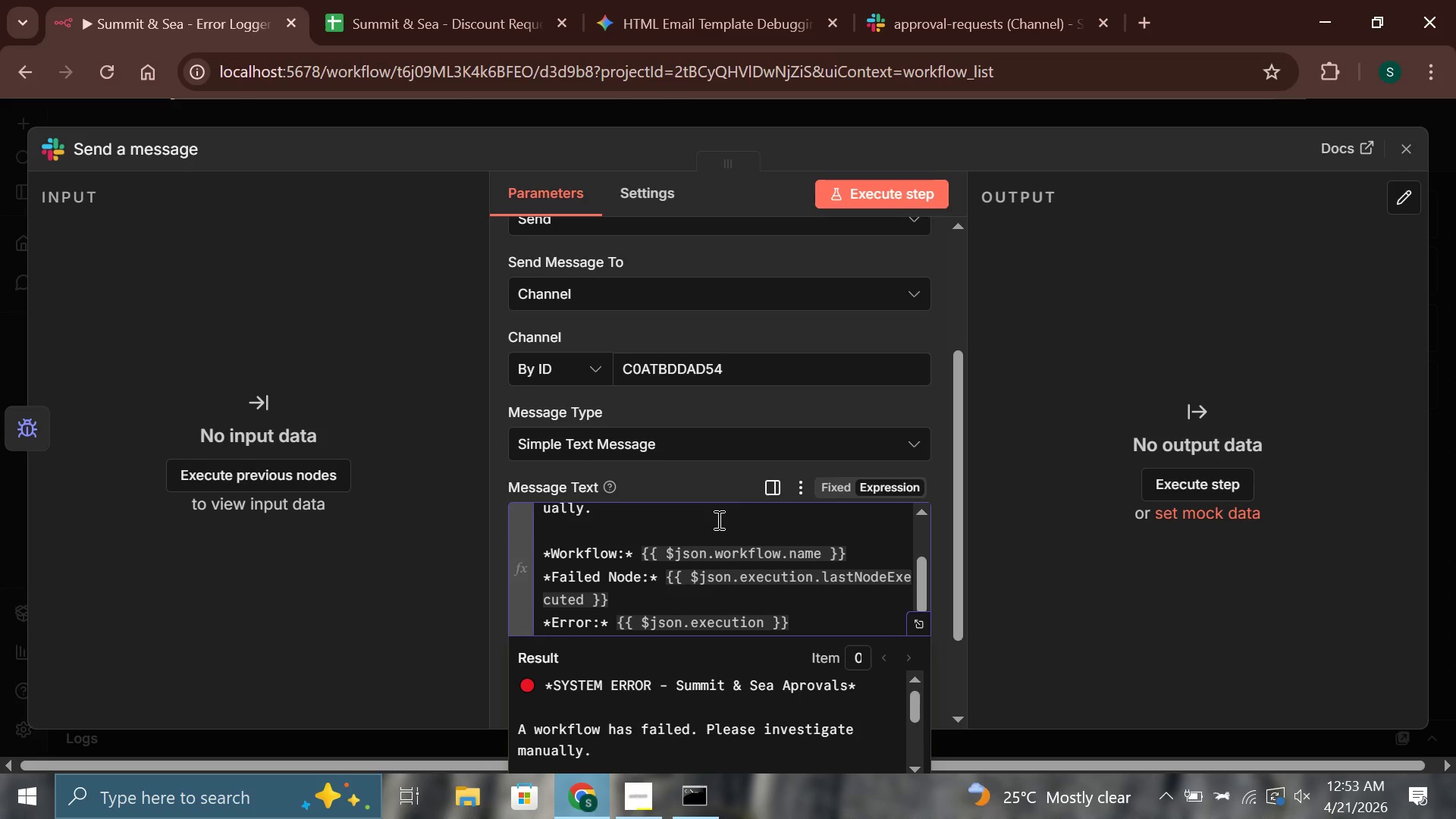 
type(.error.message)
 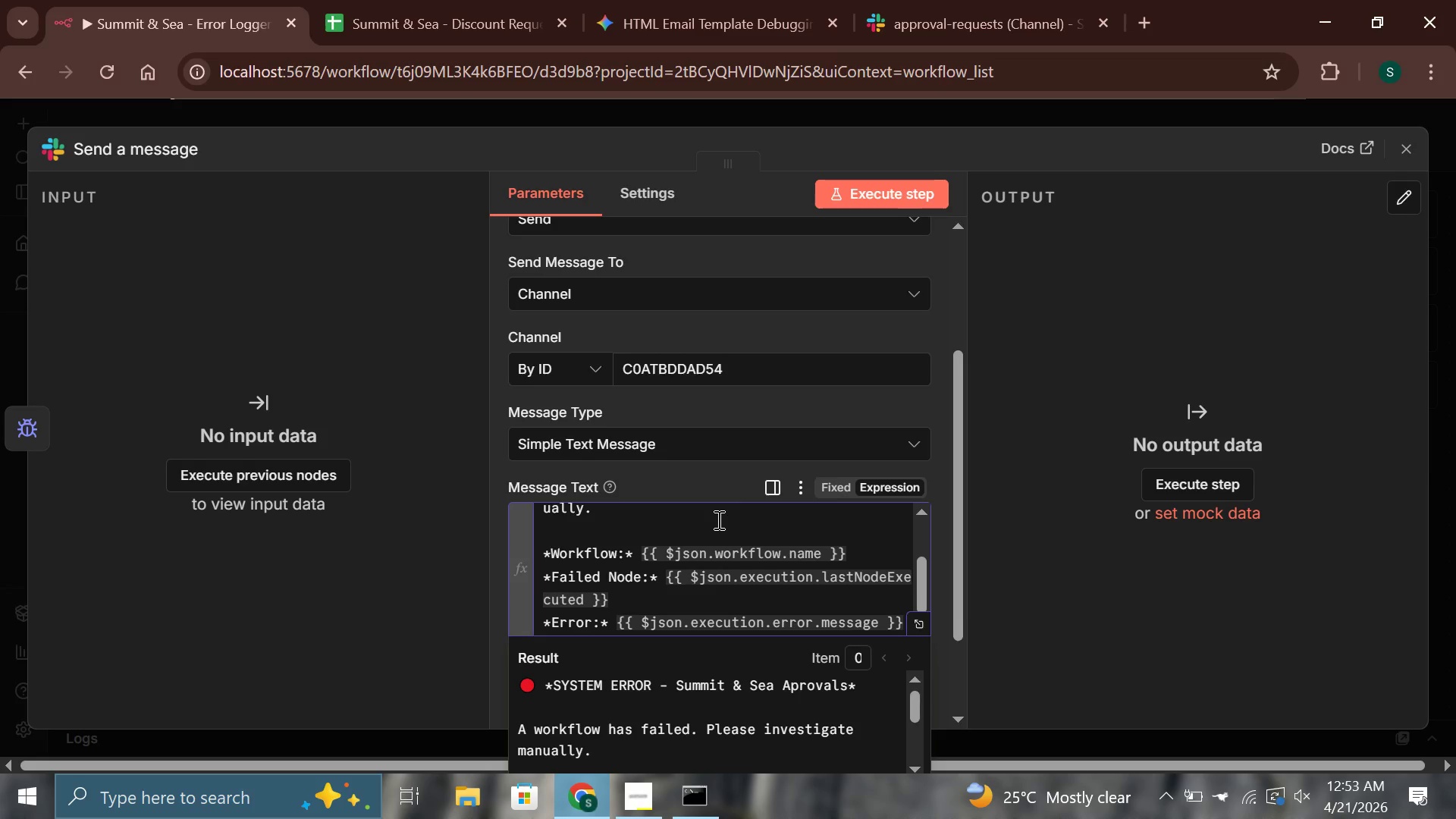 
key(ArrowRight)
 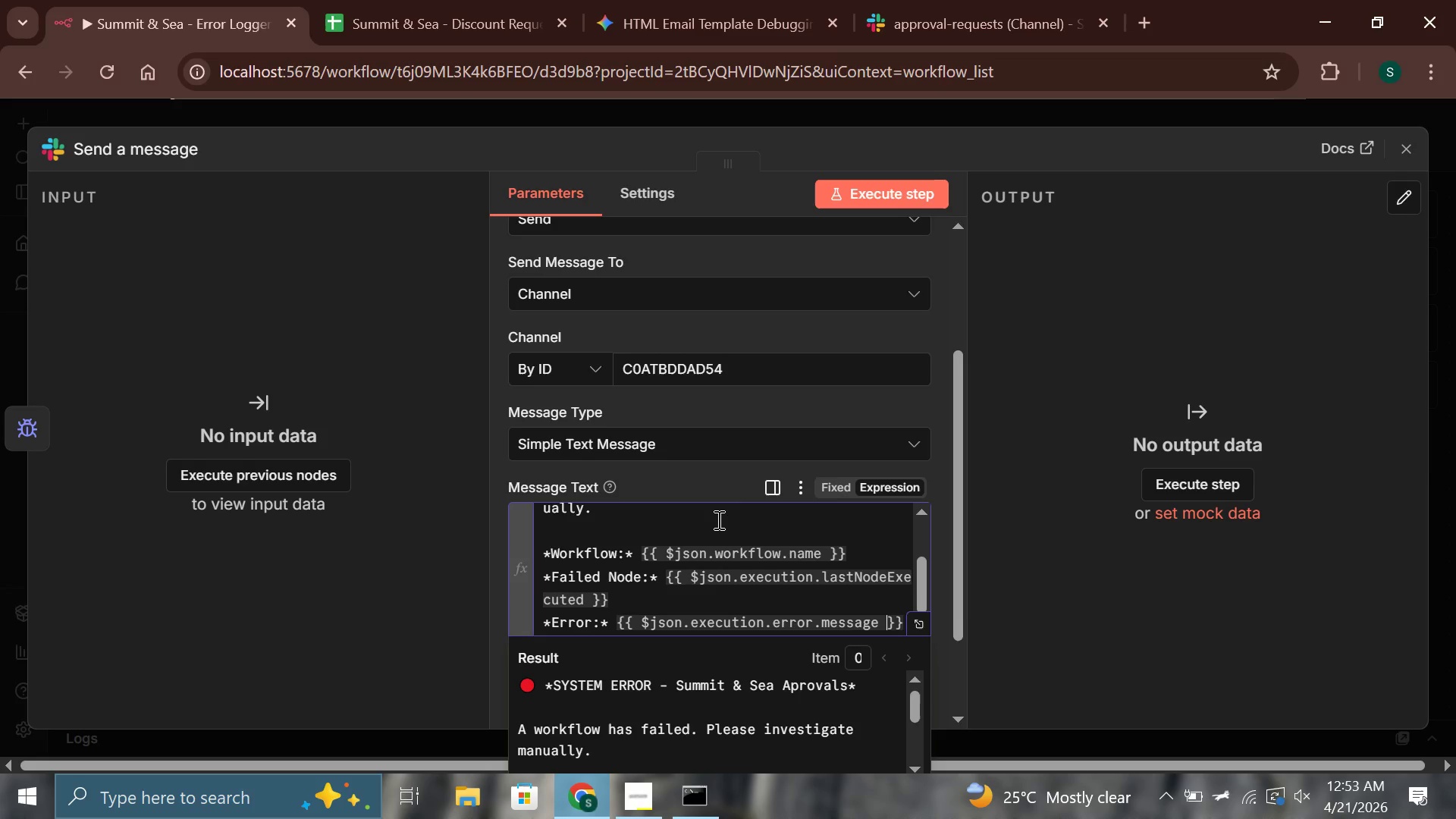 
key(ArrowRight)
 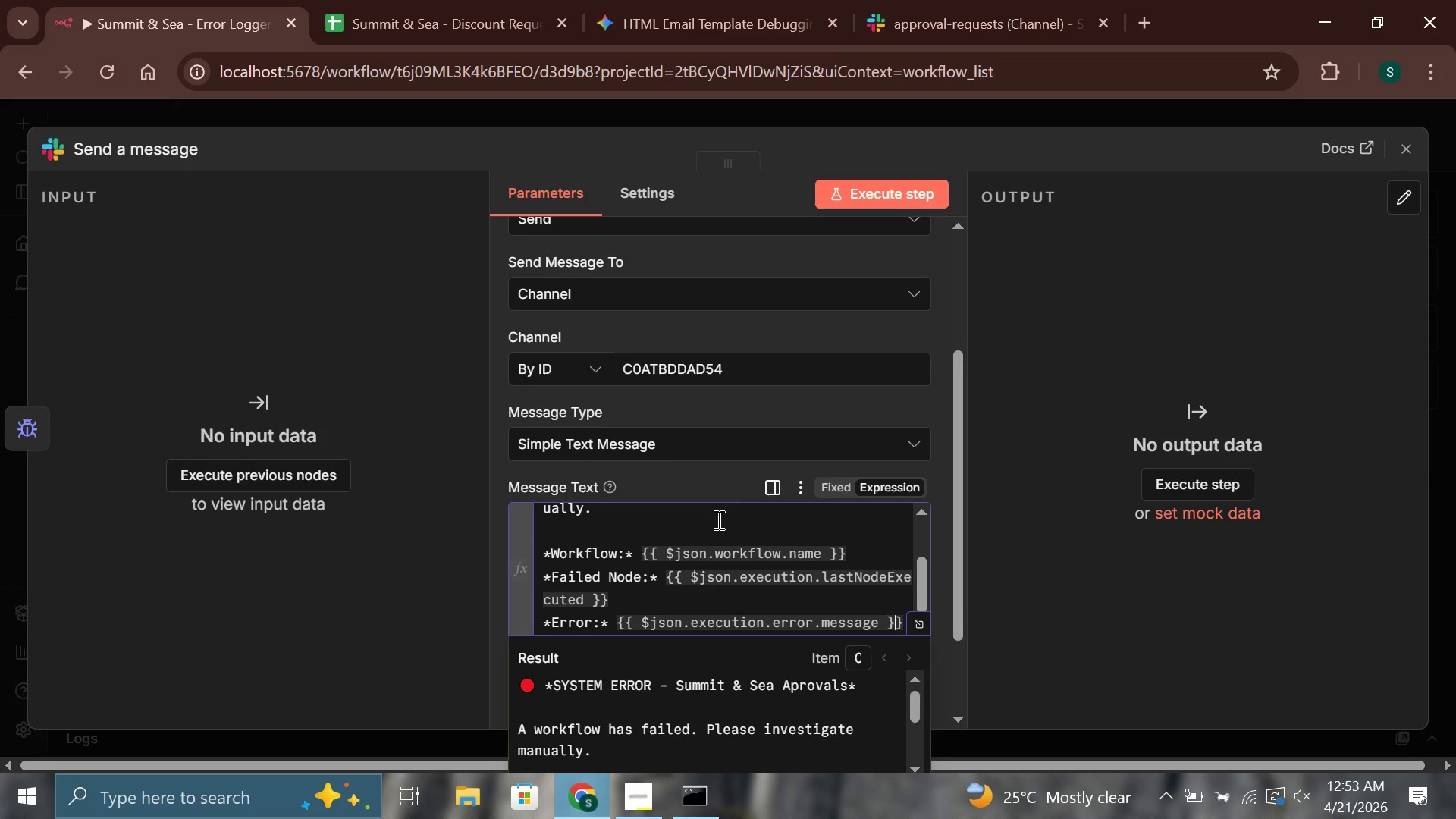 
key(ArrowRight)
 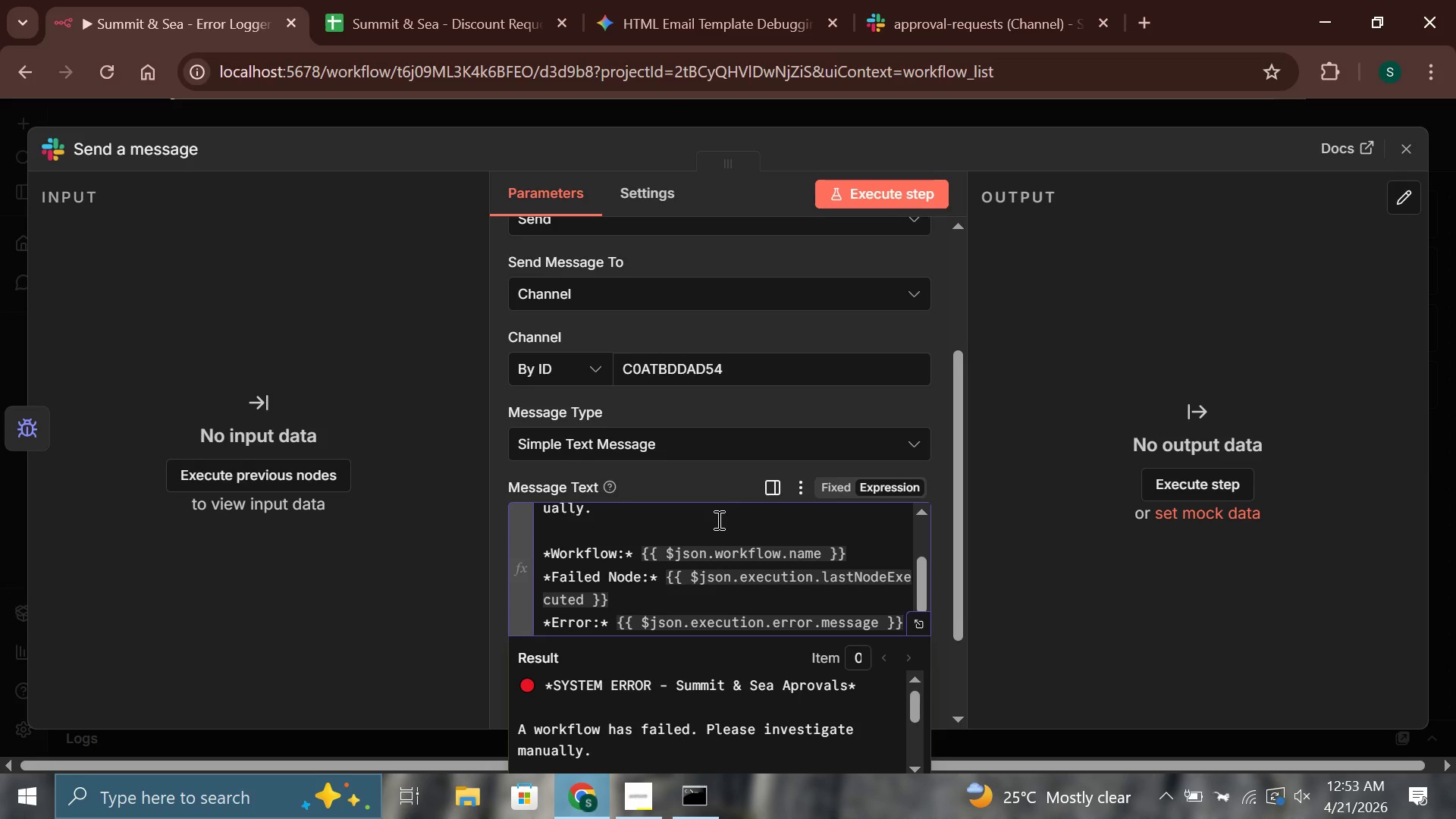 
key(Enter)
 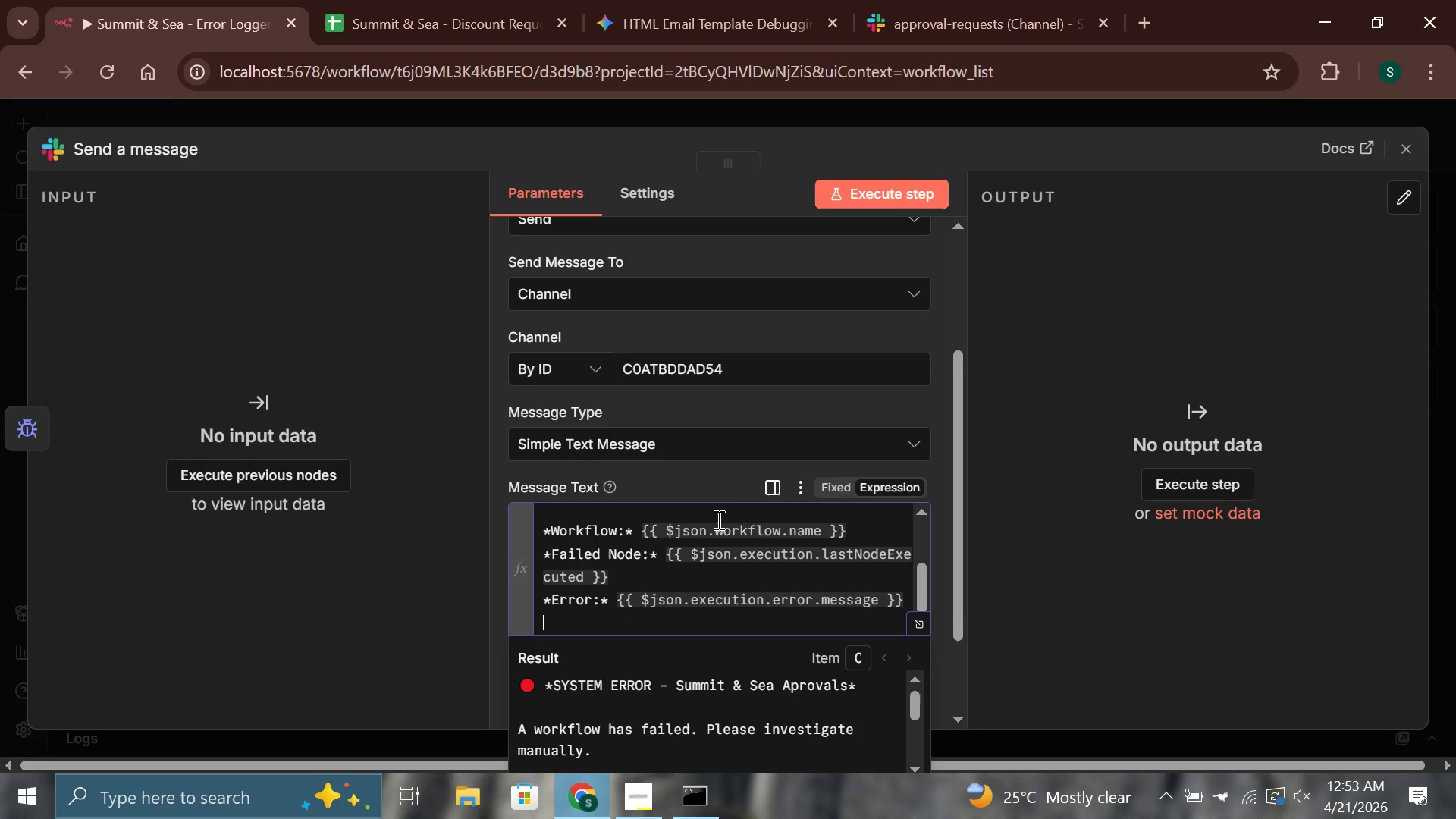 
wait(6.74)
 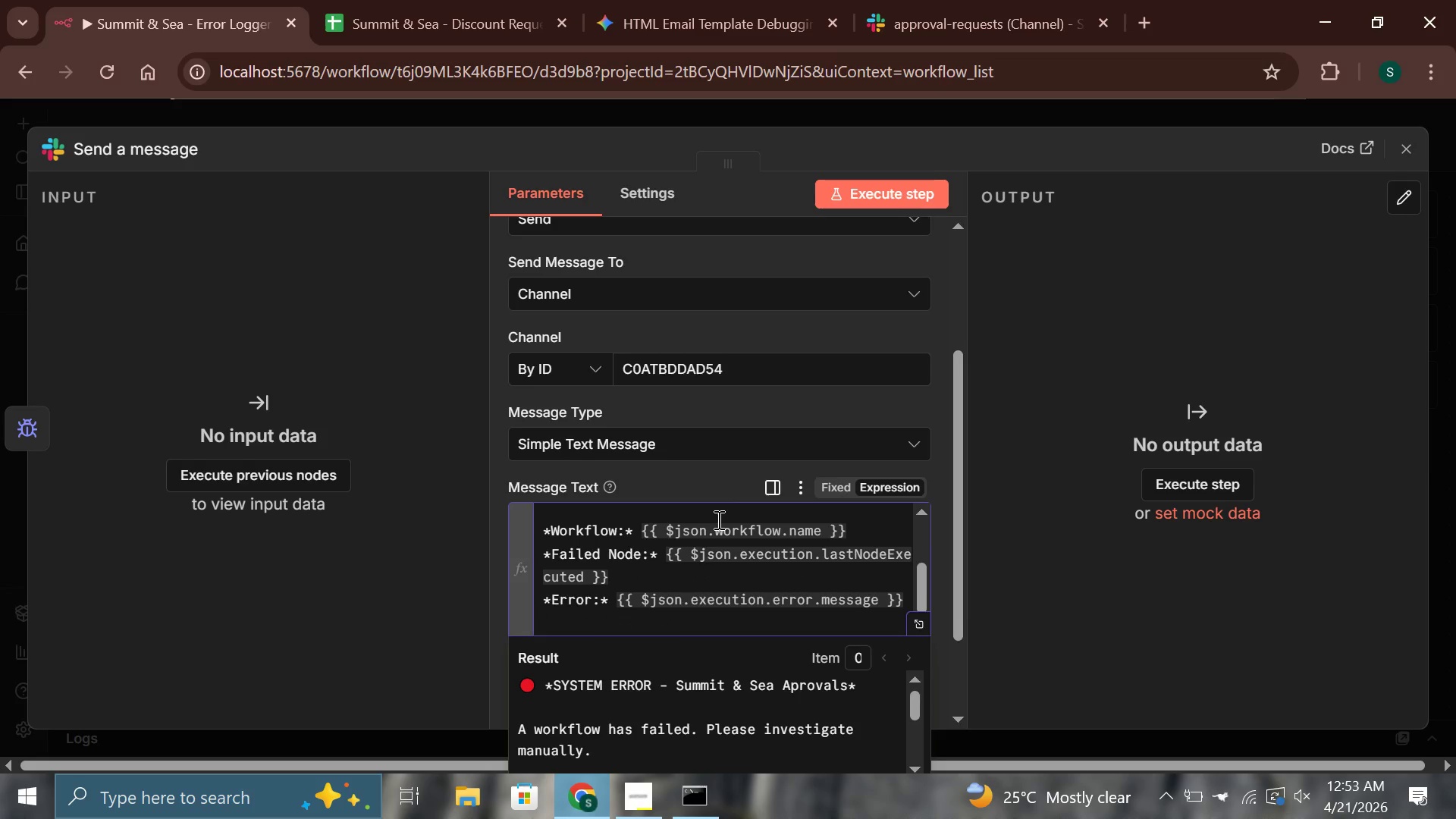 
type(*t)
key(Backspace)
type(Time:* {{ new)
key(Backspace)
key(Backspace)
key(Backspace)
key(Backspace)
type(new Date()
 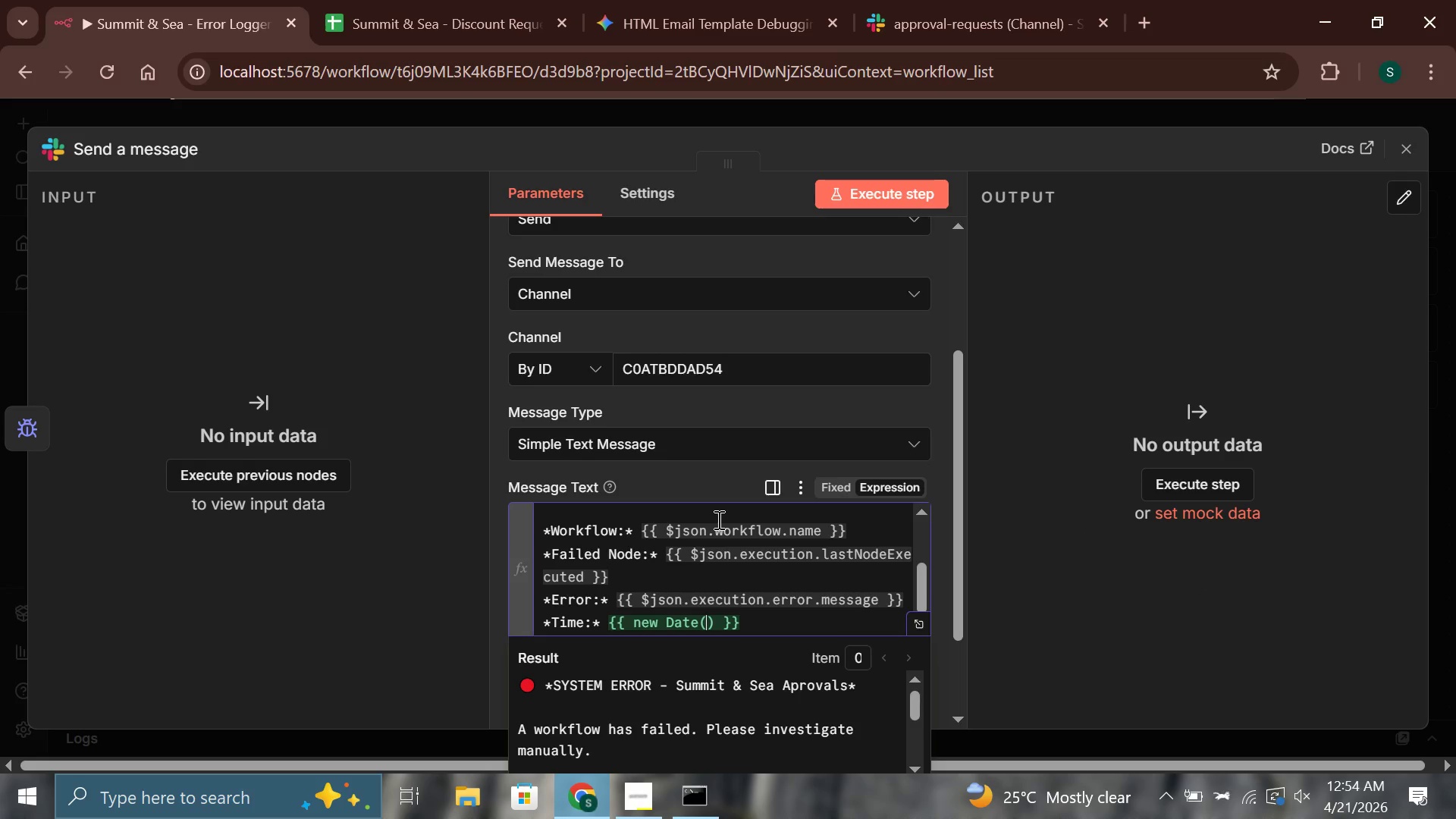 
key(ArrowRight)
 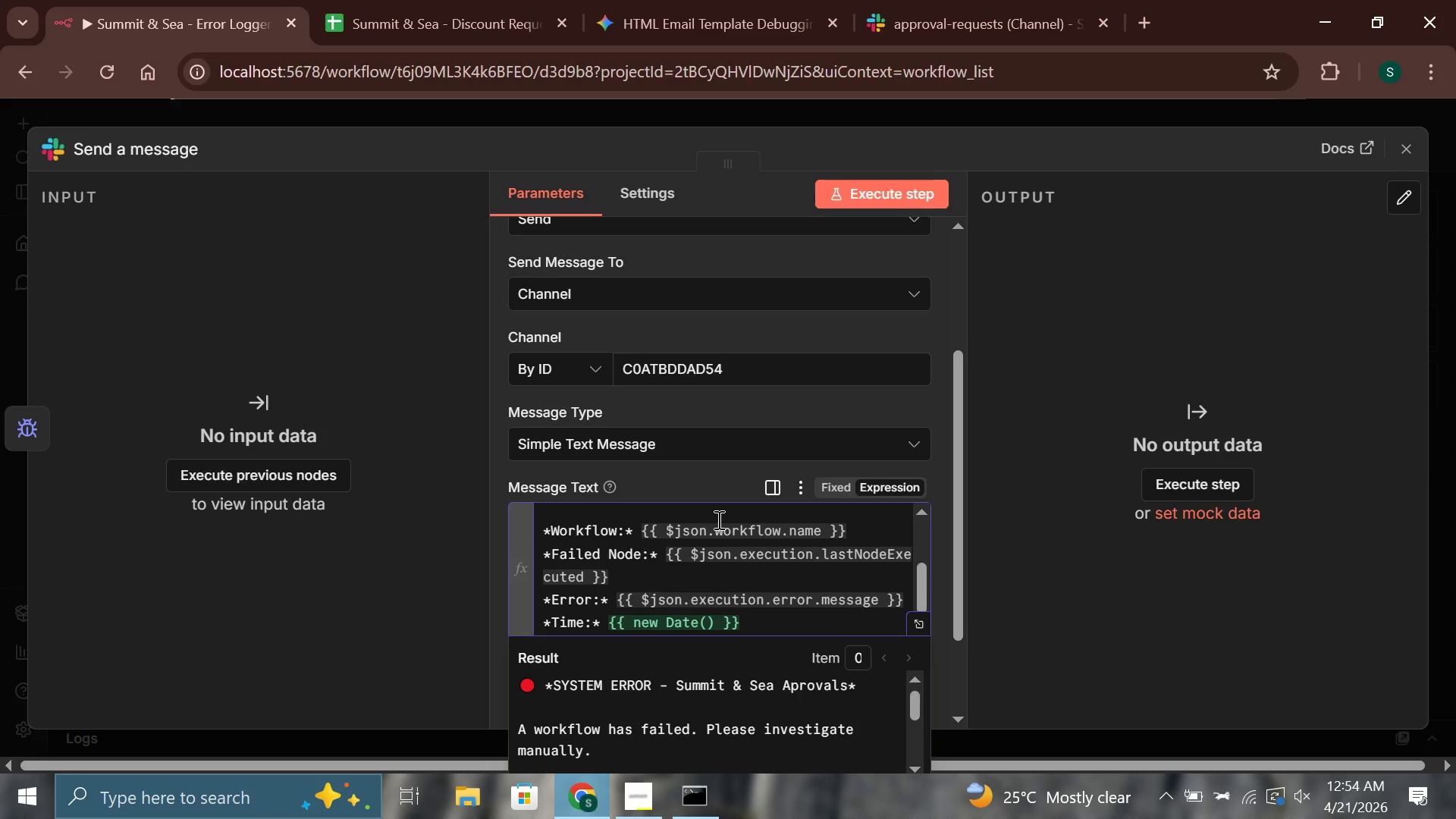 
type(.toISOString()
 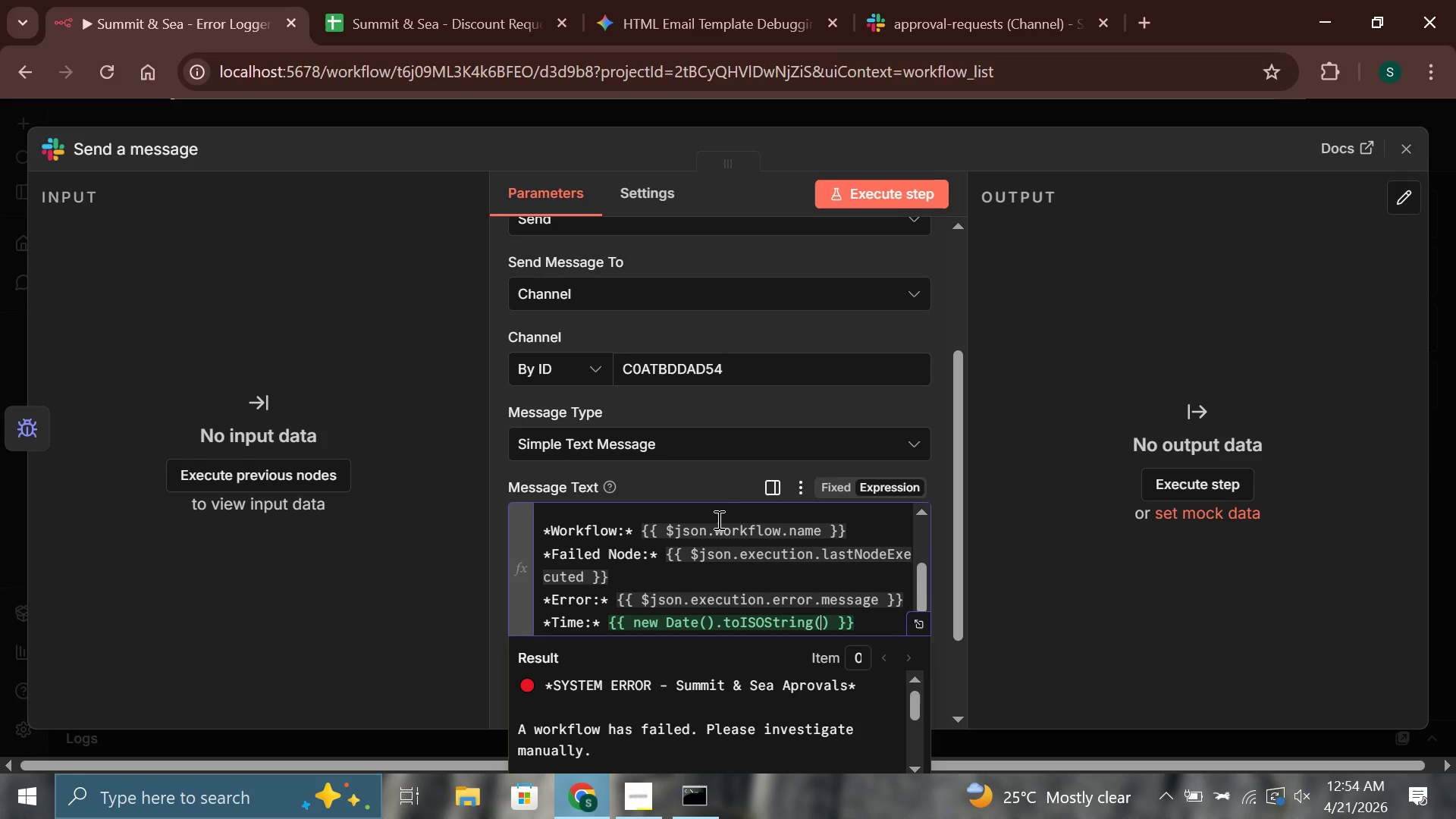 
 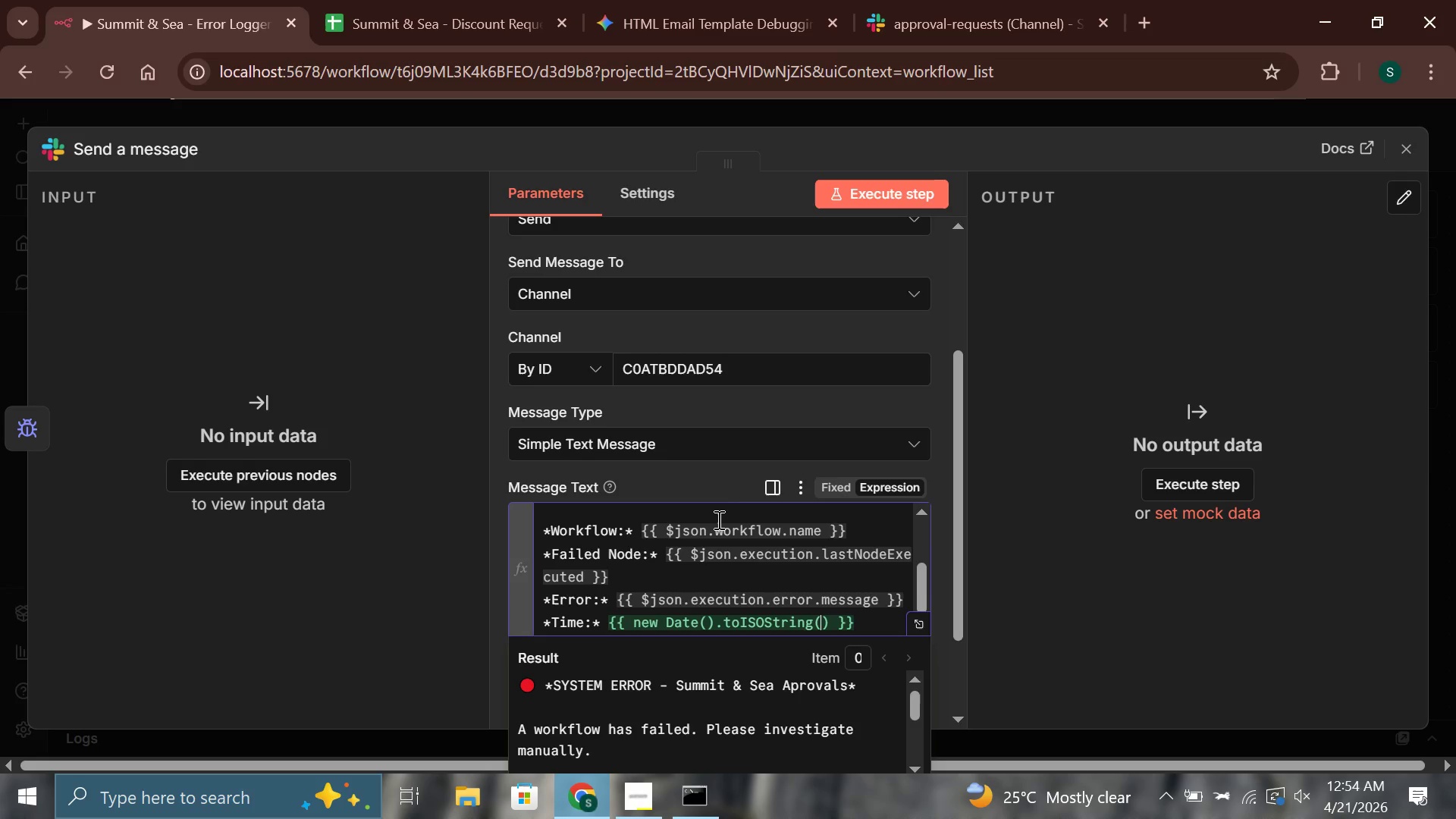 
key(ArrowRight)
 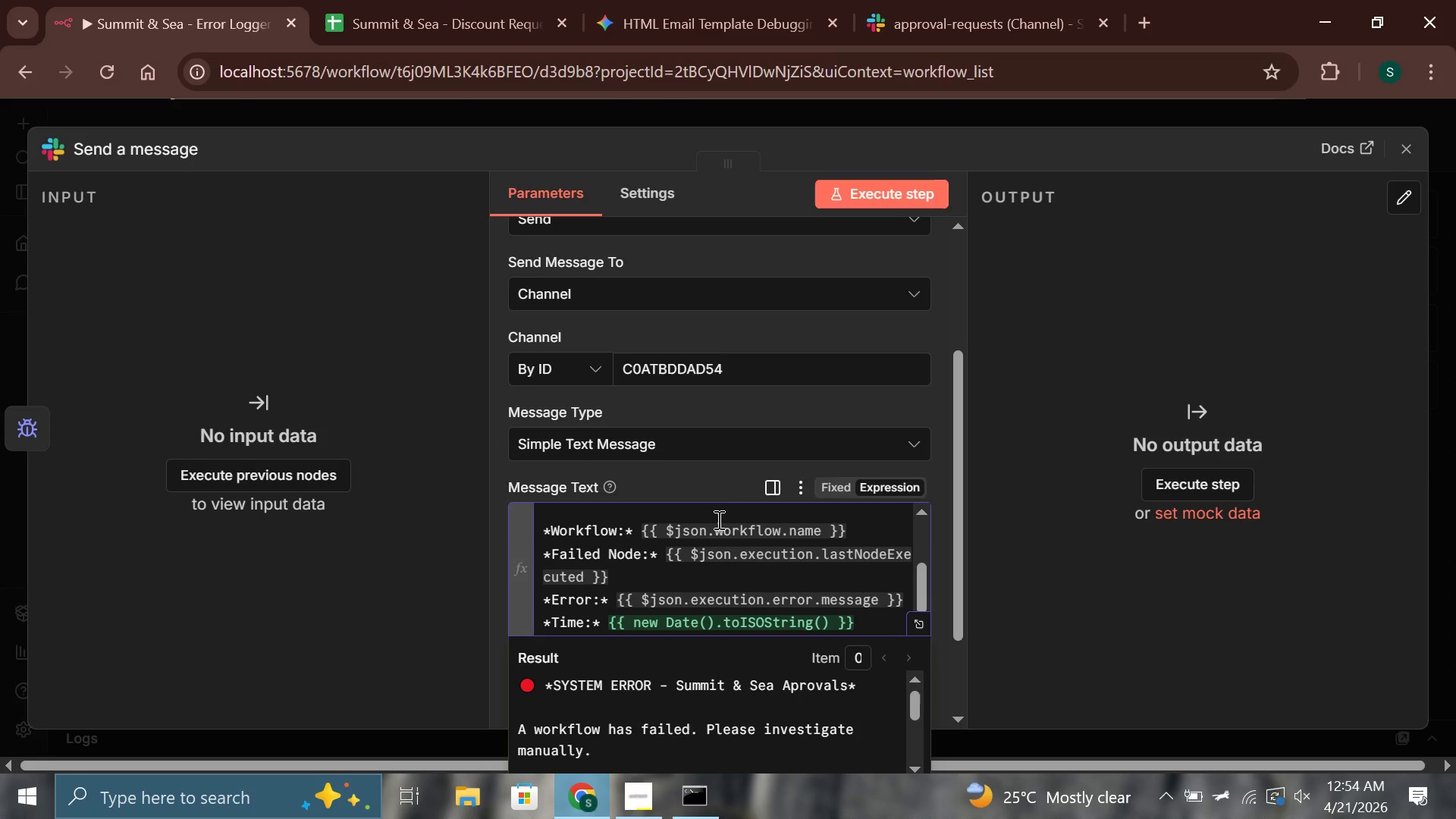 
left_click([720, 466])
 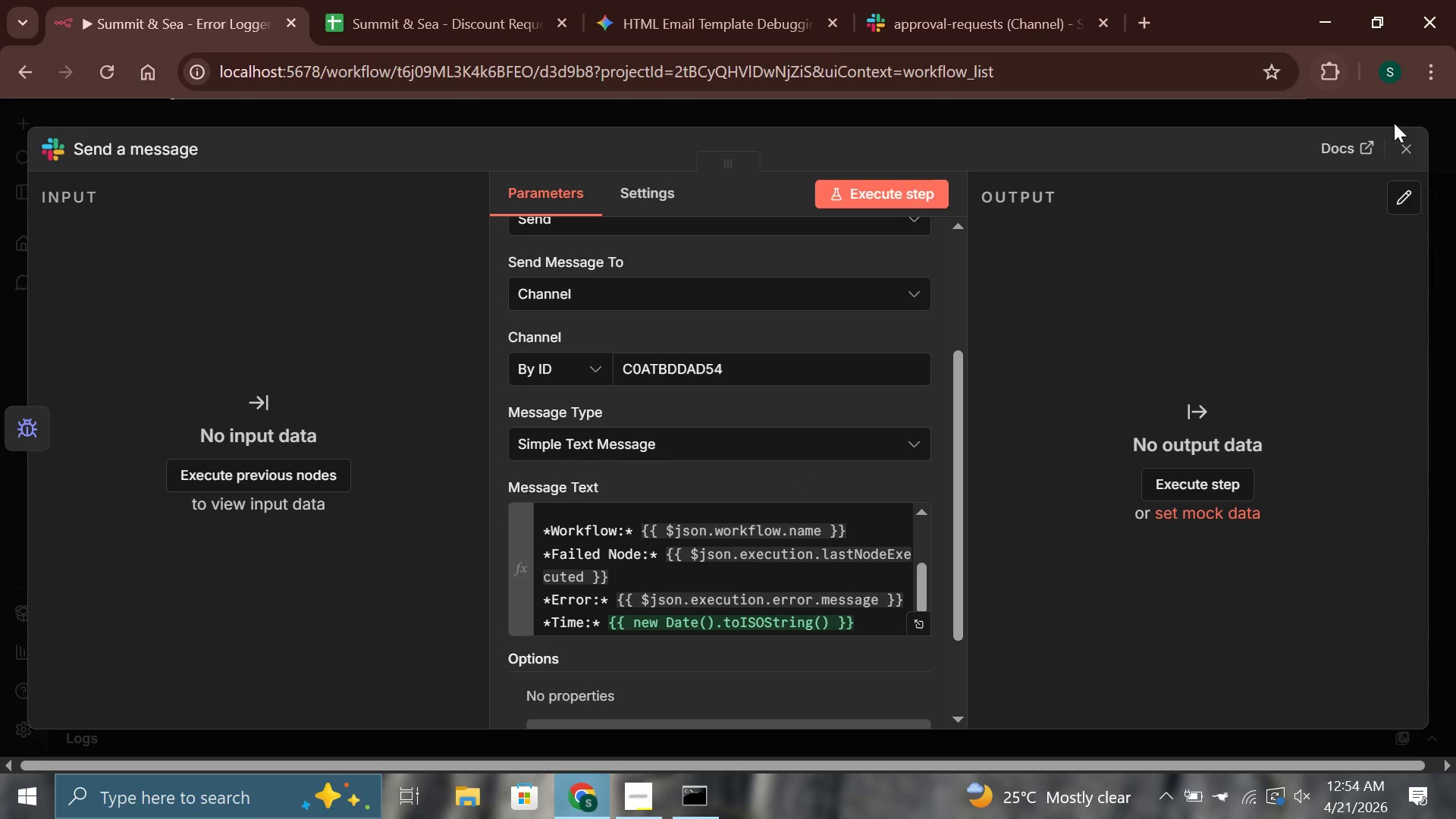 
left_click([1407, 142])
 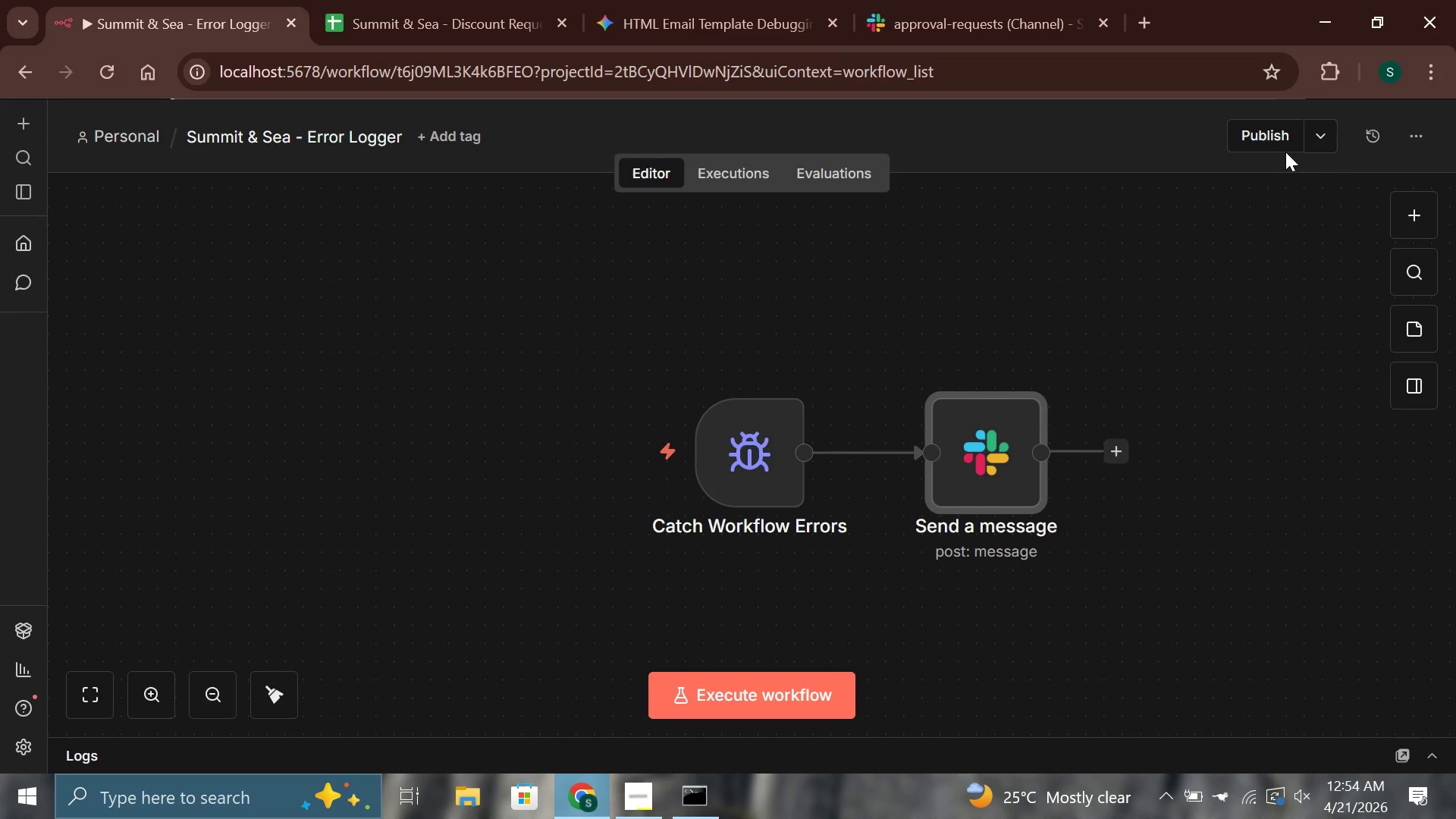 
left_click([1274, 140])
 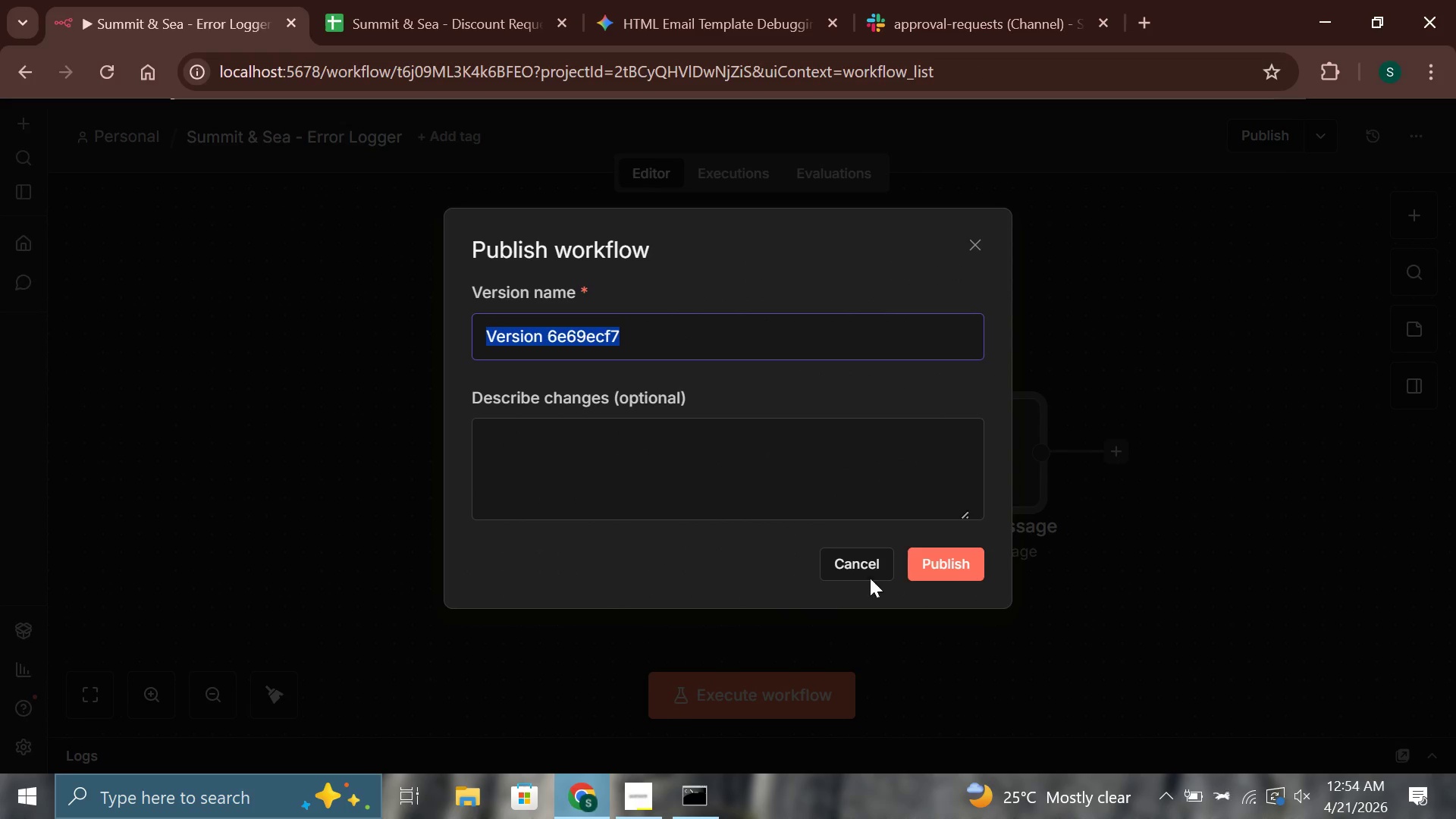 
left_click([949, 567])
 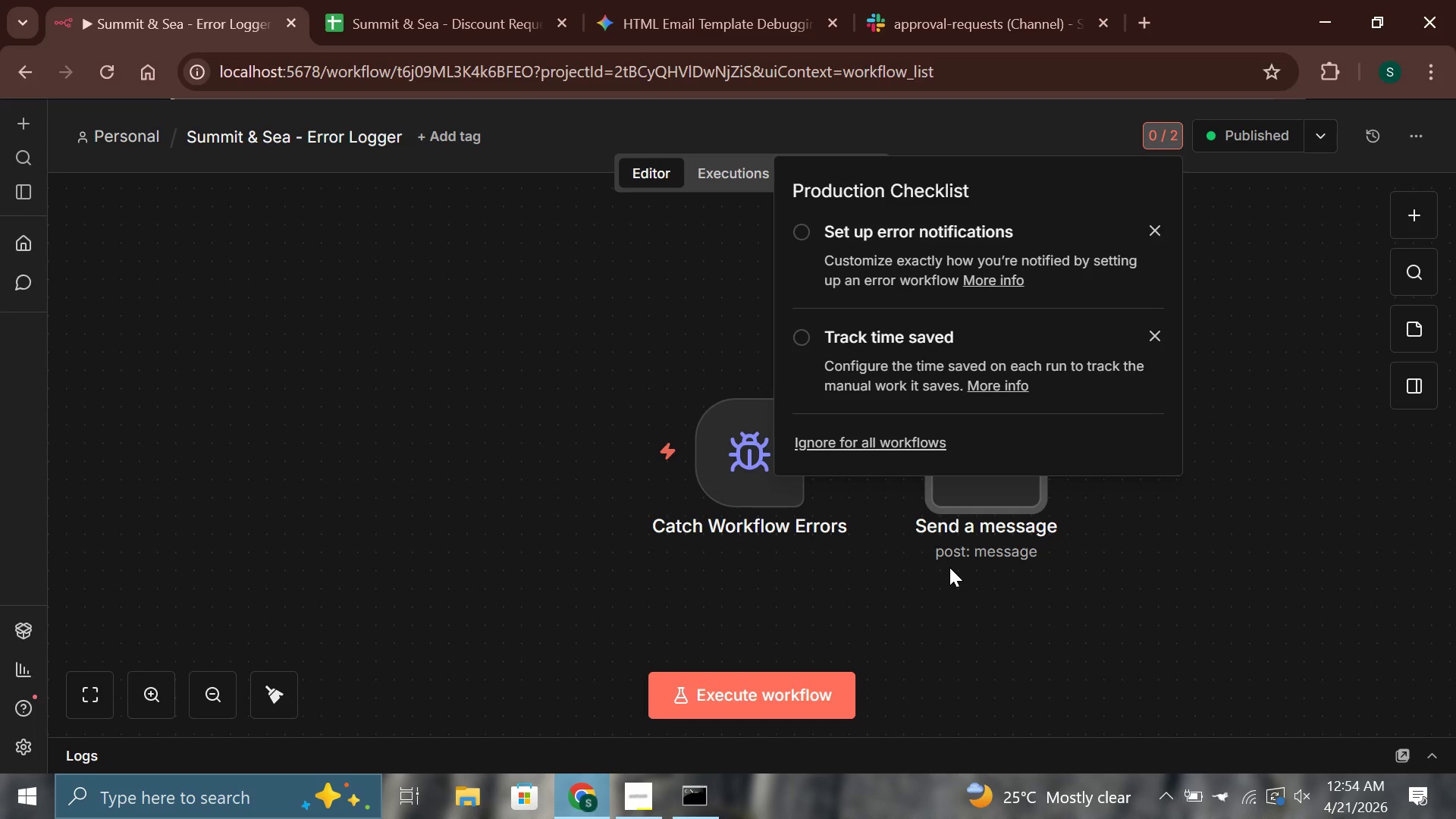 
left_click([106, 145])
 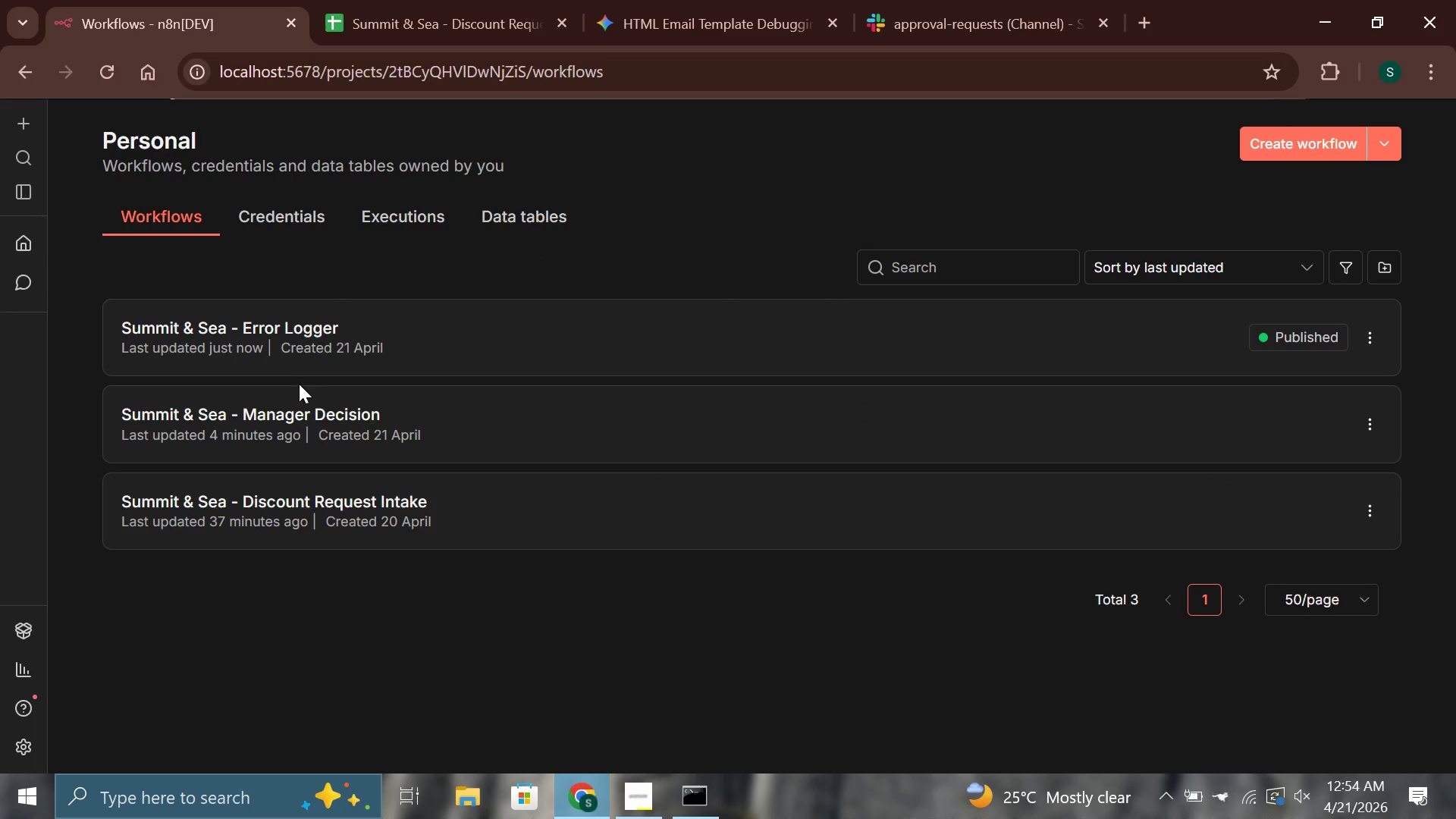 
left_click([293, 421])
 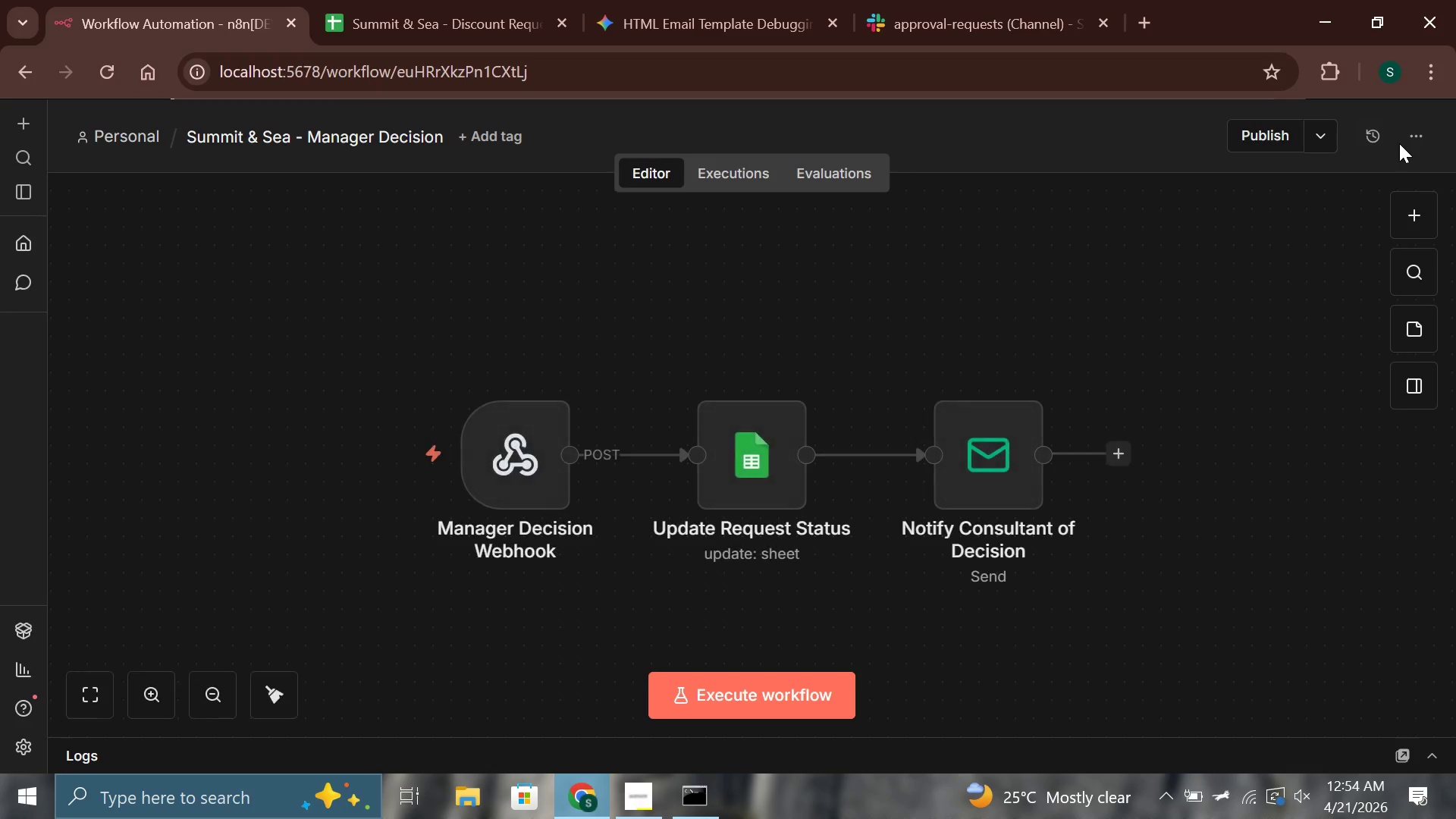 
left_click([1407, 135])
 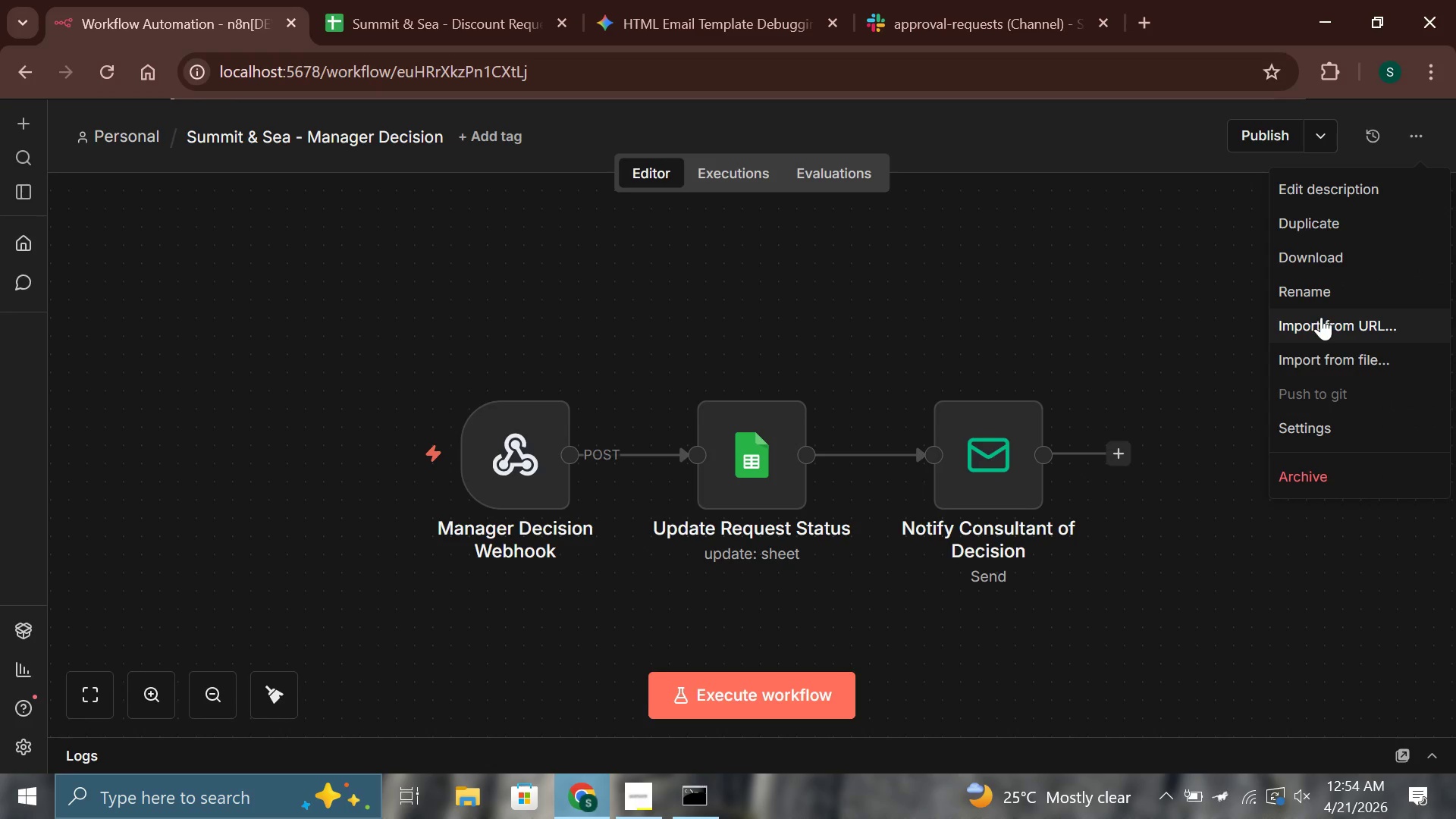 
left_click([1337, 427])
 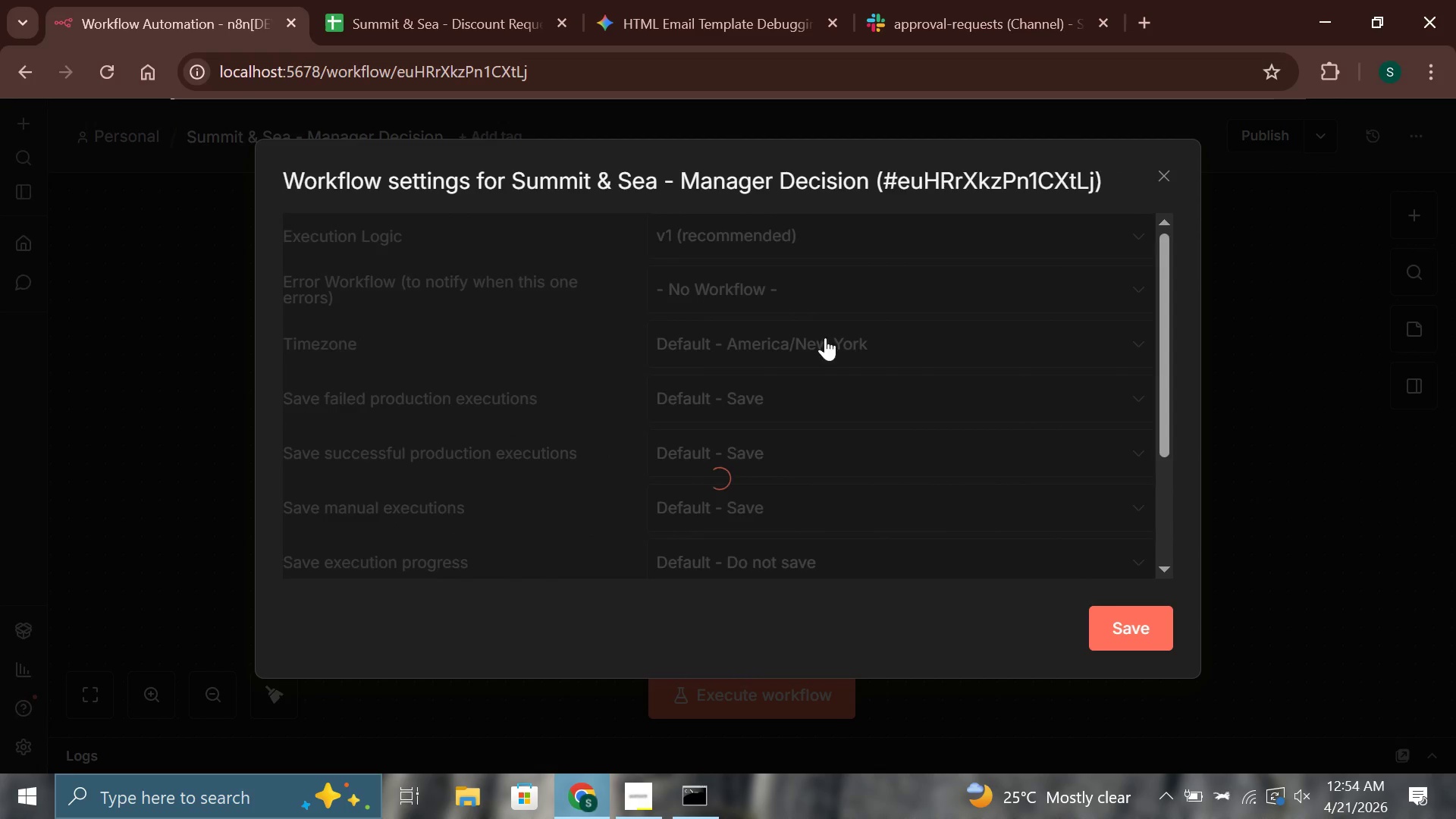 
left_click([804, 297])
 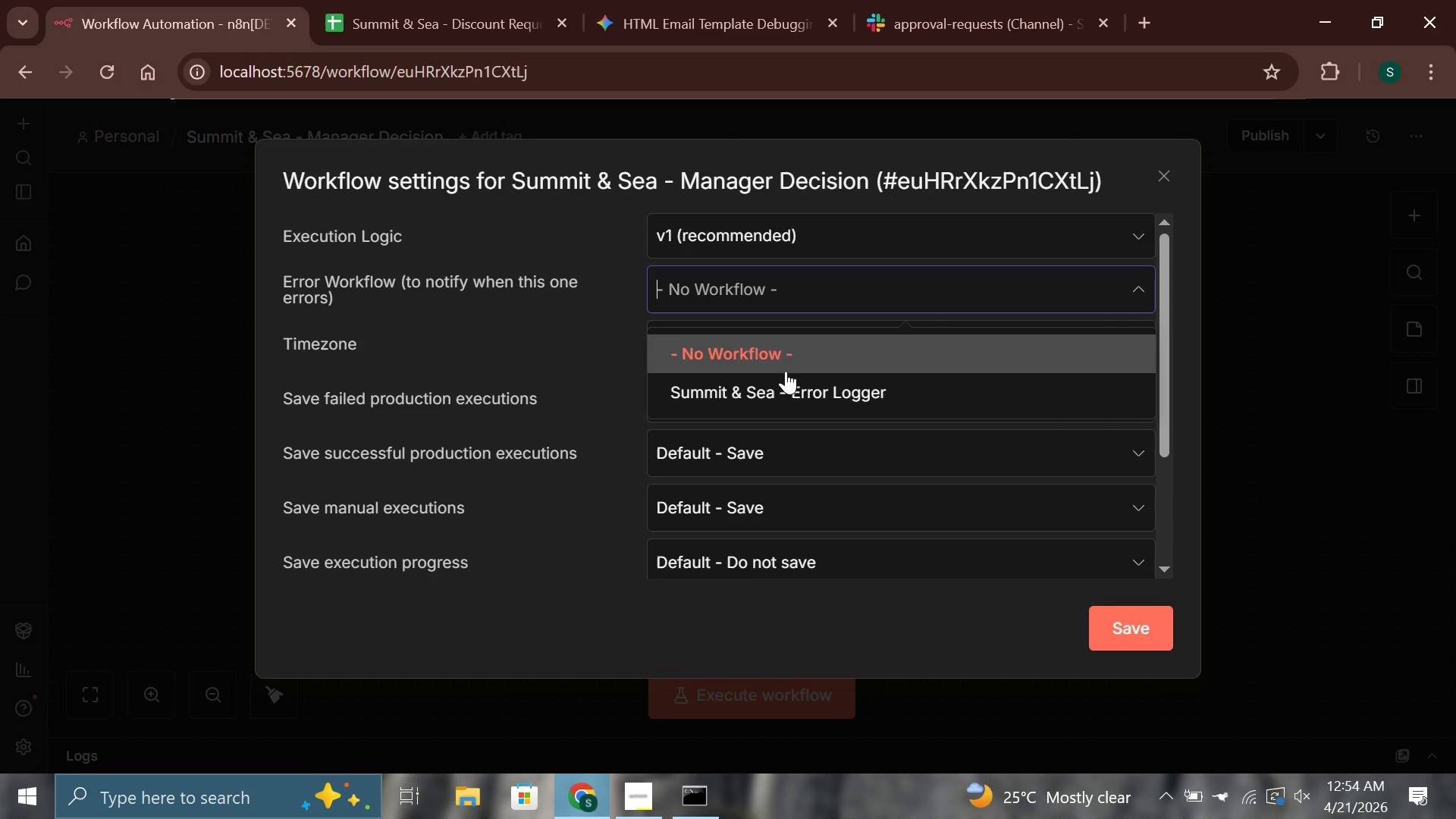 
left_click([786, 380])
 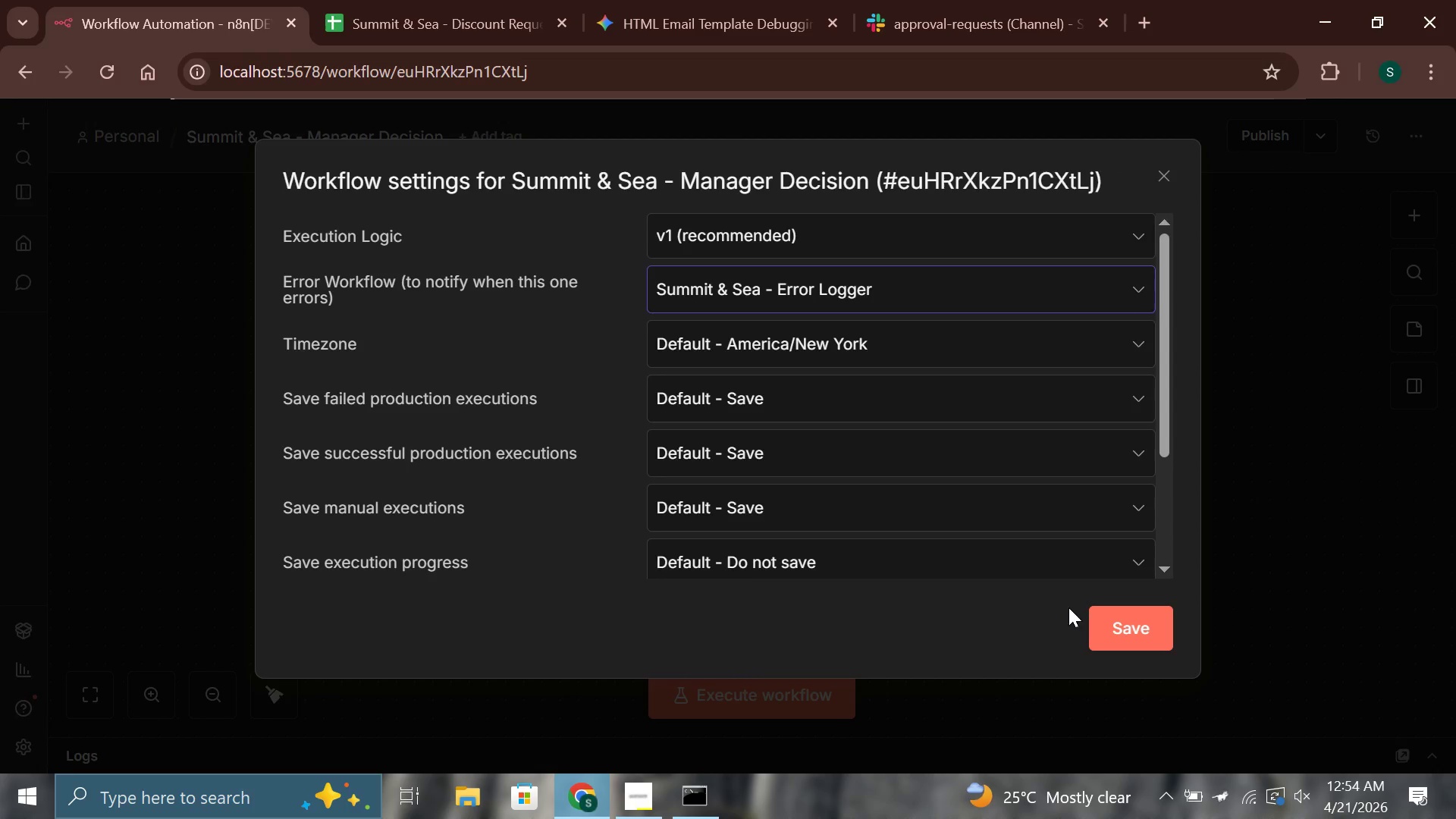 
double_click([1111, 615])
 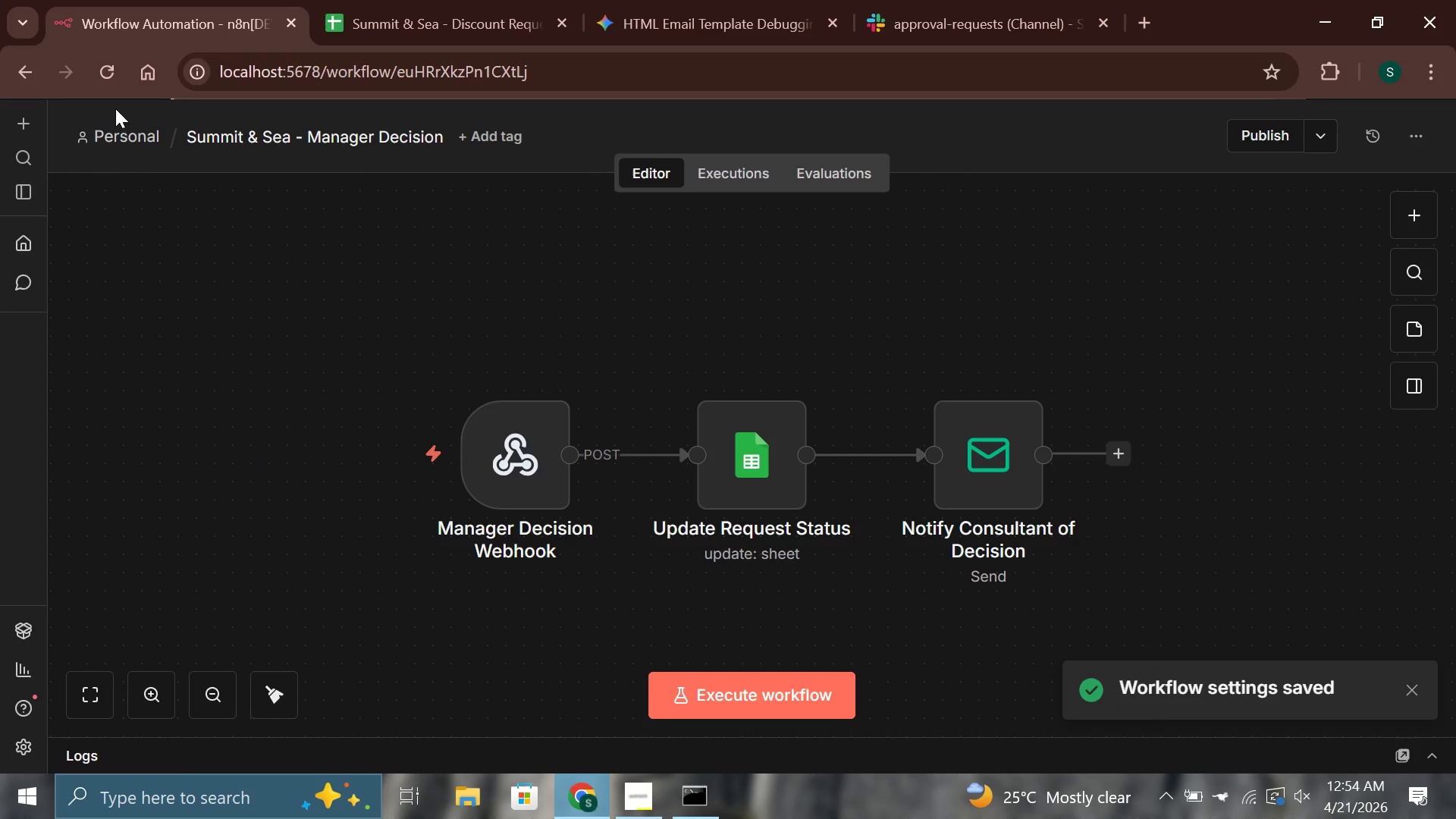 
left_click([126, 130])
 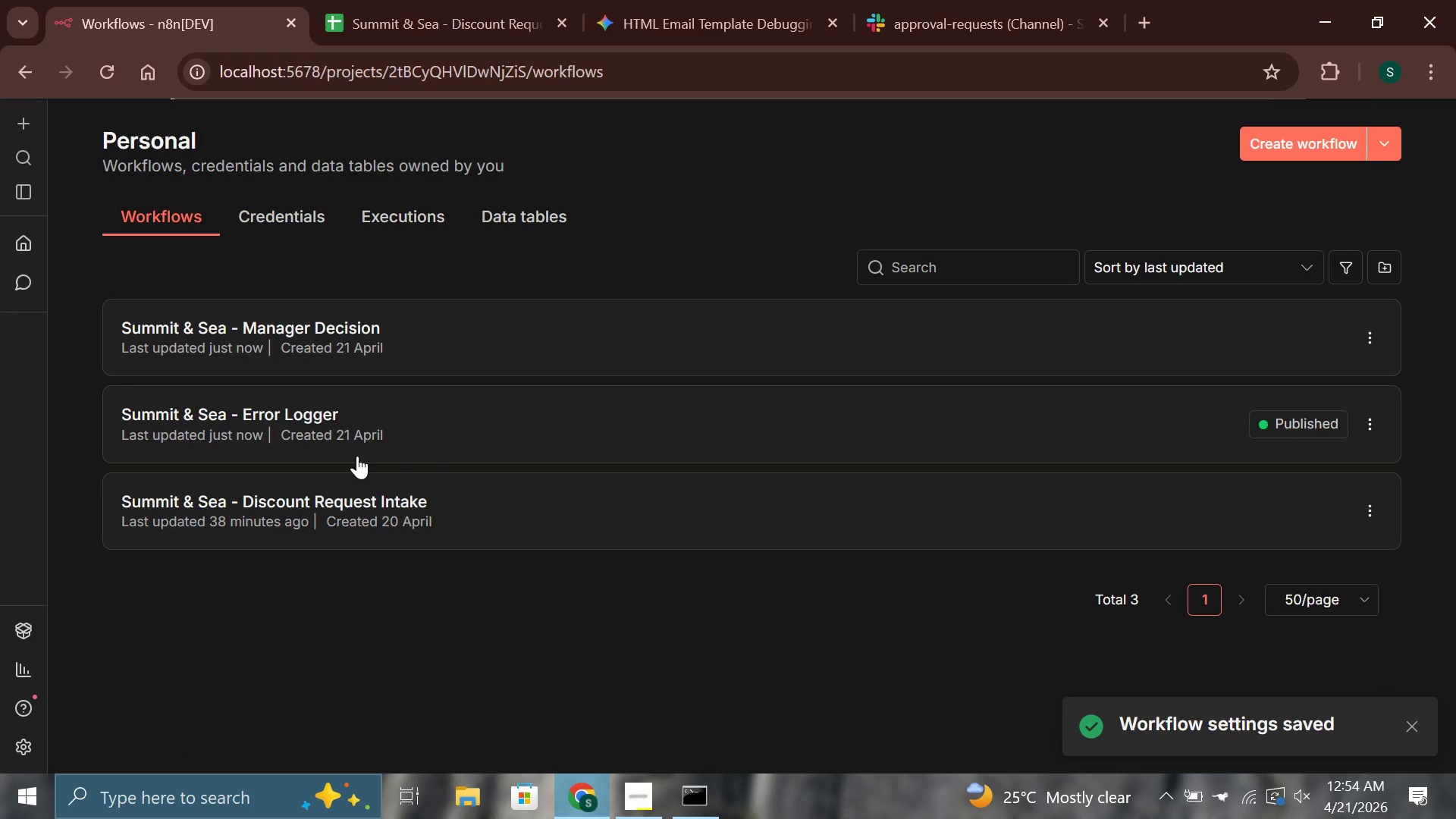 
left_click([364, 498])
 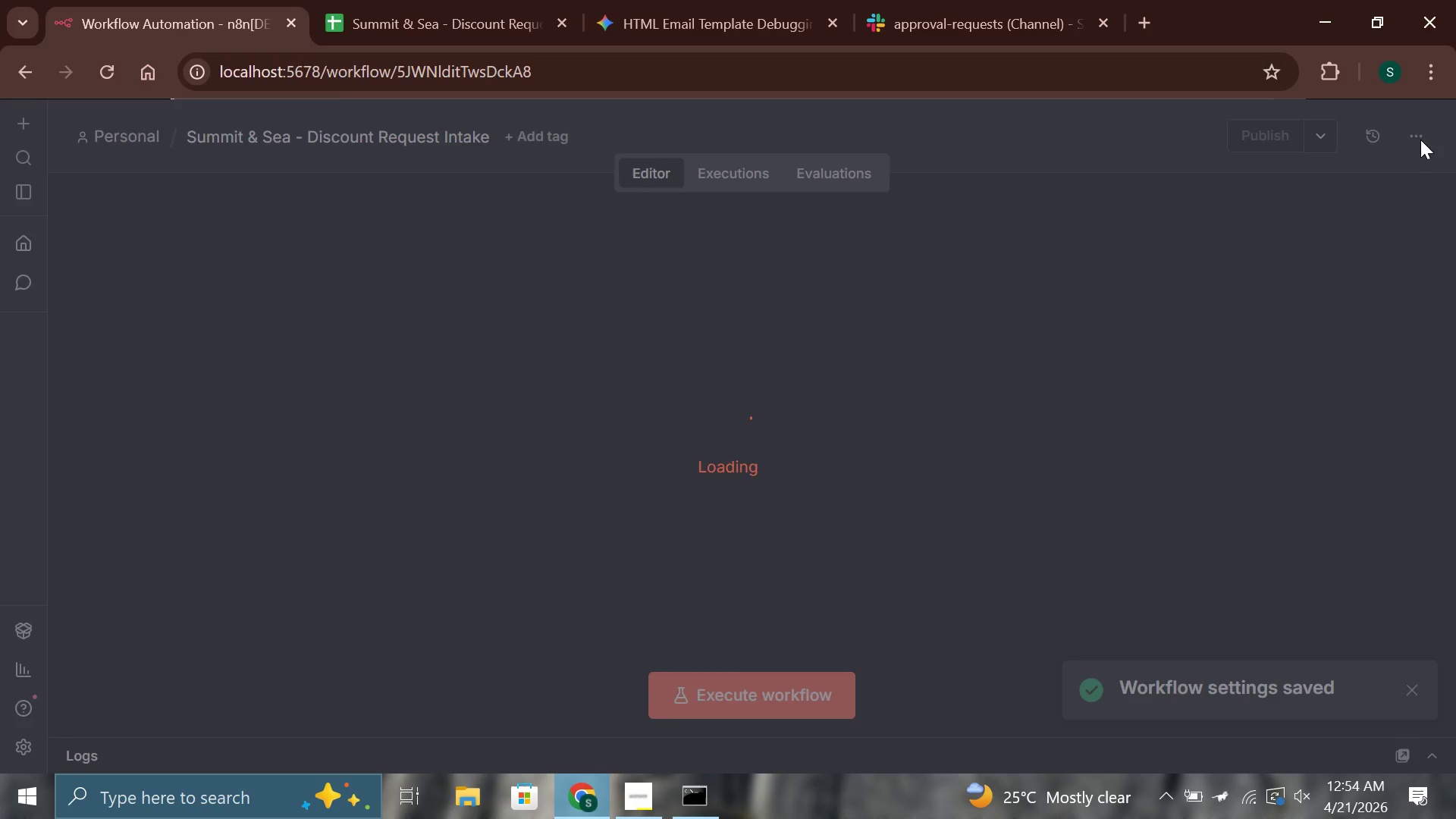 
left_click([1420, 140])
 